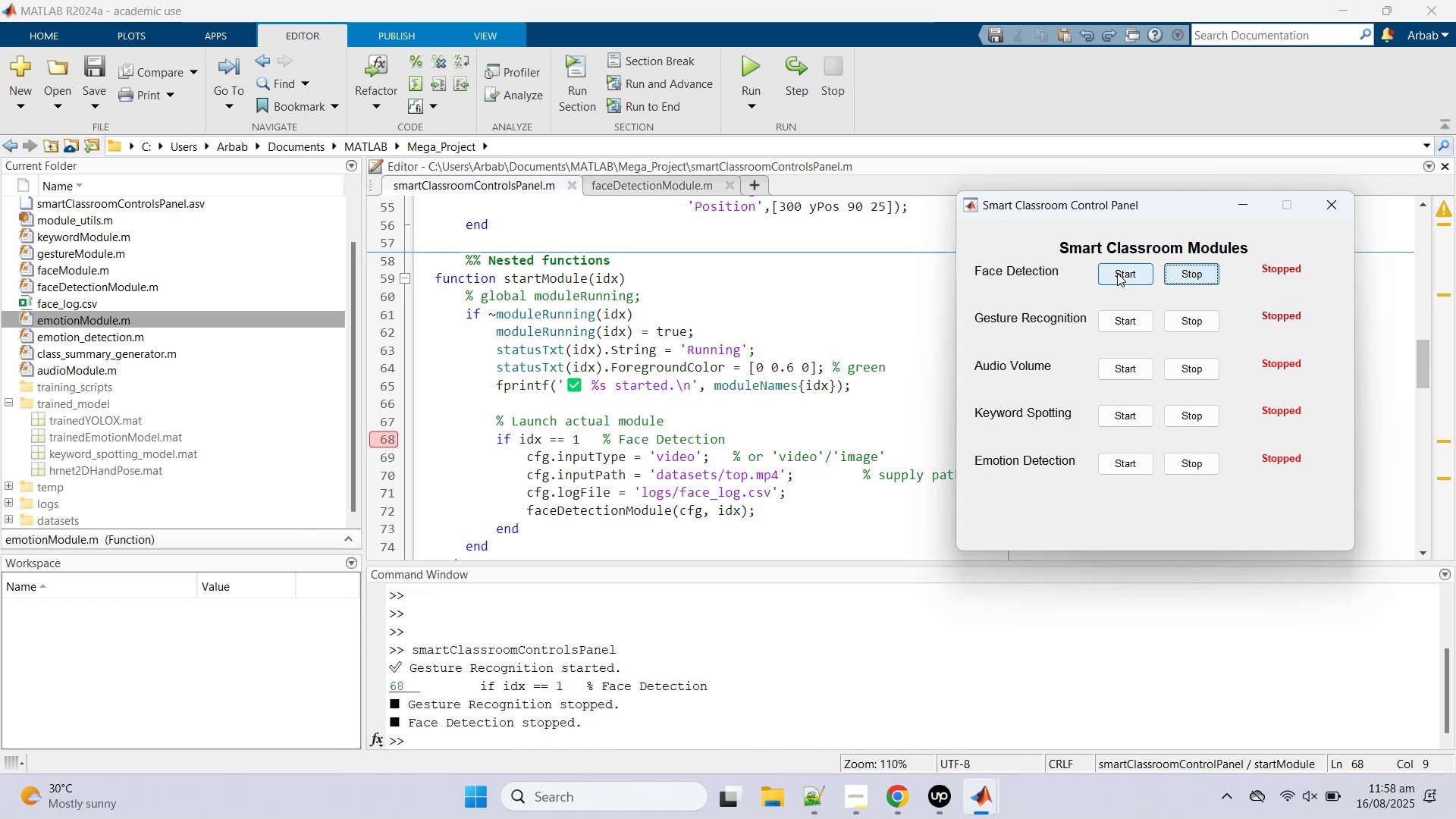 
left_click([1117, 271])
 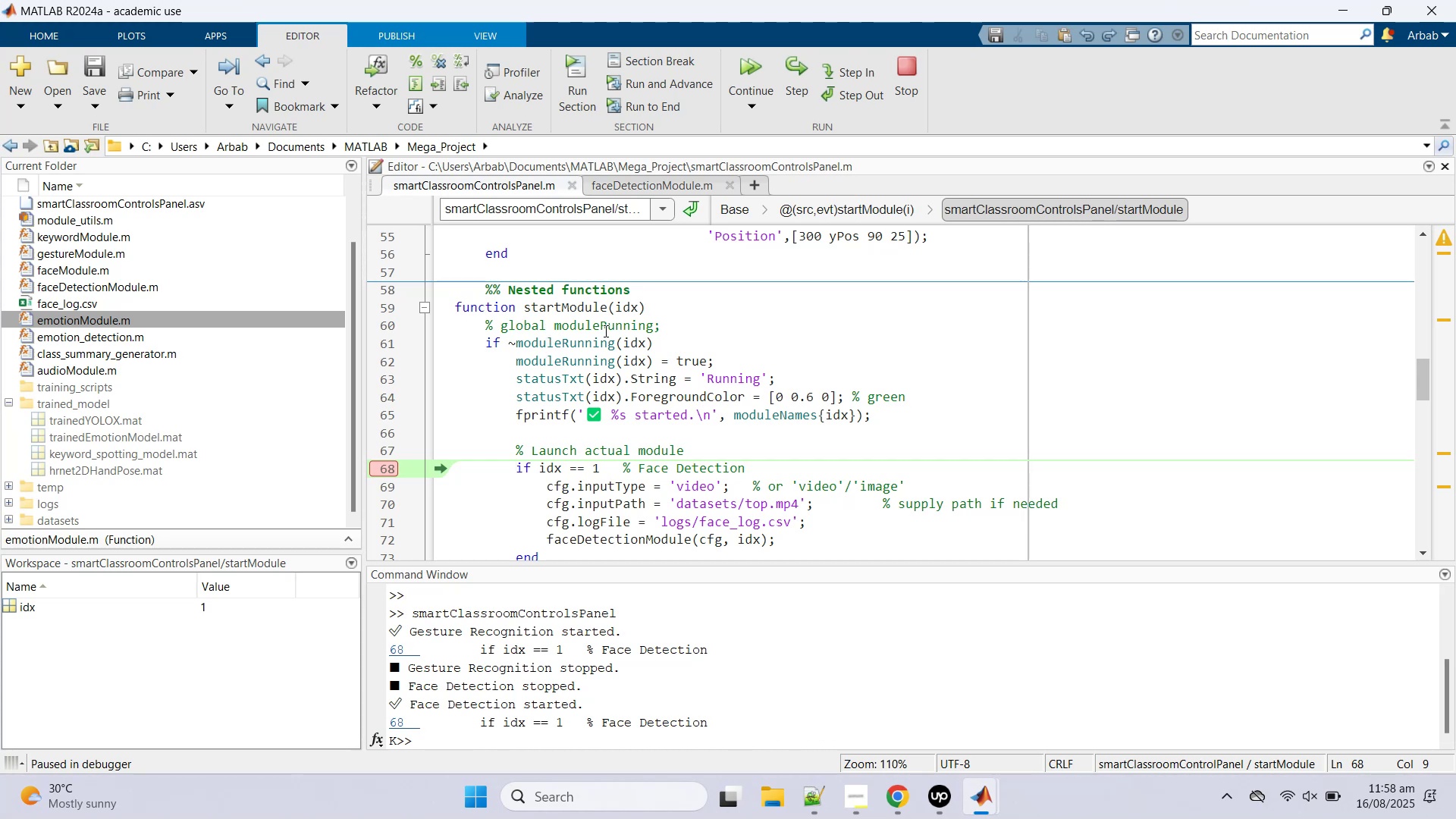 
wait(12.26)
 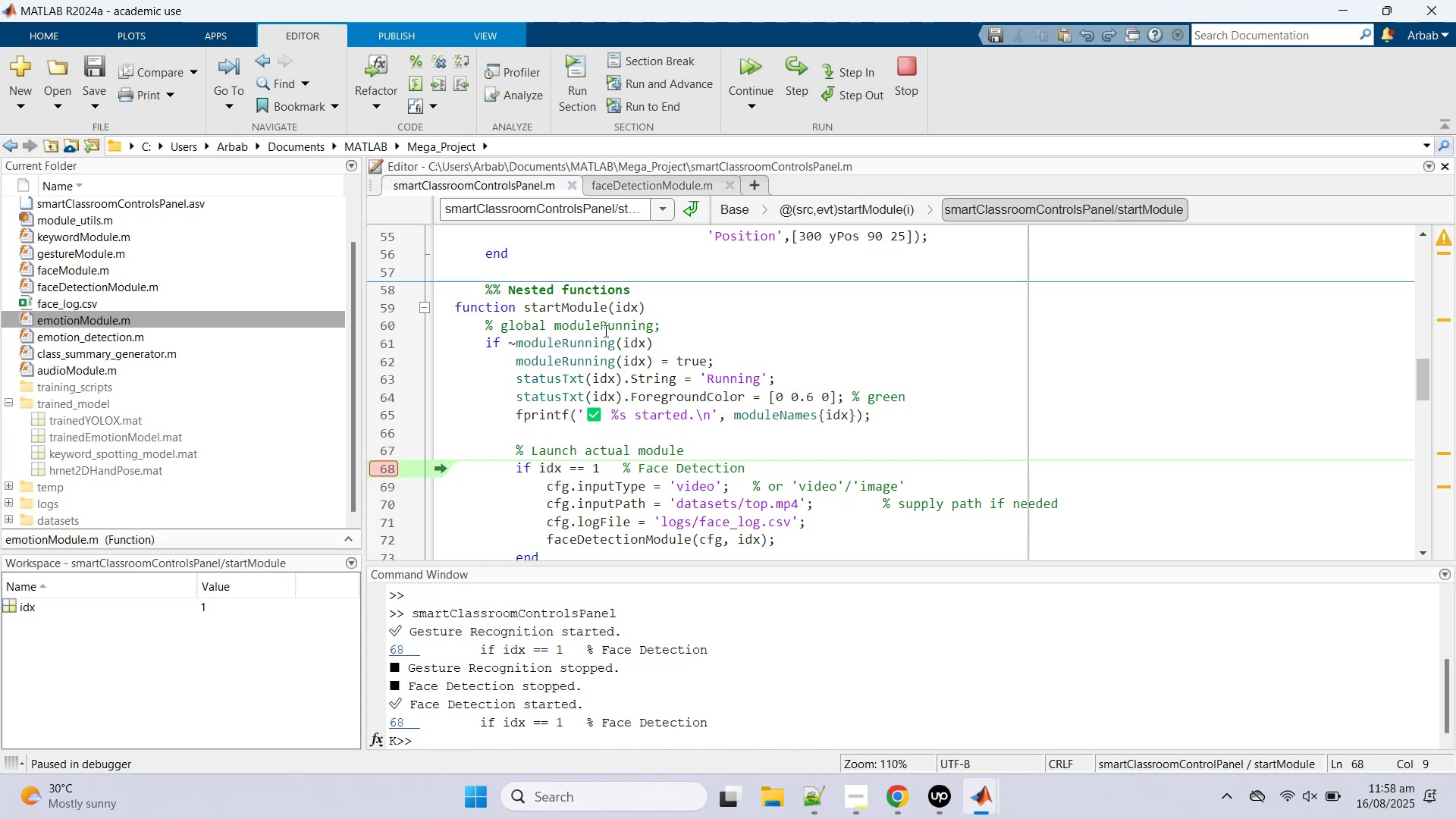 
scroll: coordinate [607, 333], scroll_direction: up, amount: 20.0
 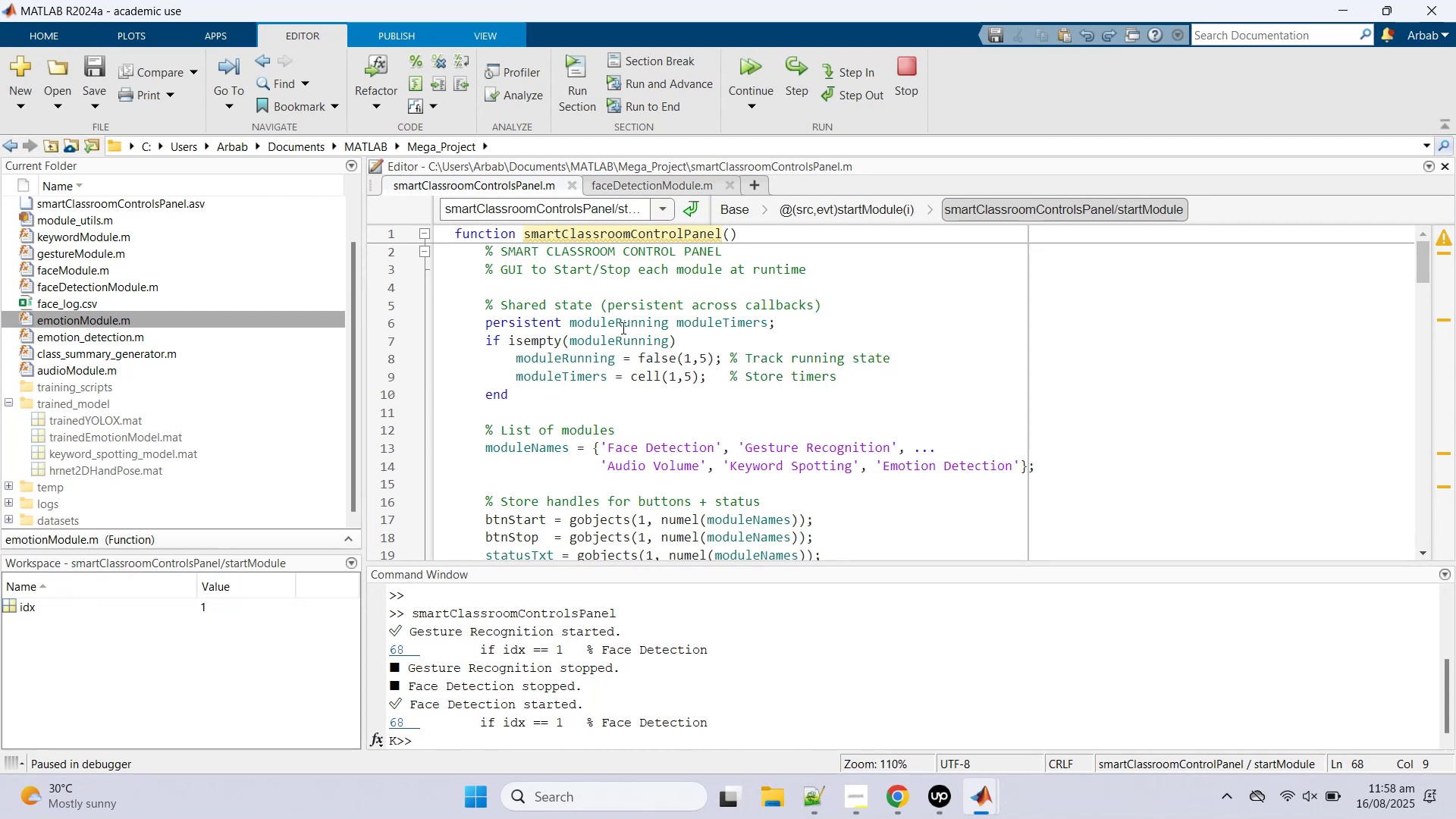 
wait(5.6)
 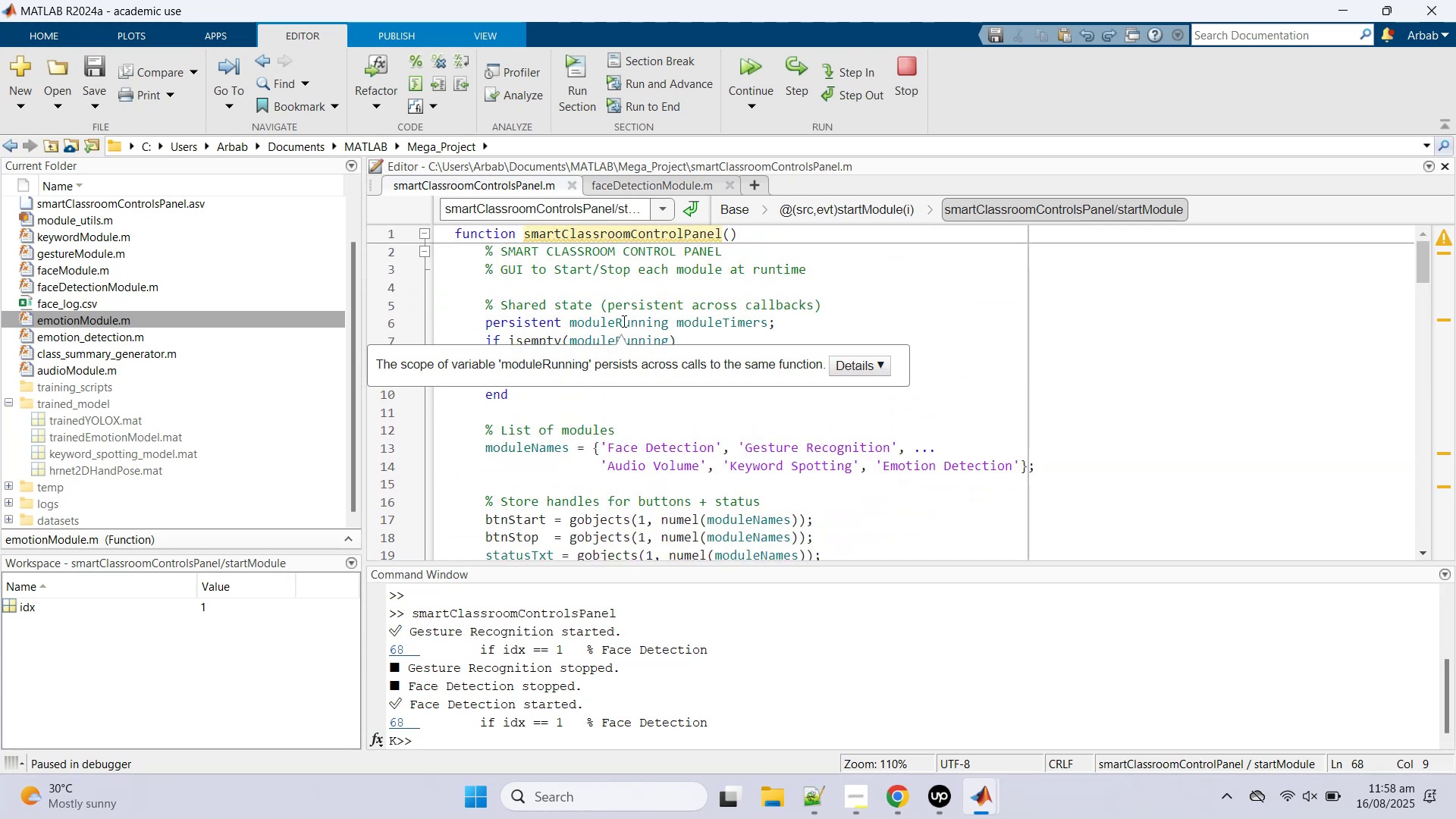 
double_click([622, 325])
 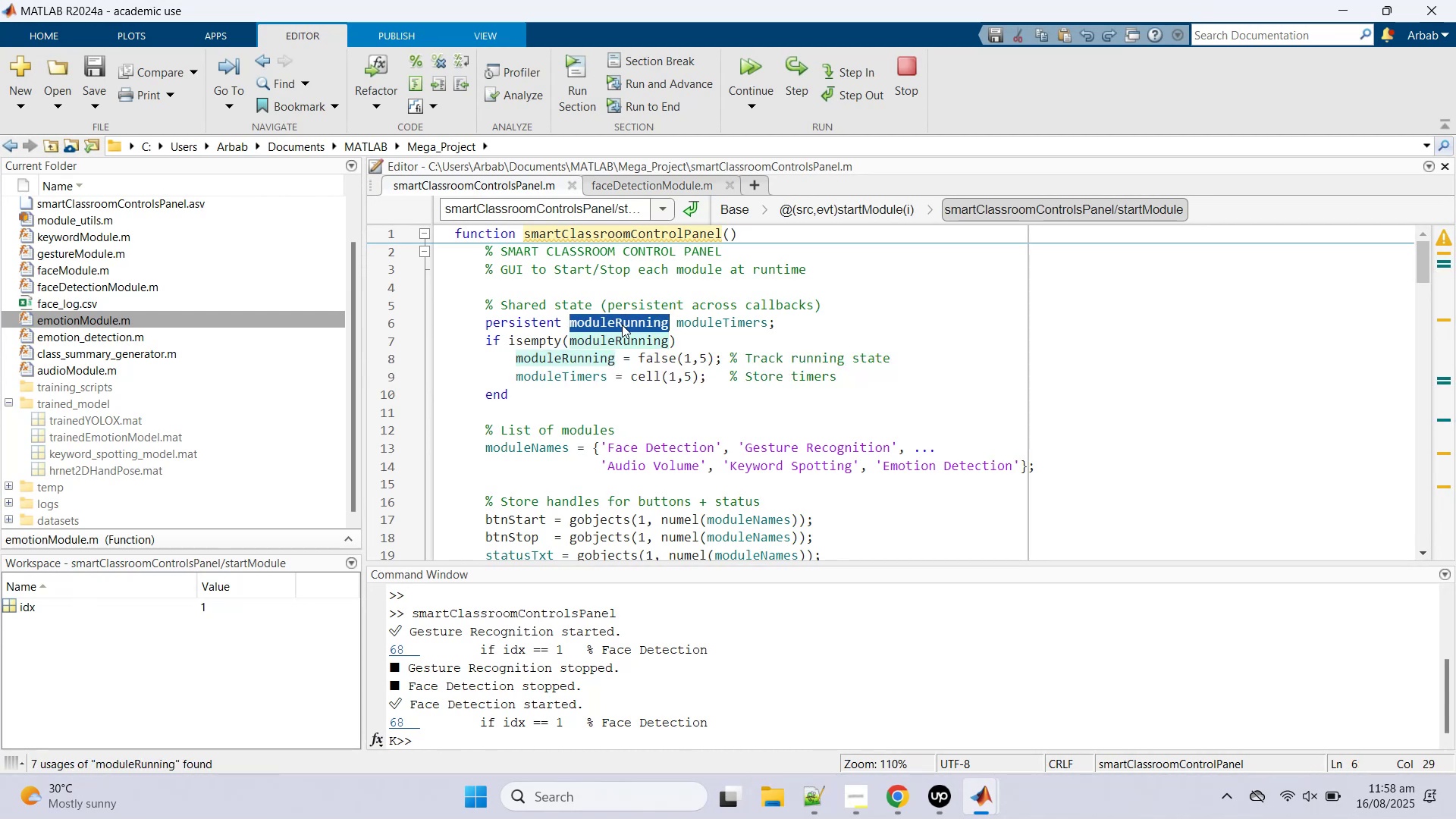 
right_click([622, 325])
 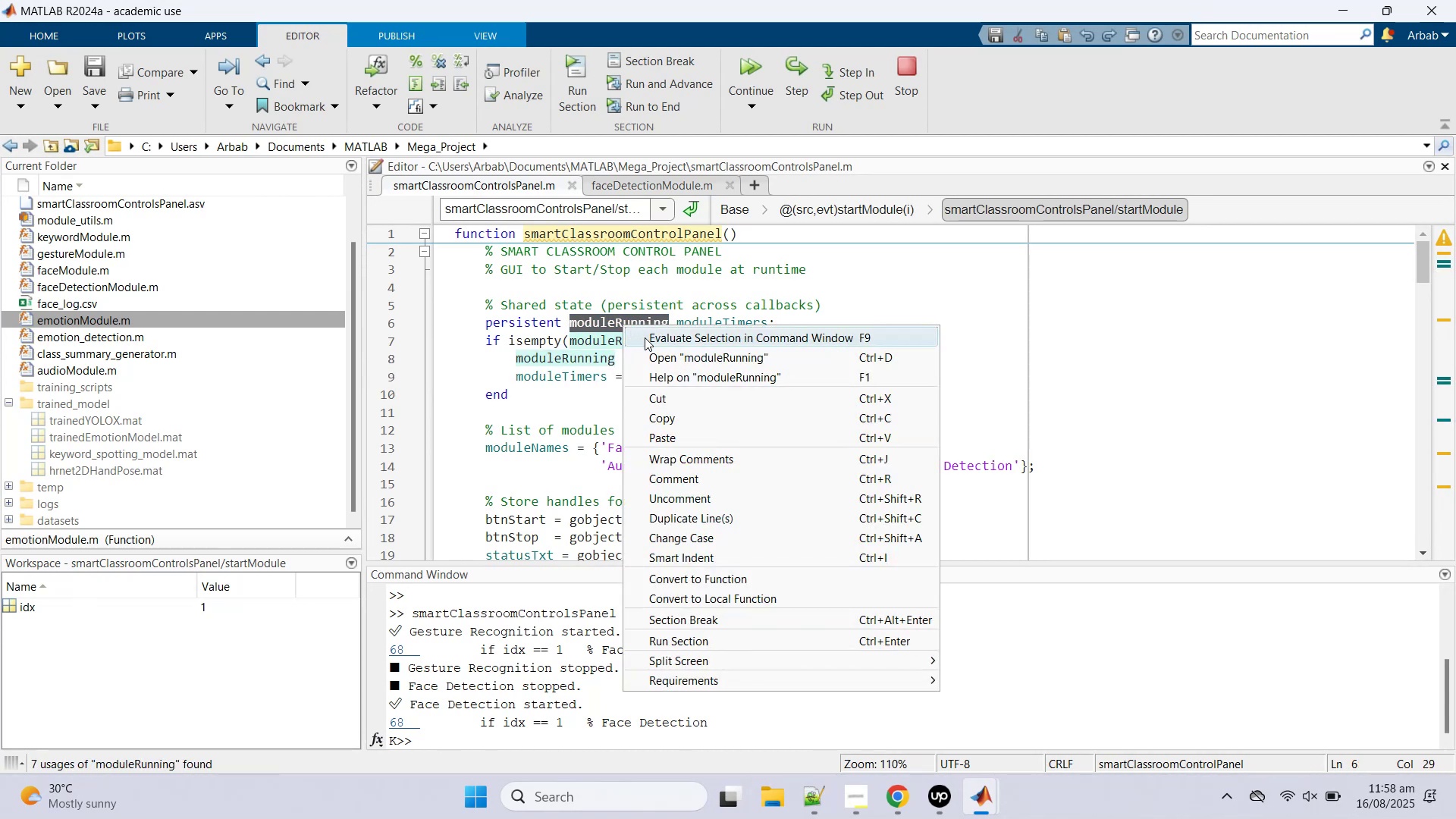 
left_click_drag(start_coordinate=[651, 359], to_coordinate=[654, 342])
 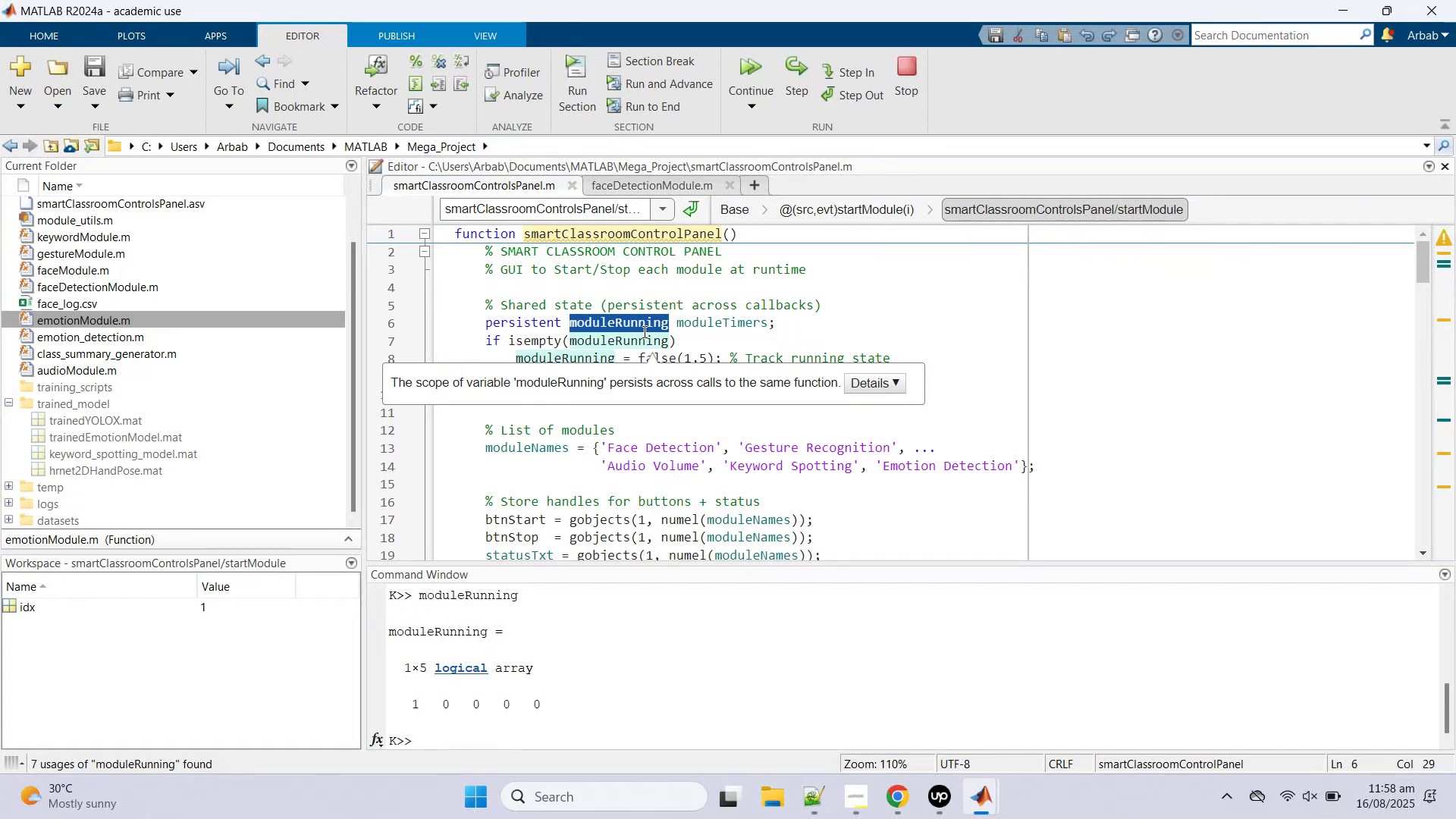 
left_click([651, 465])
 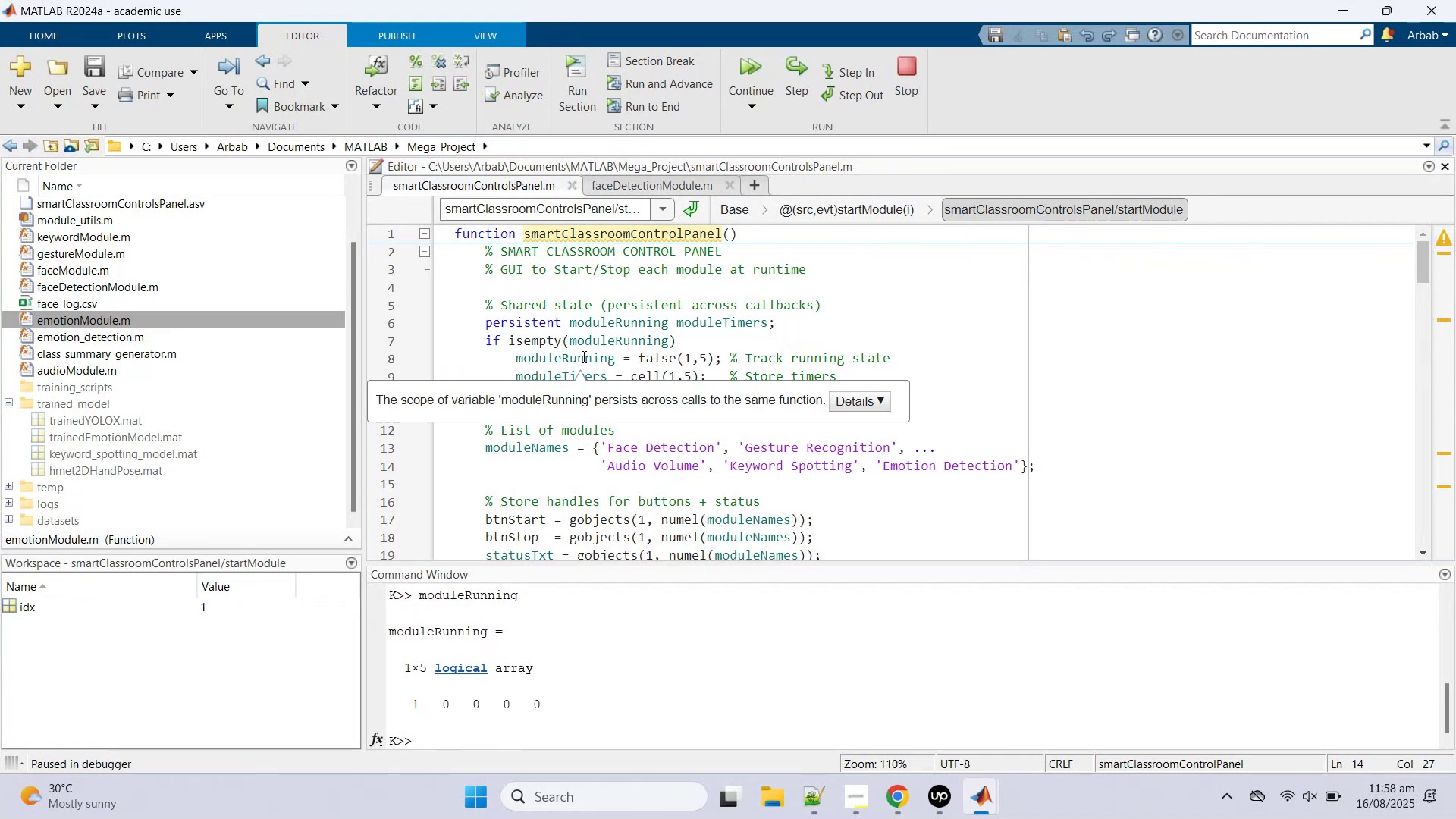 
wait(5.12)
 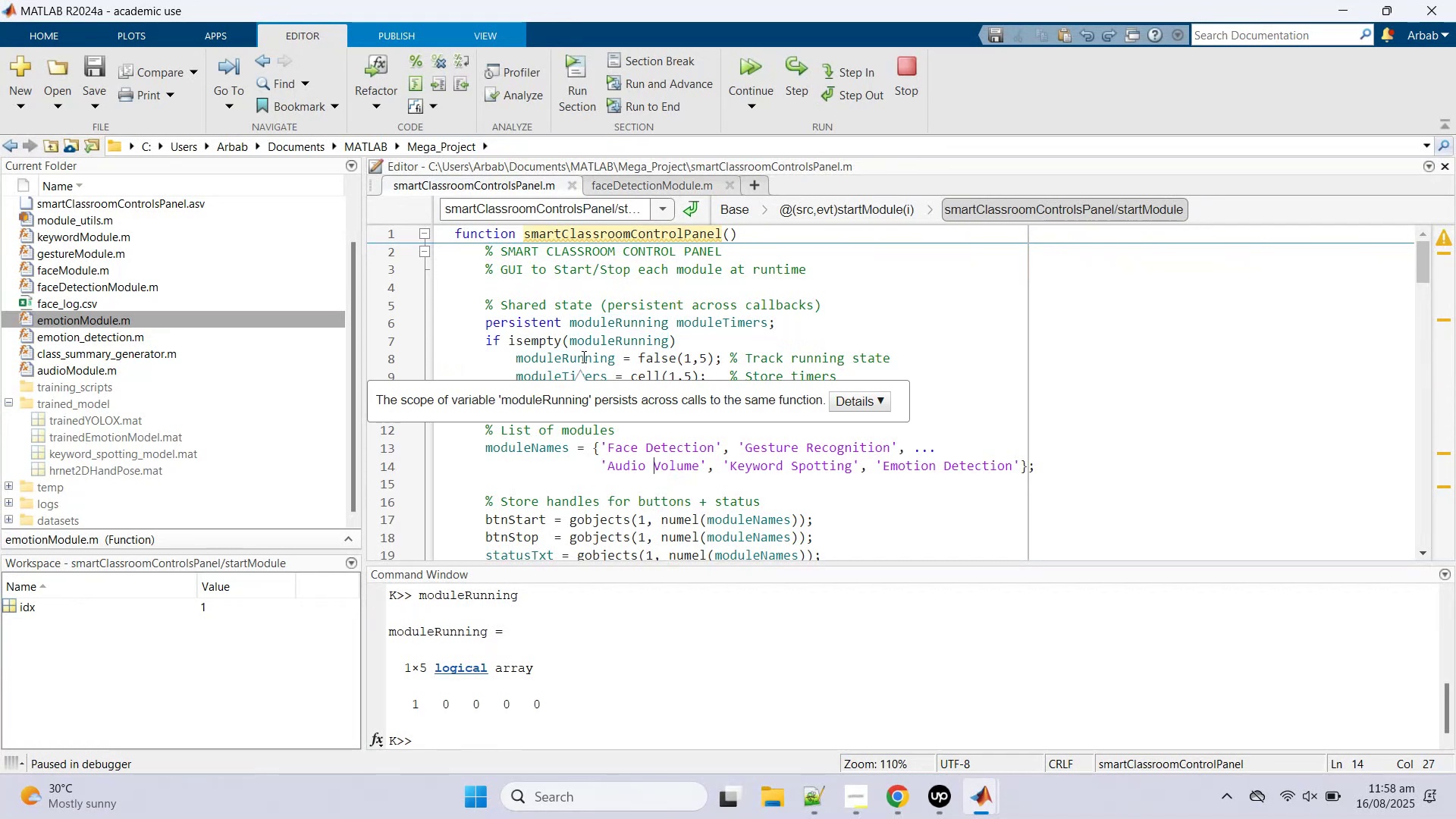 
left_click([510, 369])
 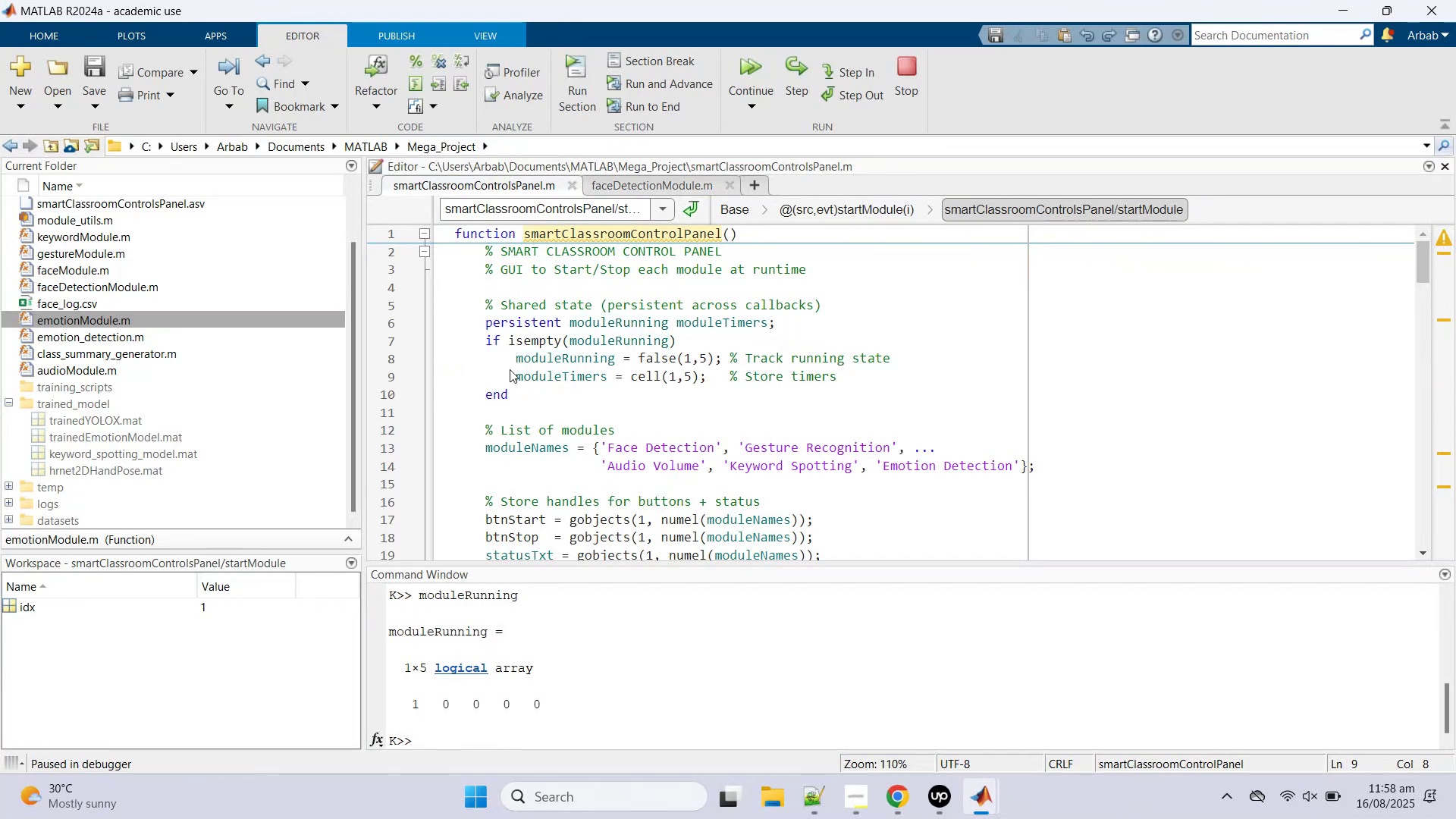 
scroll: coordinate [717, 436], scroll_direction: down, amount: 14.0
 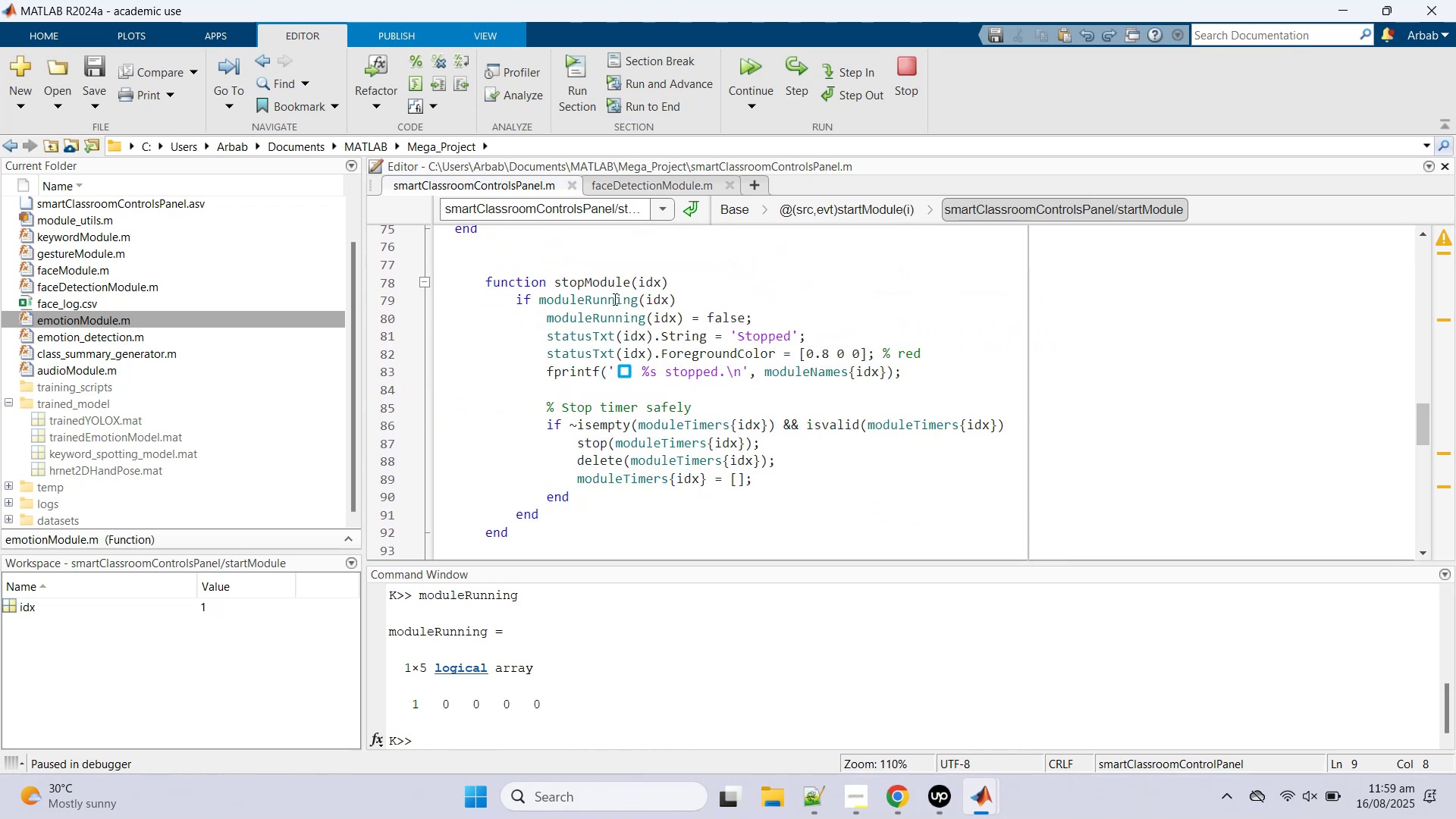 
wait(6.06)
 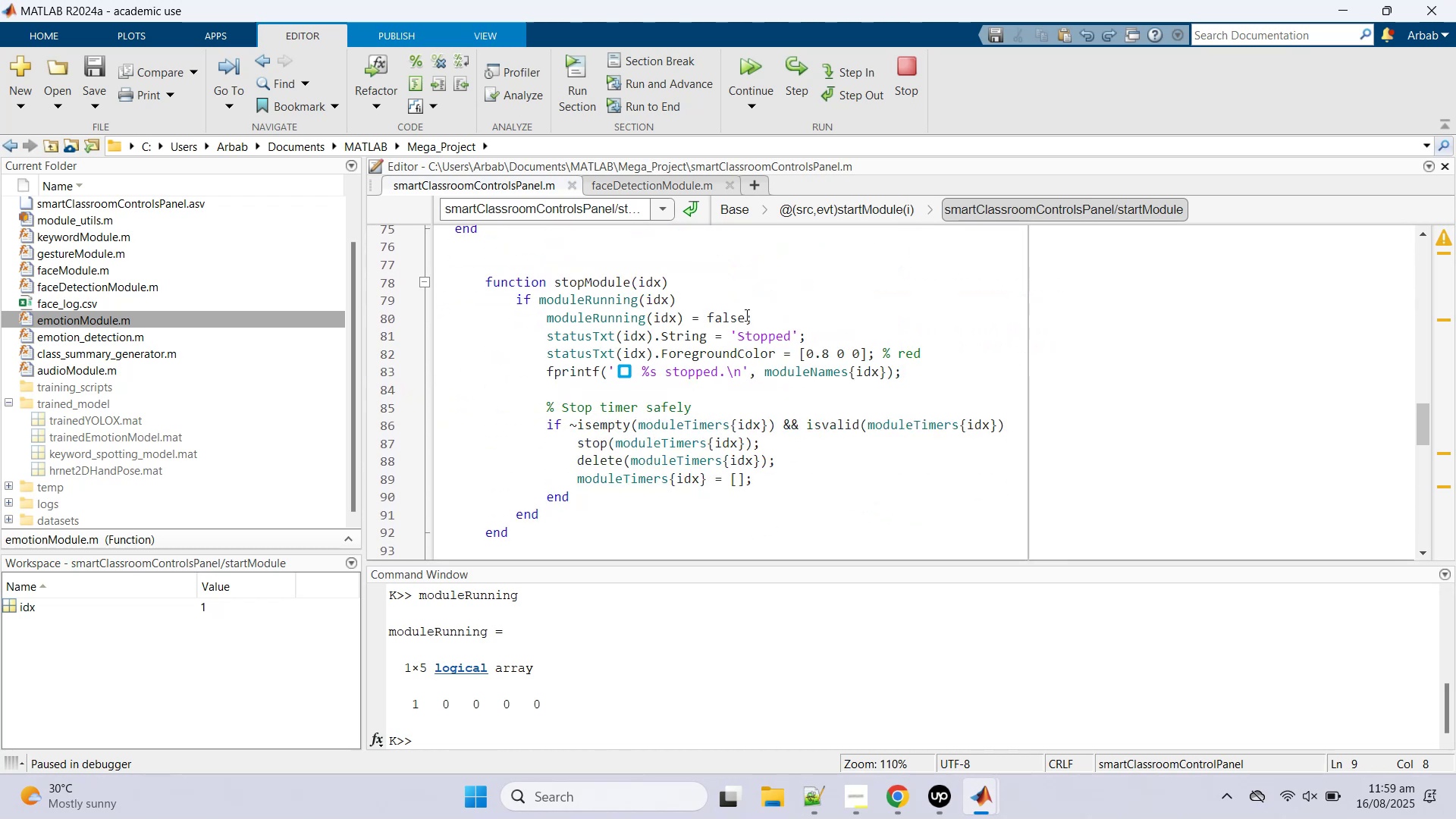 
left_click([691, 473])
 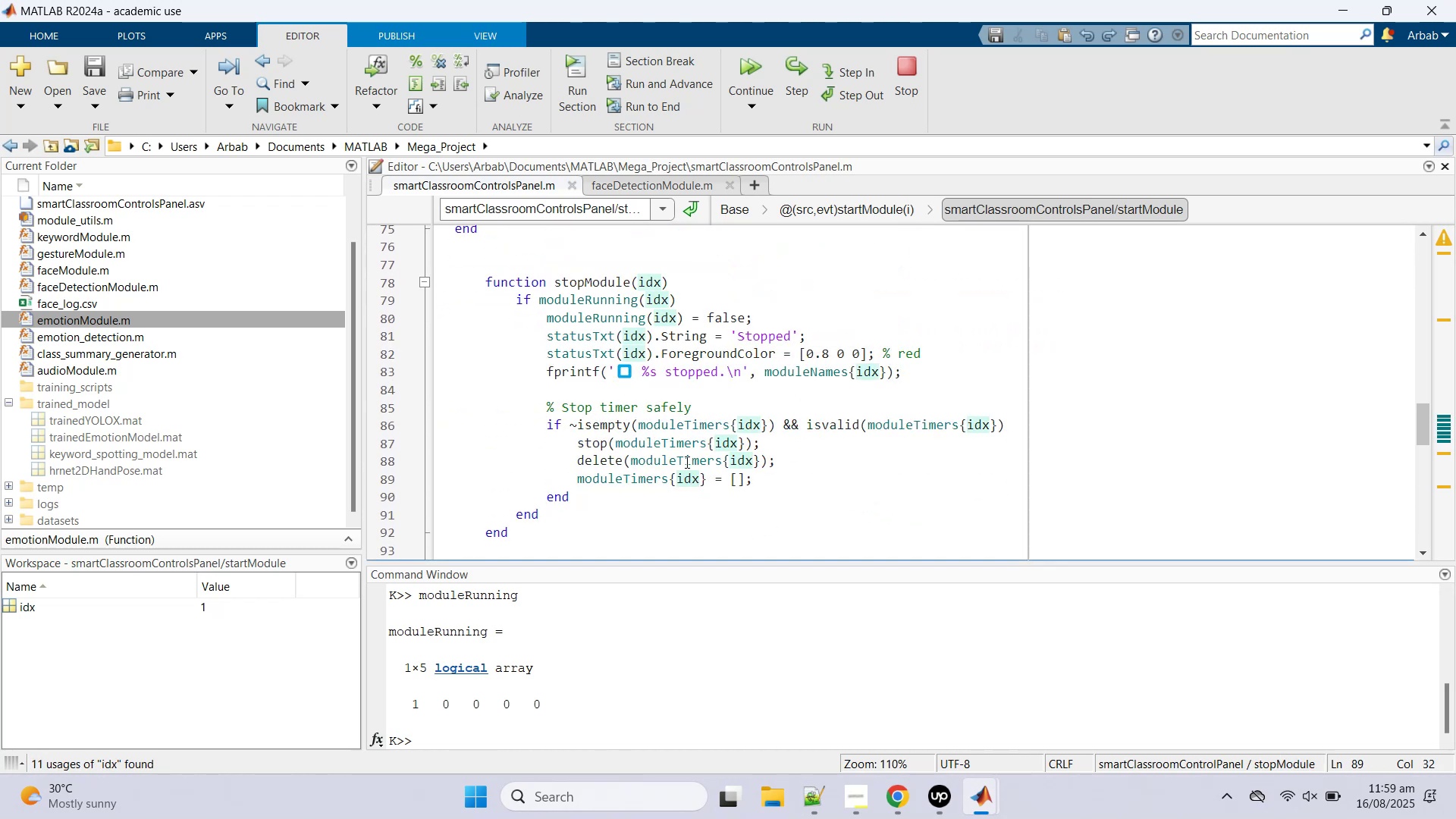 
mouse_move([582, 320])
 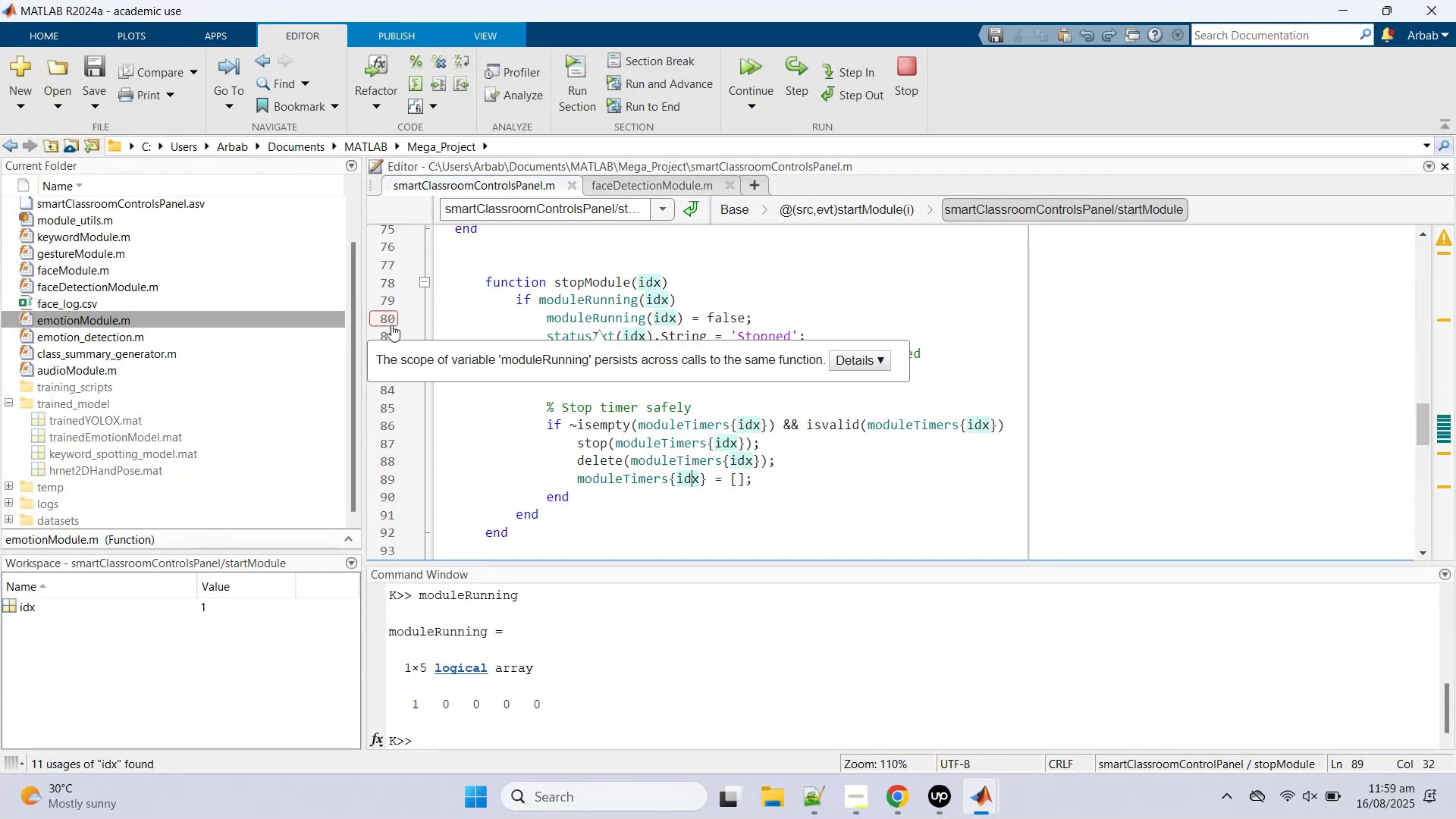 
left_click([391, 325])
 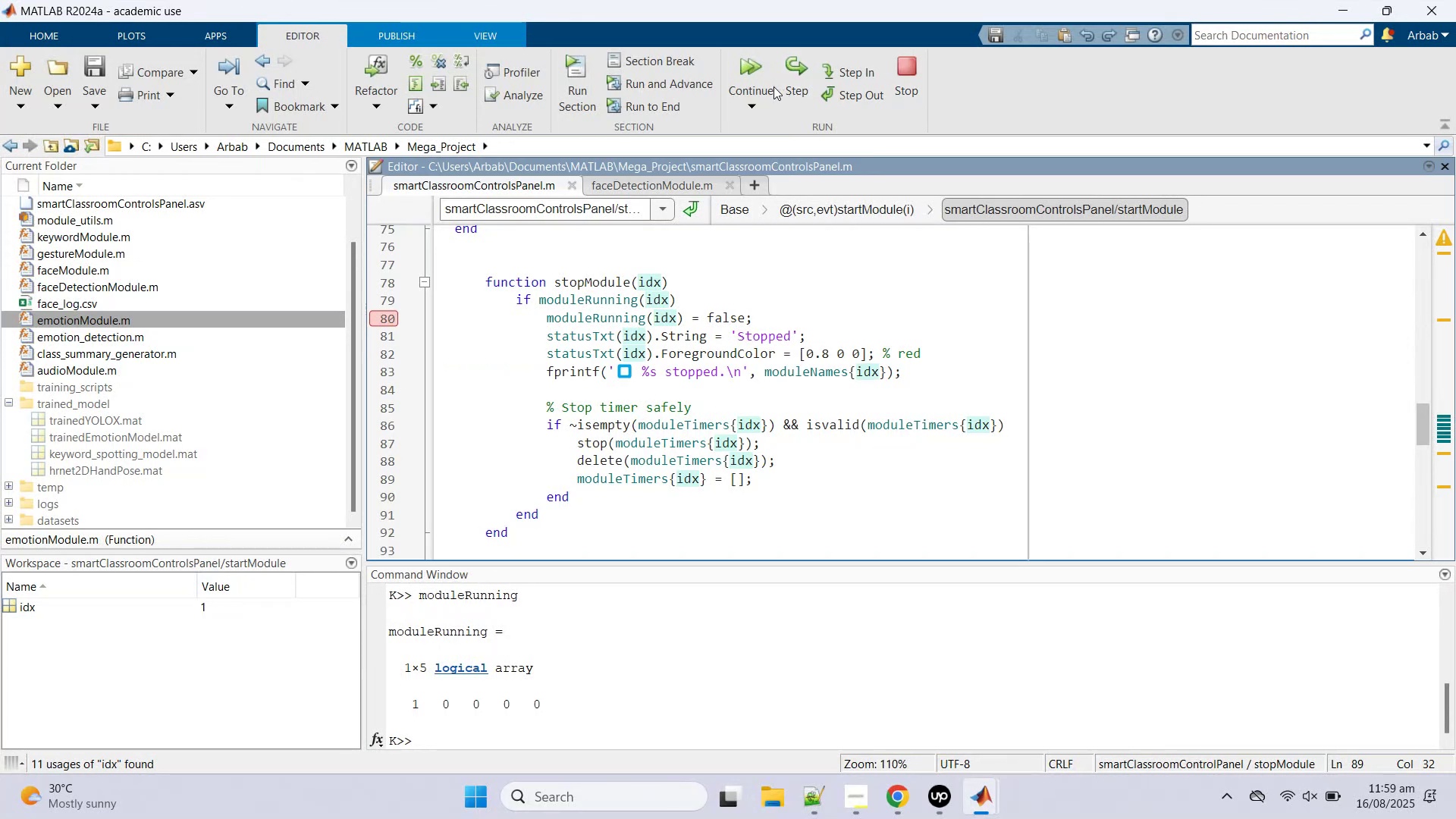 
left_click([748, 69])
 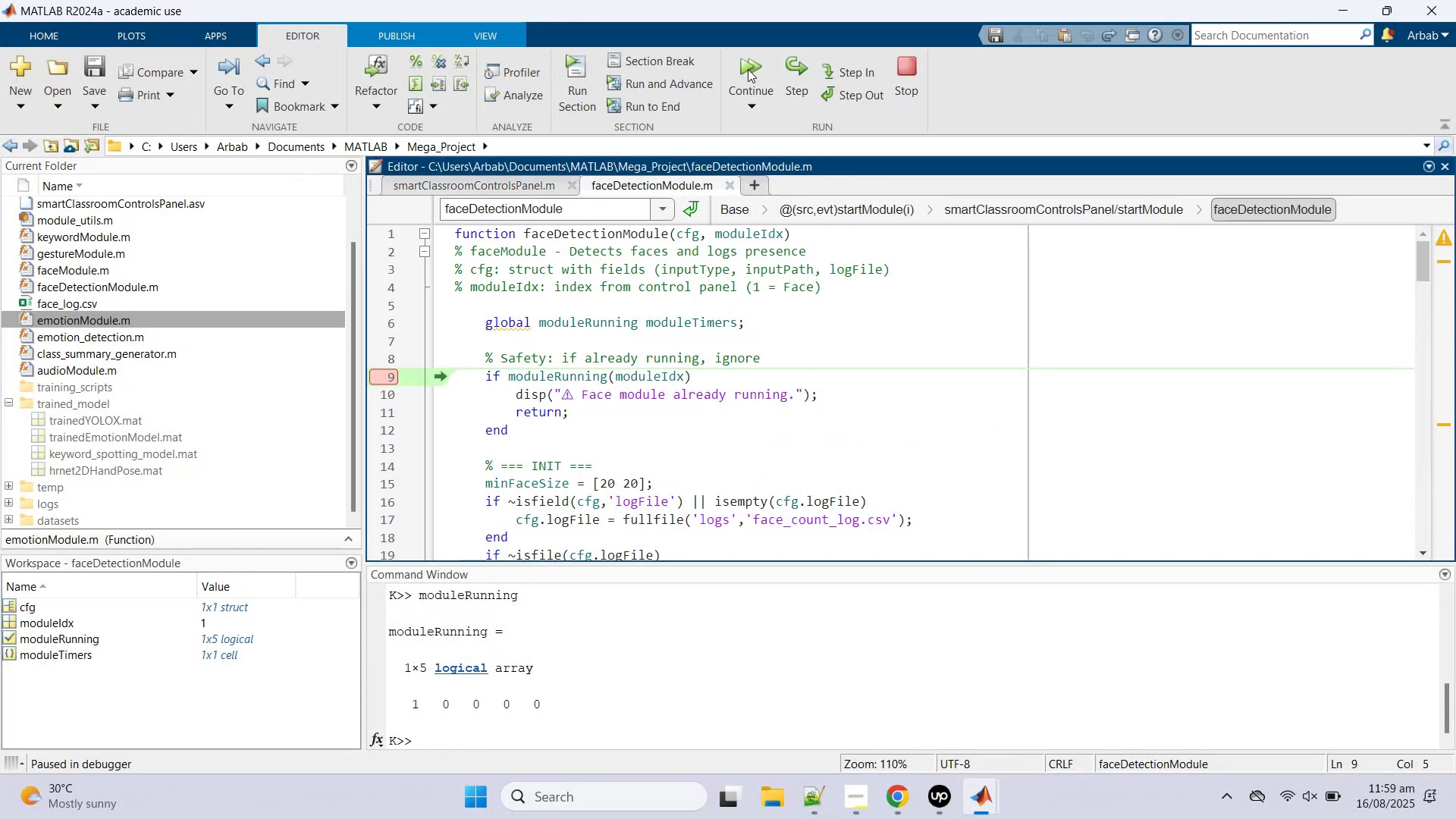 
left_click([748, 69])
 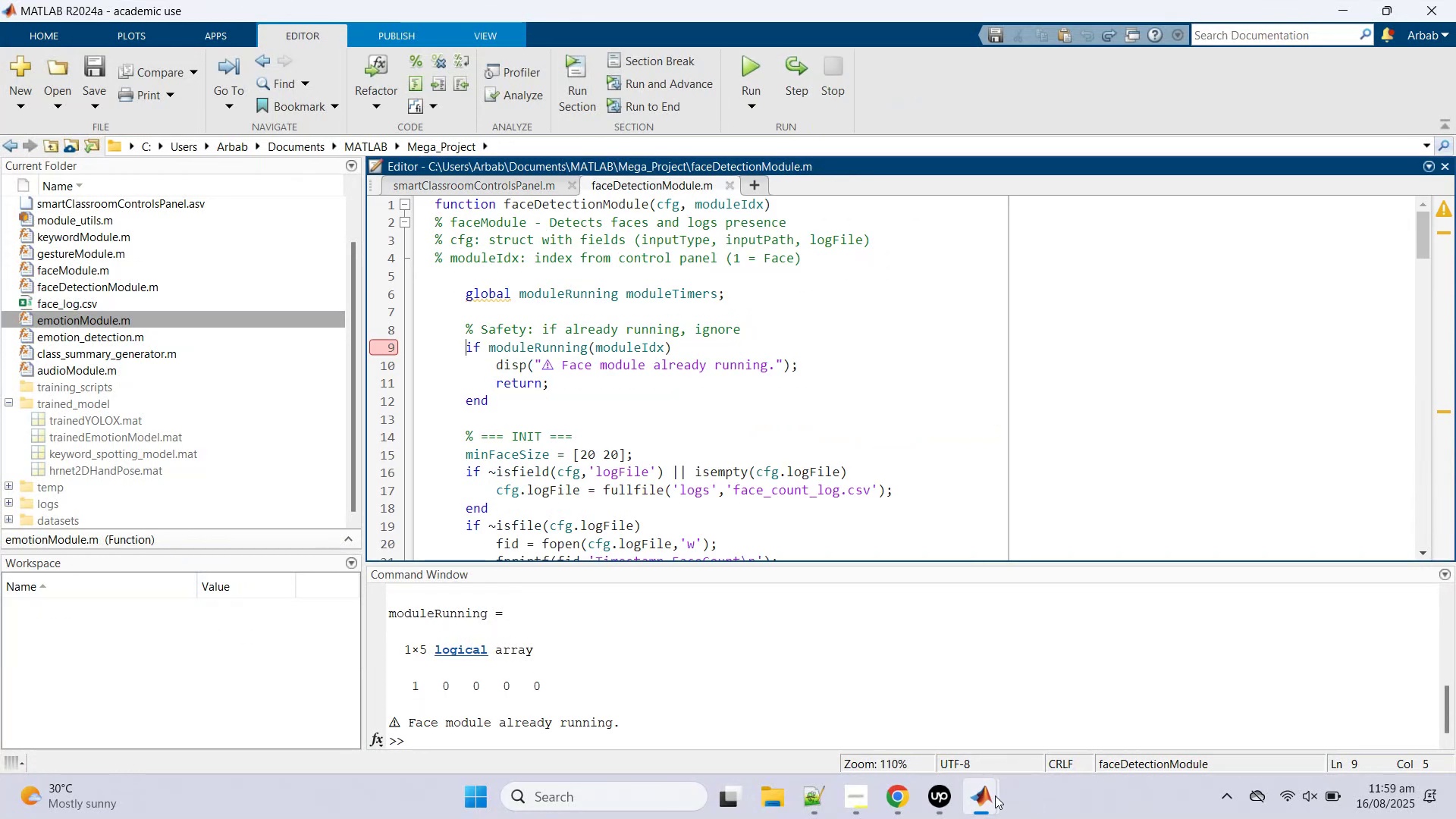 
left_click([1097, 690])
 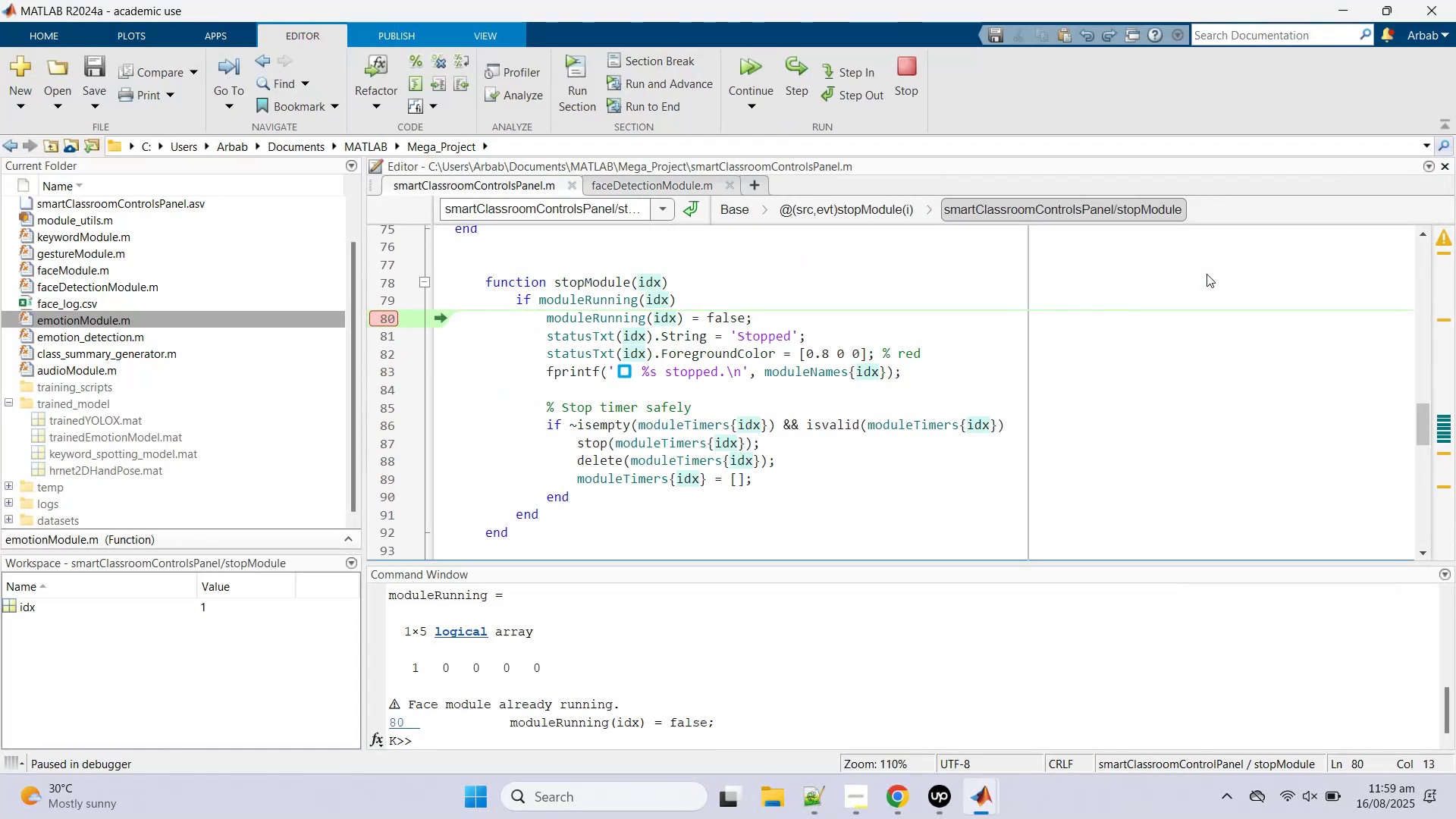 
mouse_move([682, 331])
 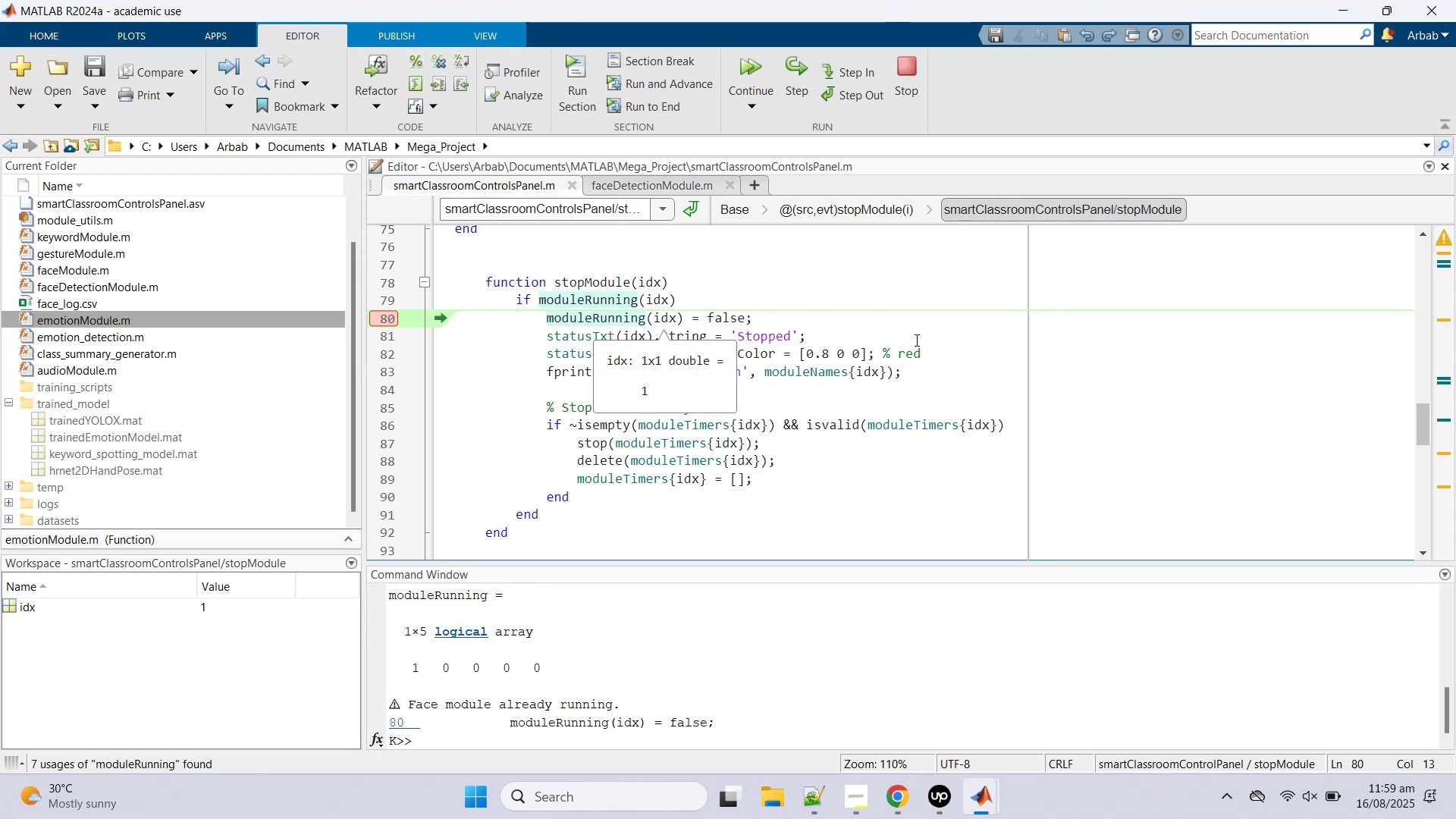 
left_click([915, 340])
 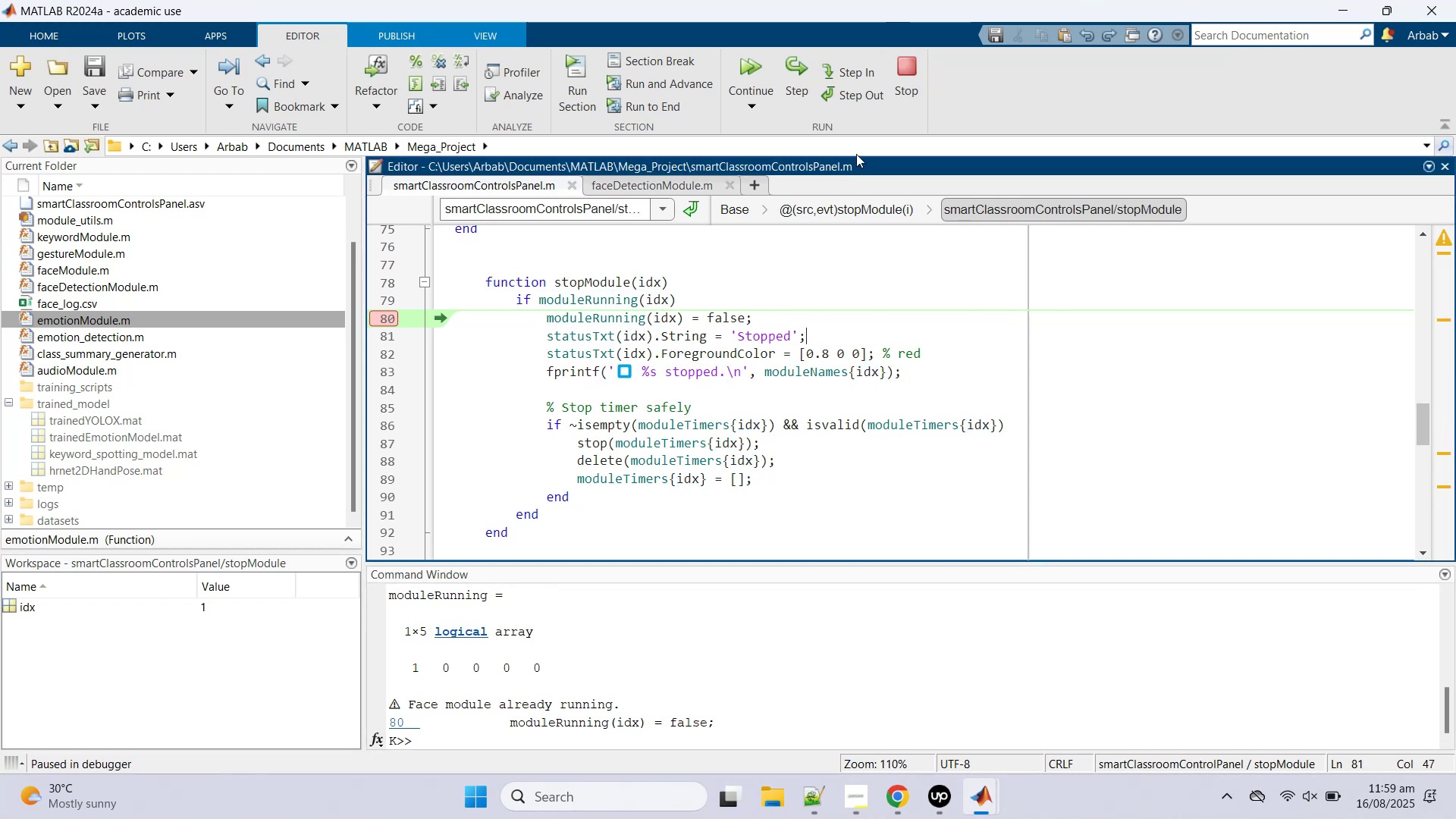 
left_click([798, 72])
 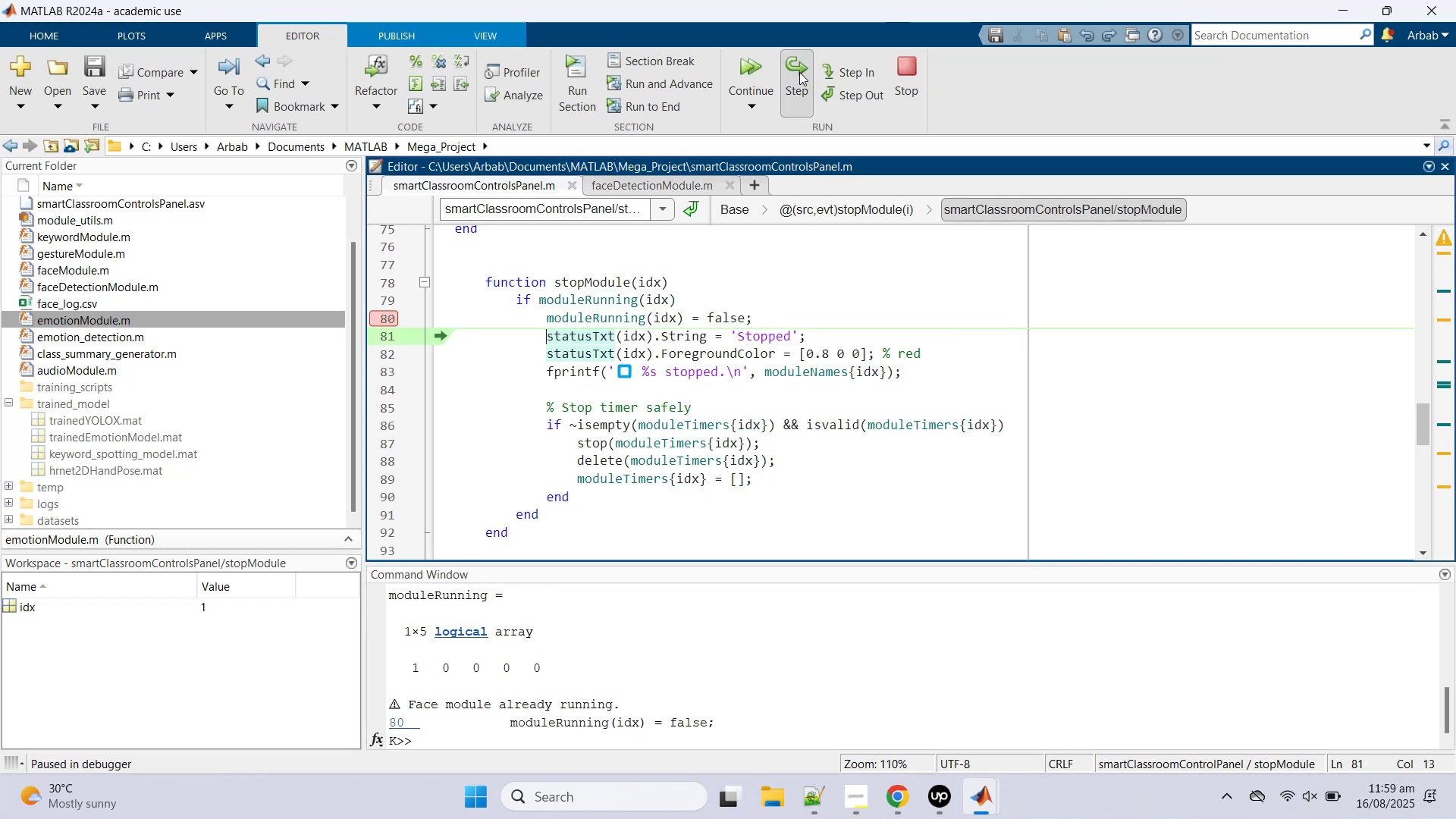 
left_click([799, 72])
 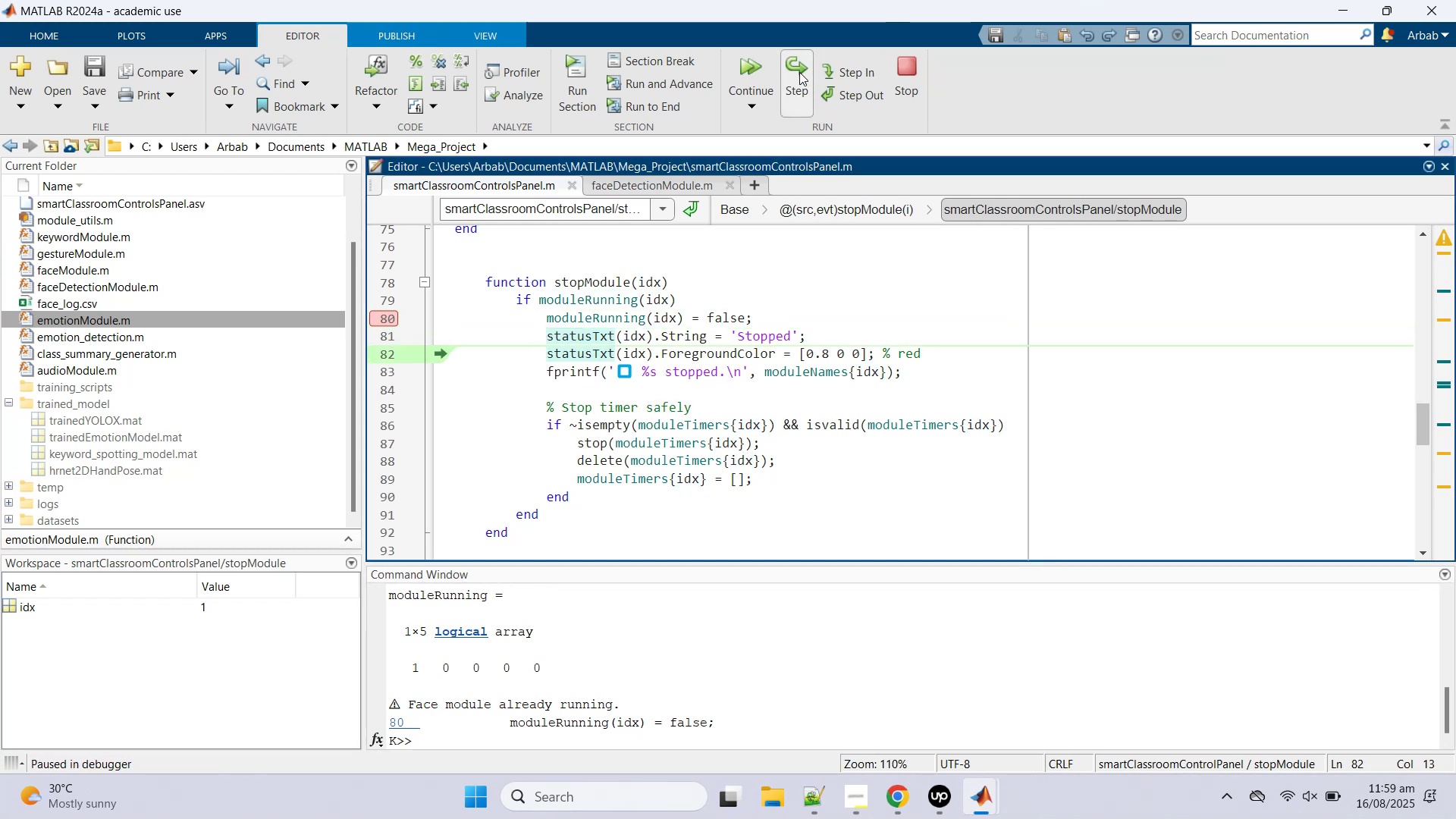 
mouse_move([629, 300])
 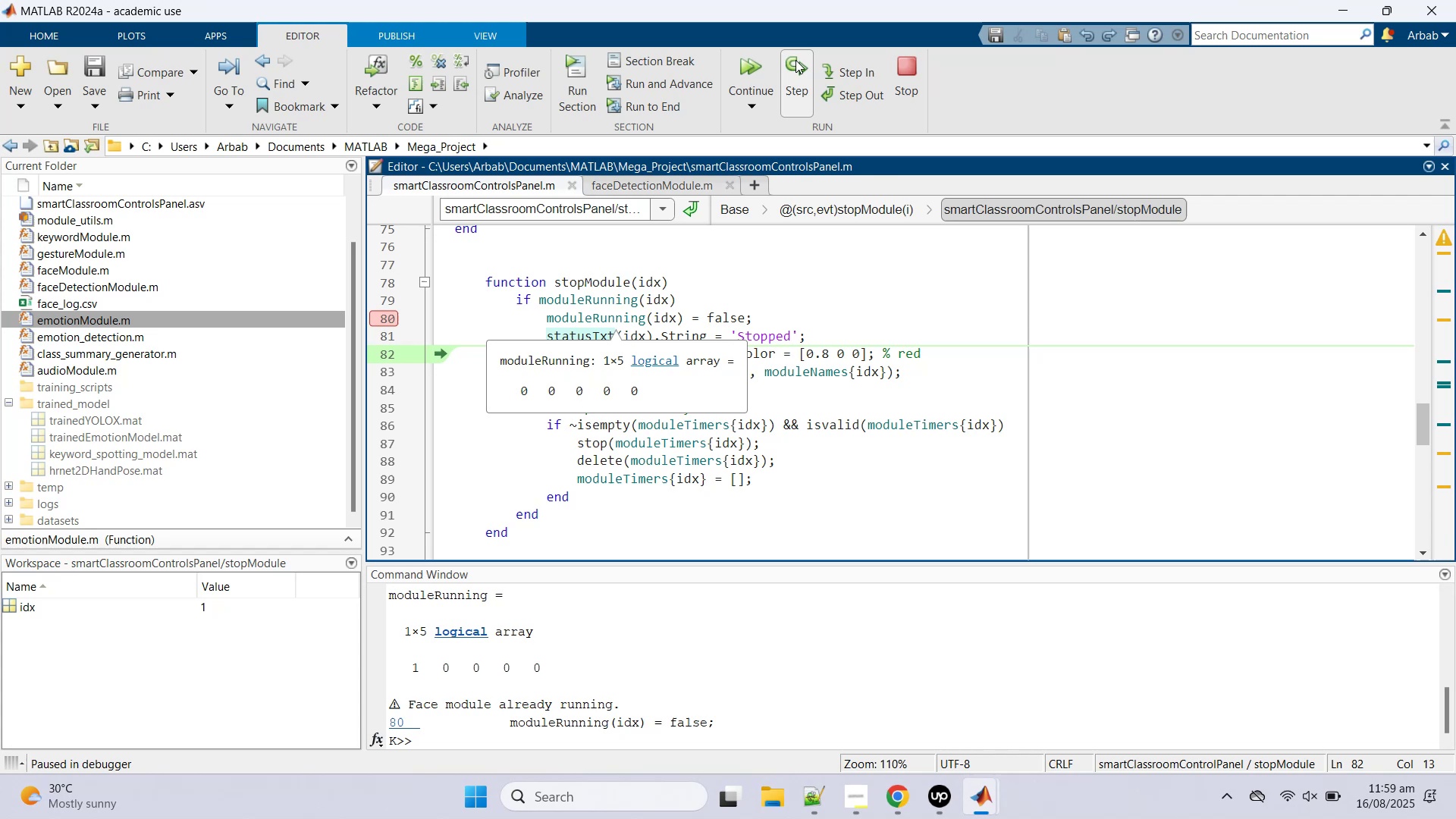 
left_click([796, 61])
 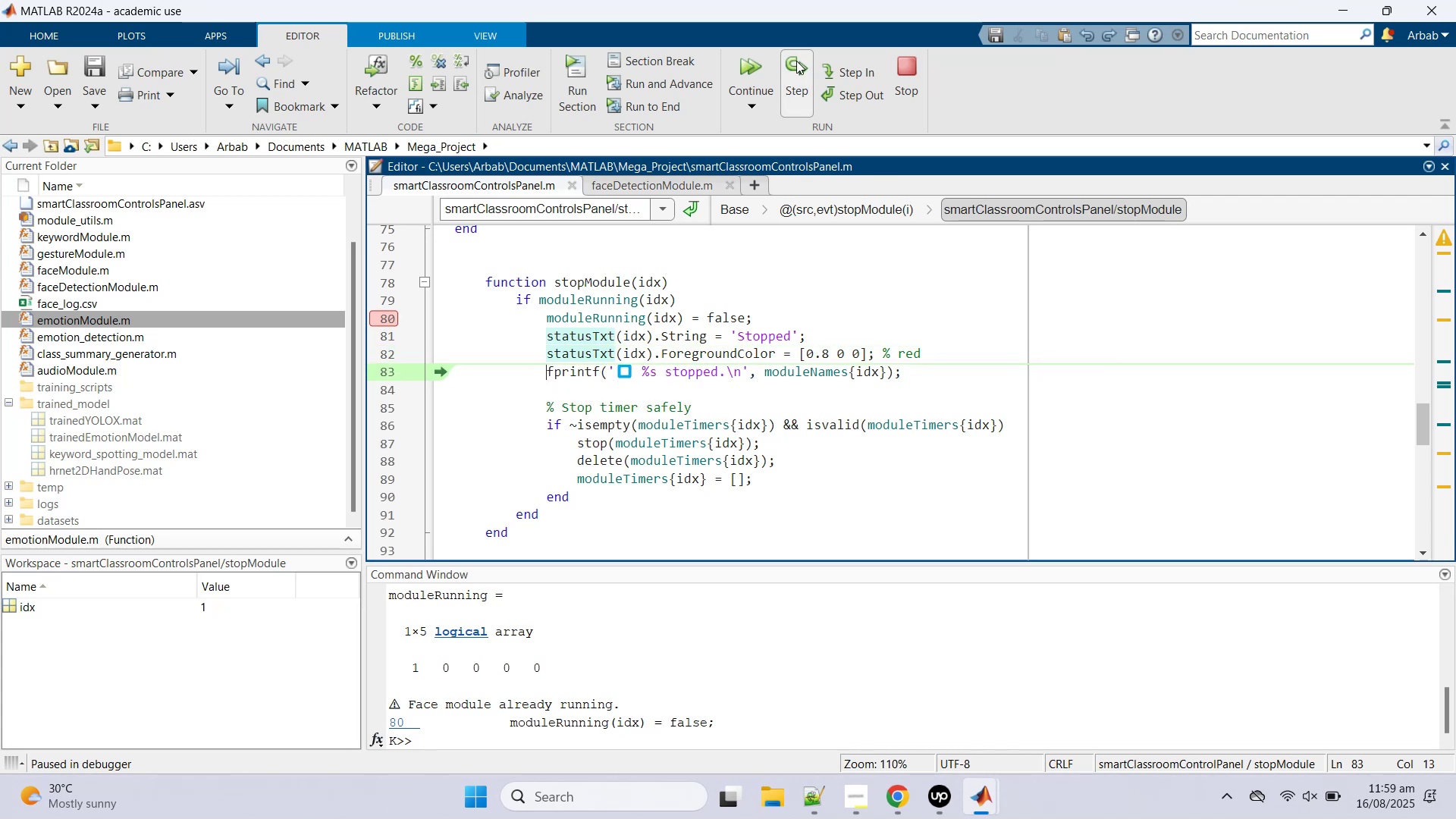 
left_click([796, 61])
 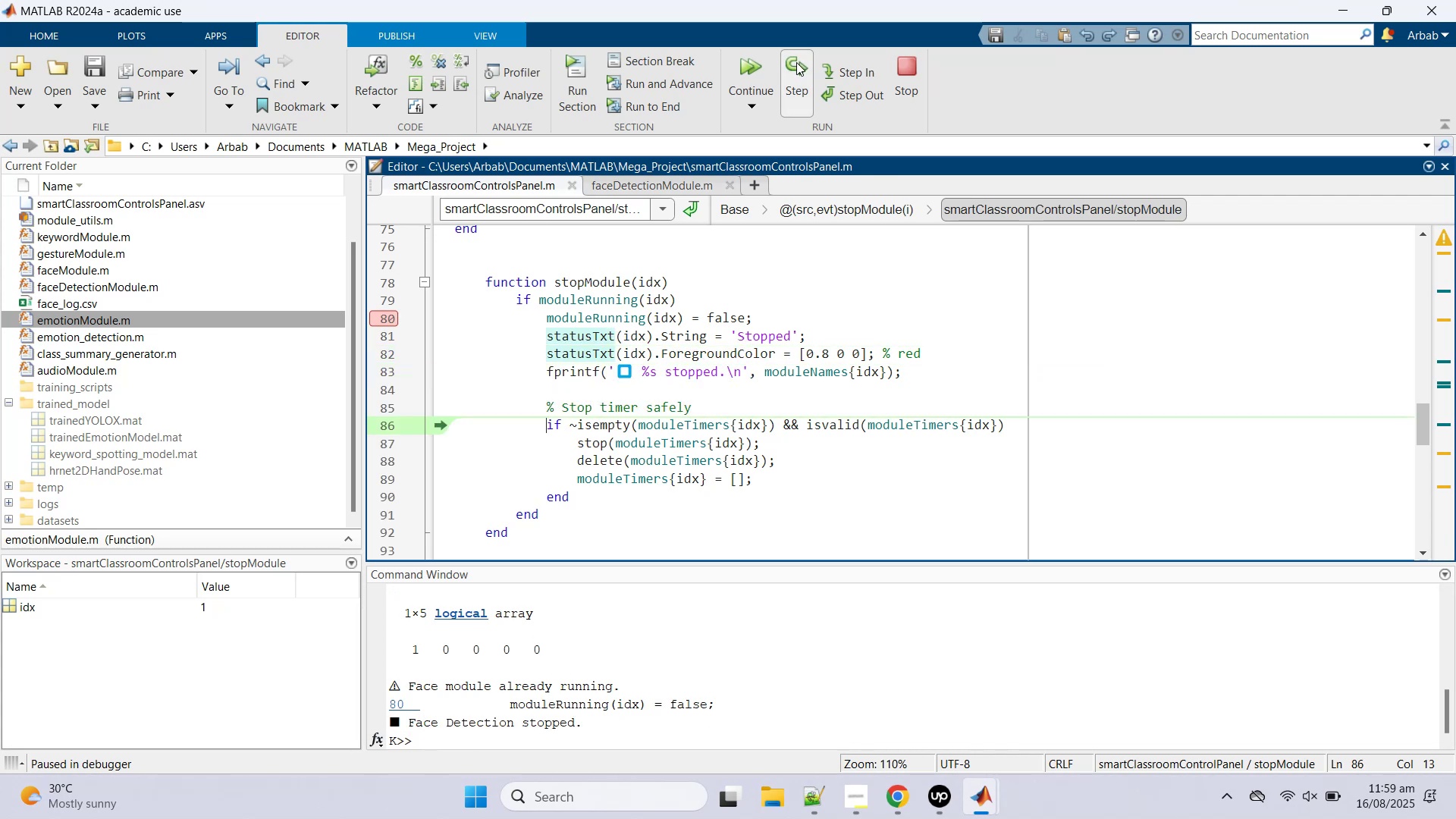 
left_click([796, 62])
 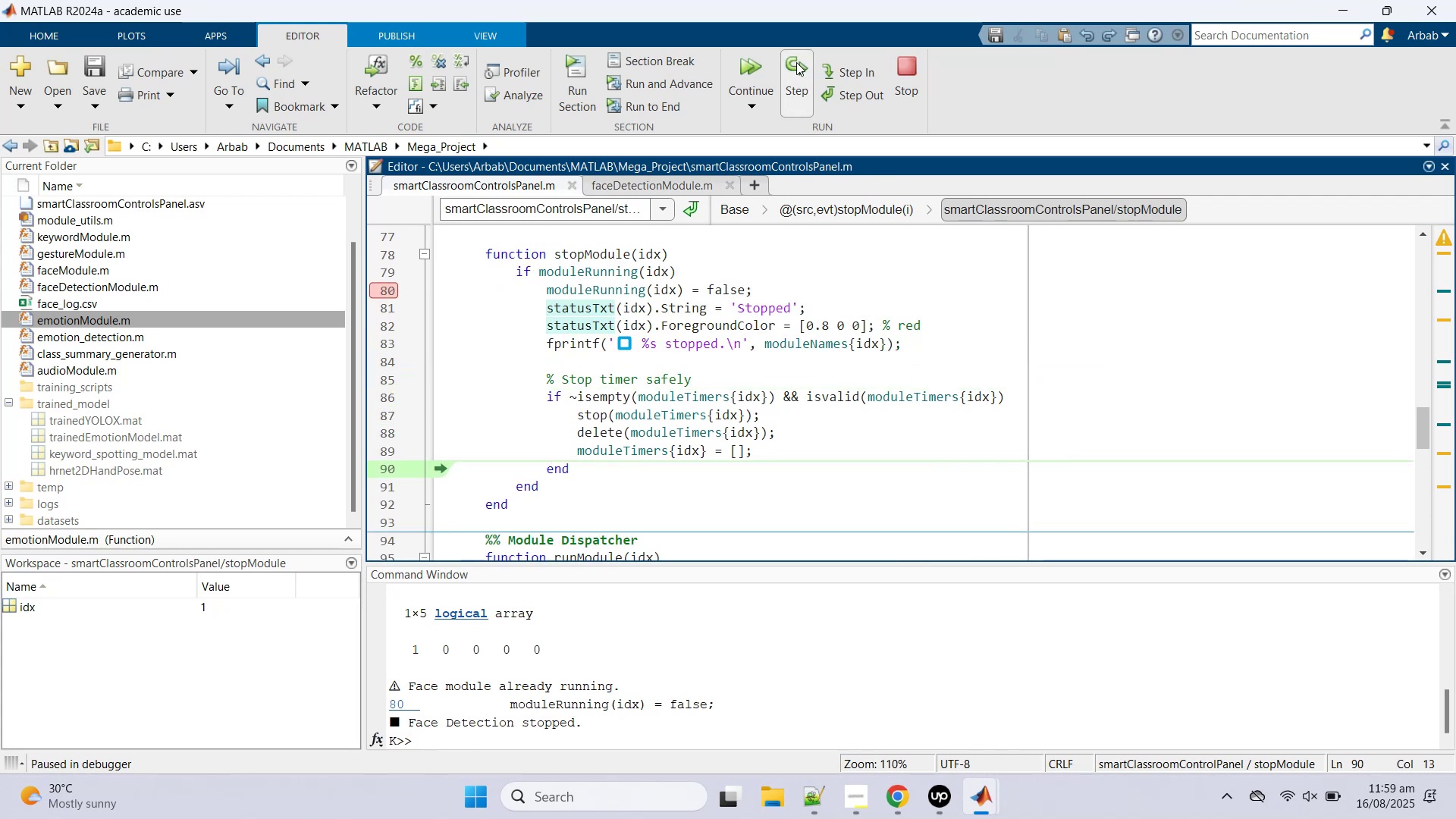 
left_click([796, 62])
 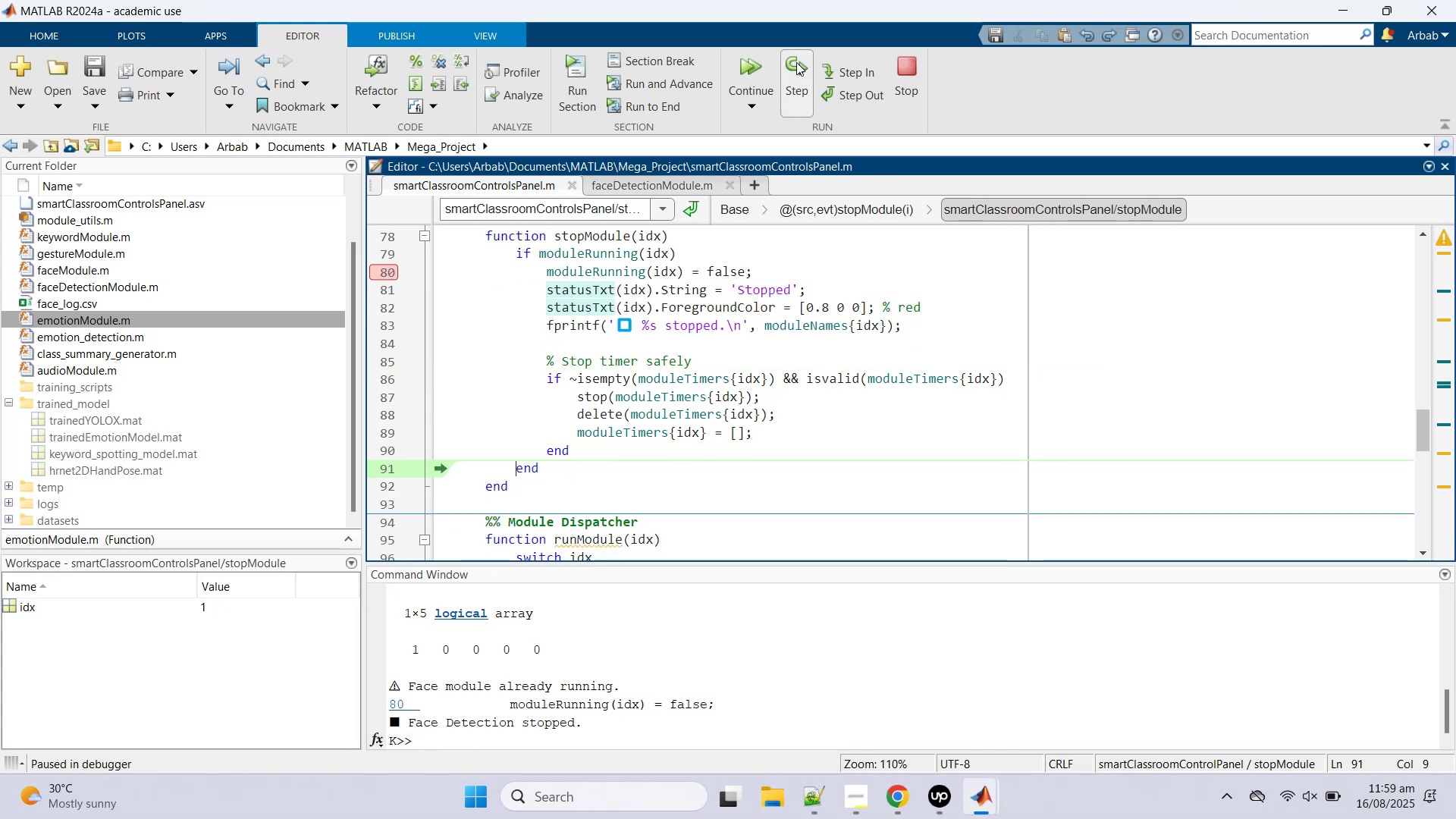 
left_click([796, 62])
 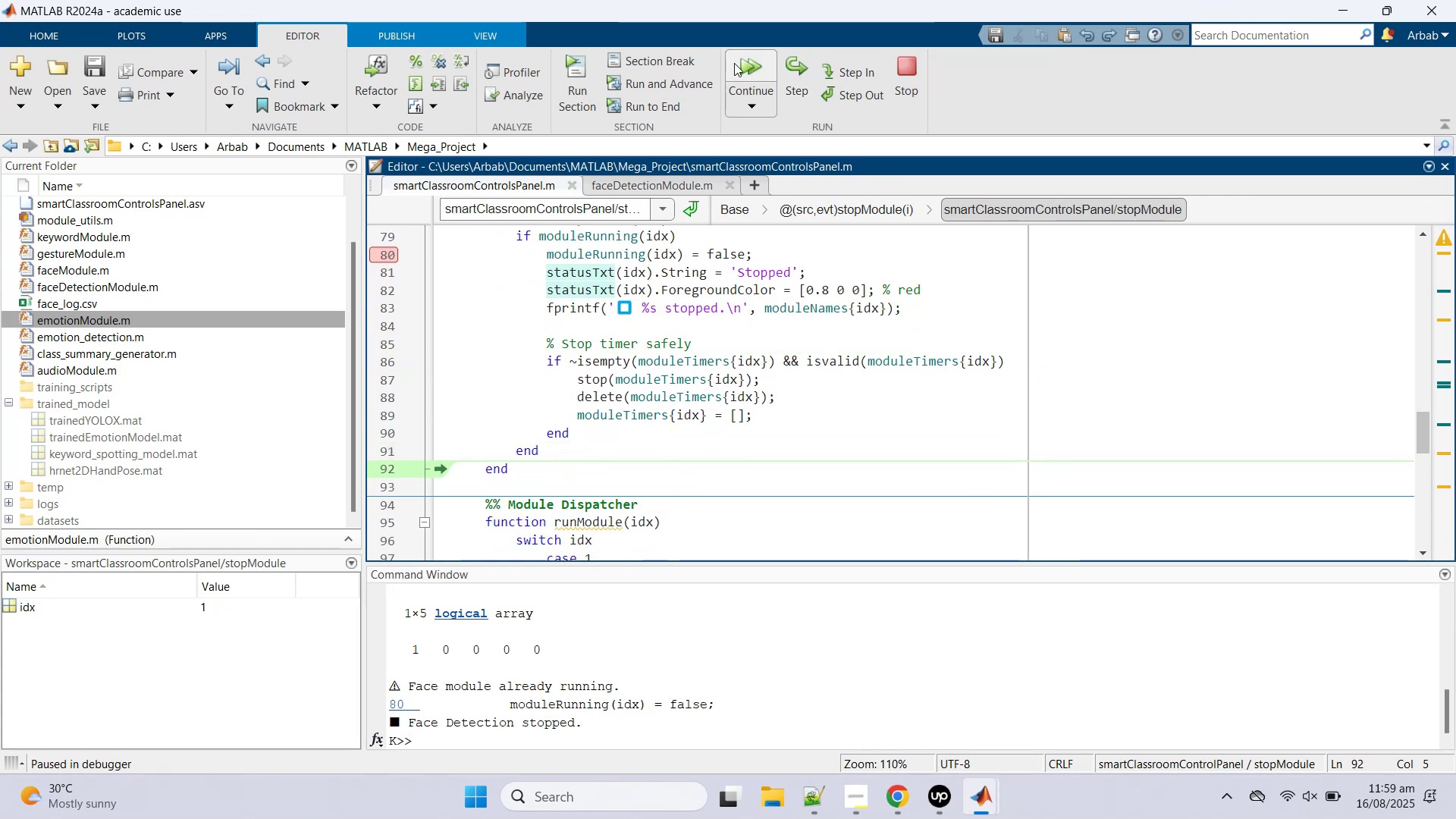 
left_click([734, 63])
 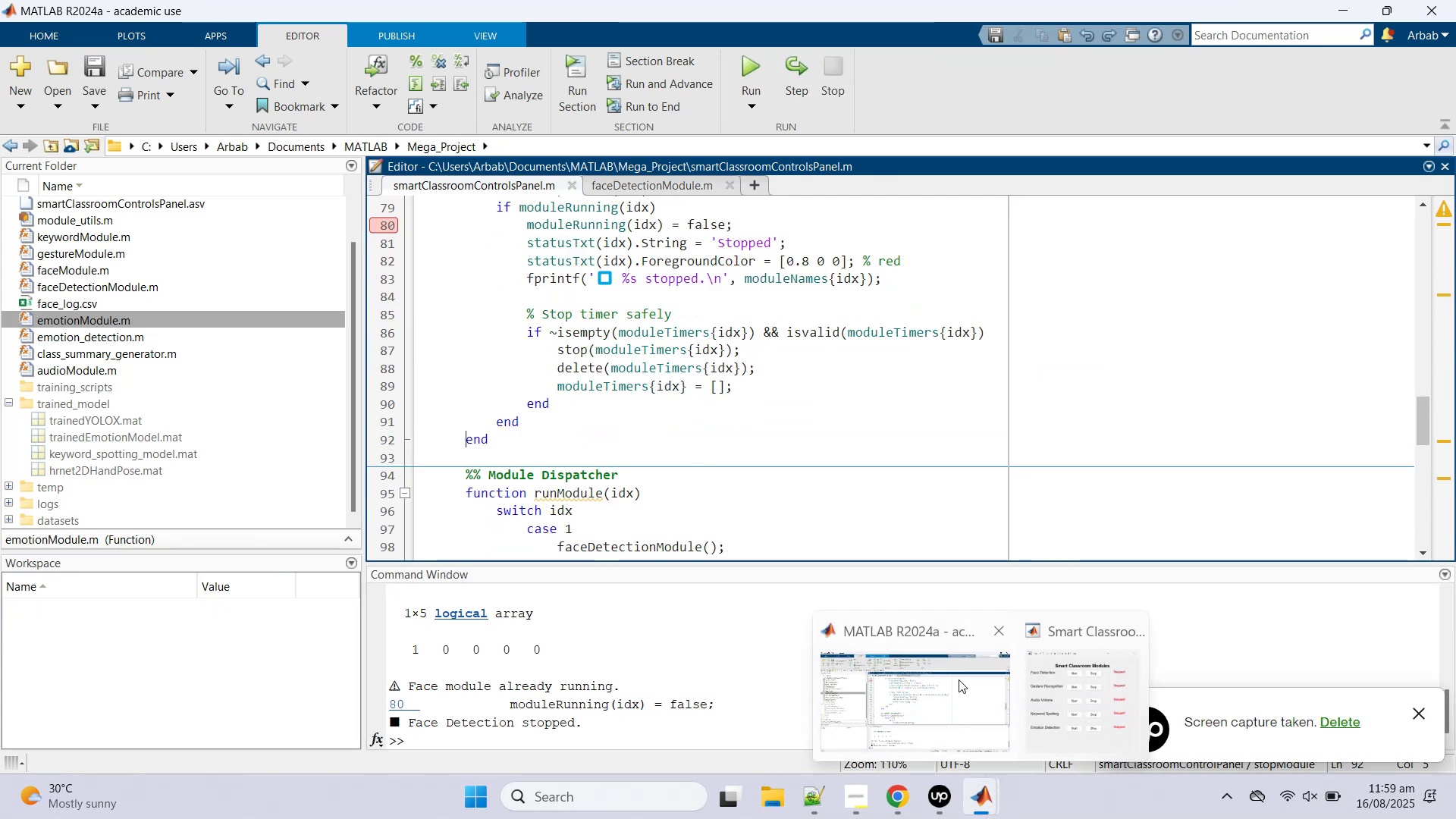 
wait(5.12)
 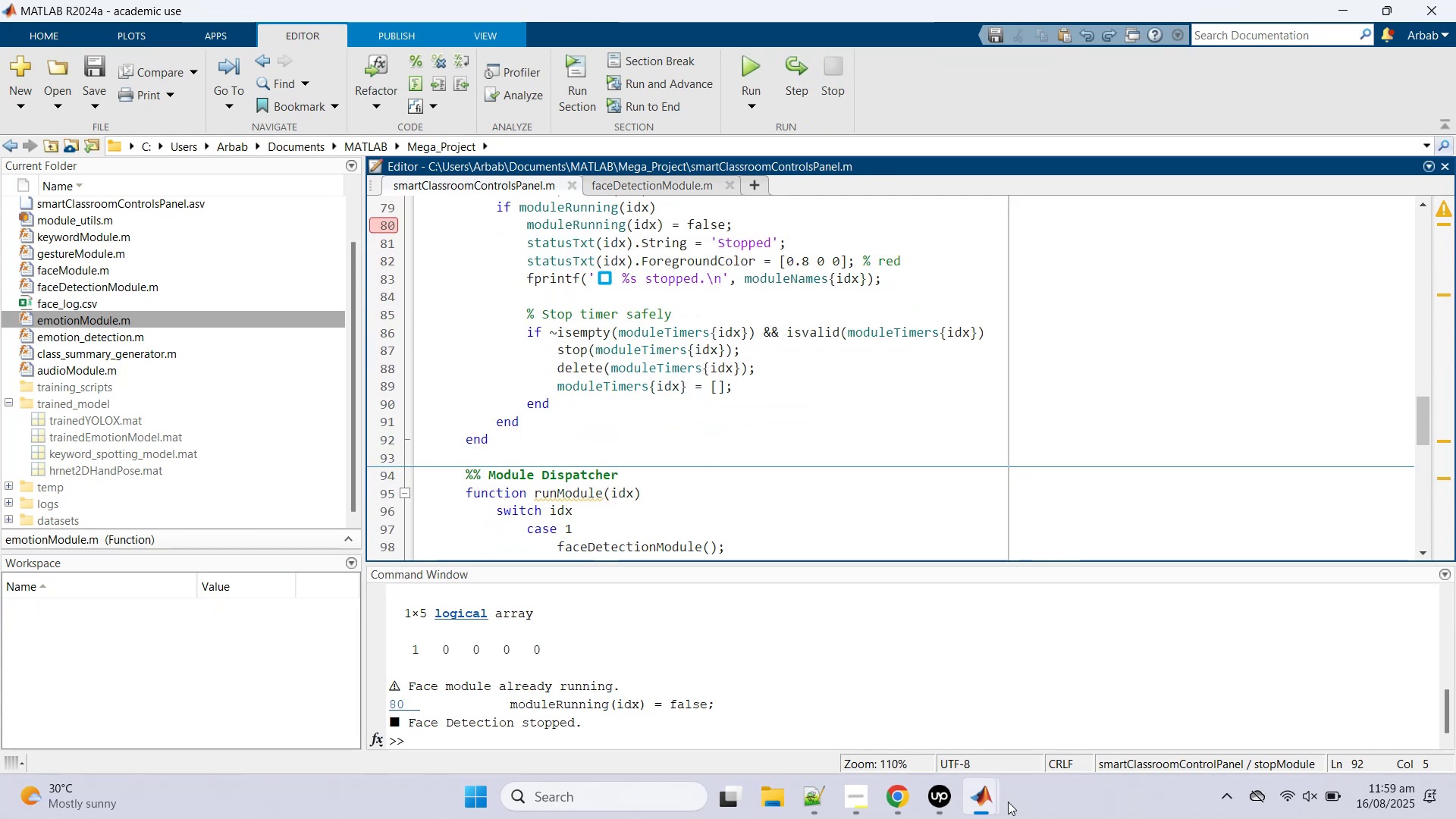 
left_click([1064, 670])
 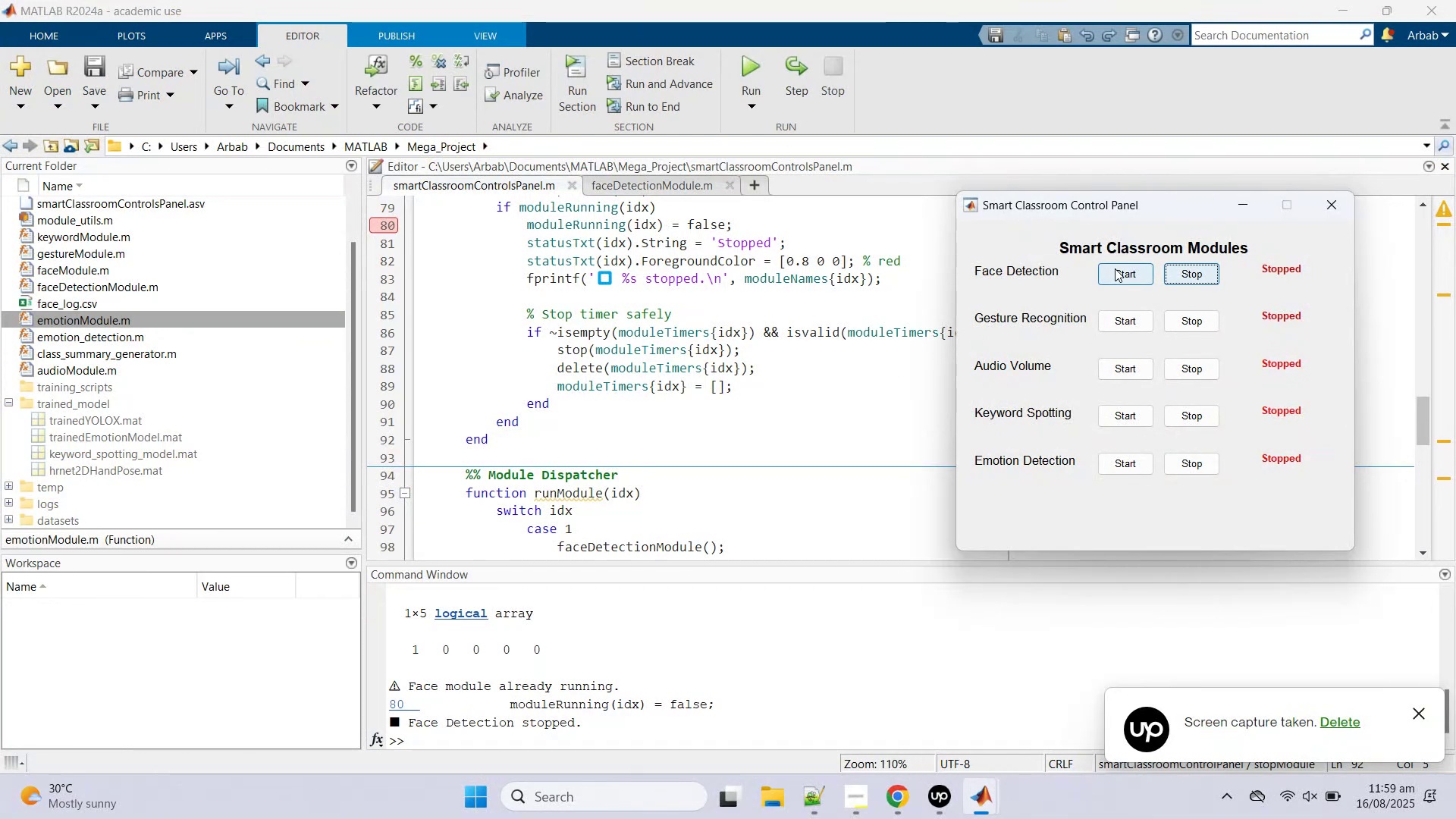 
left_click([1115, 268])
 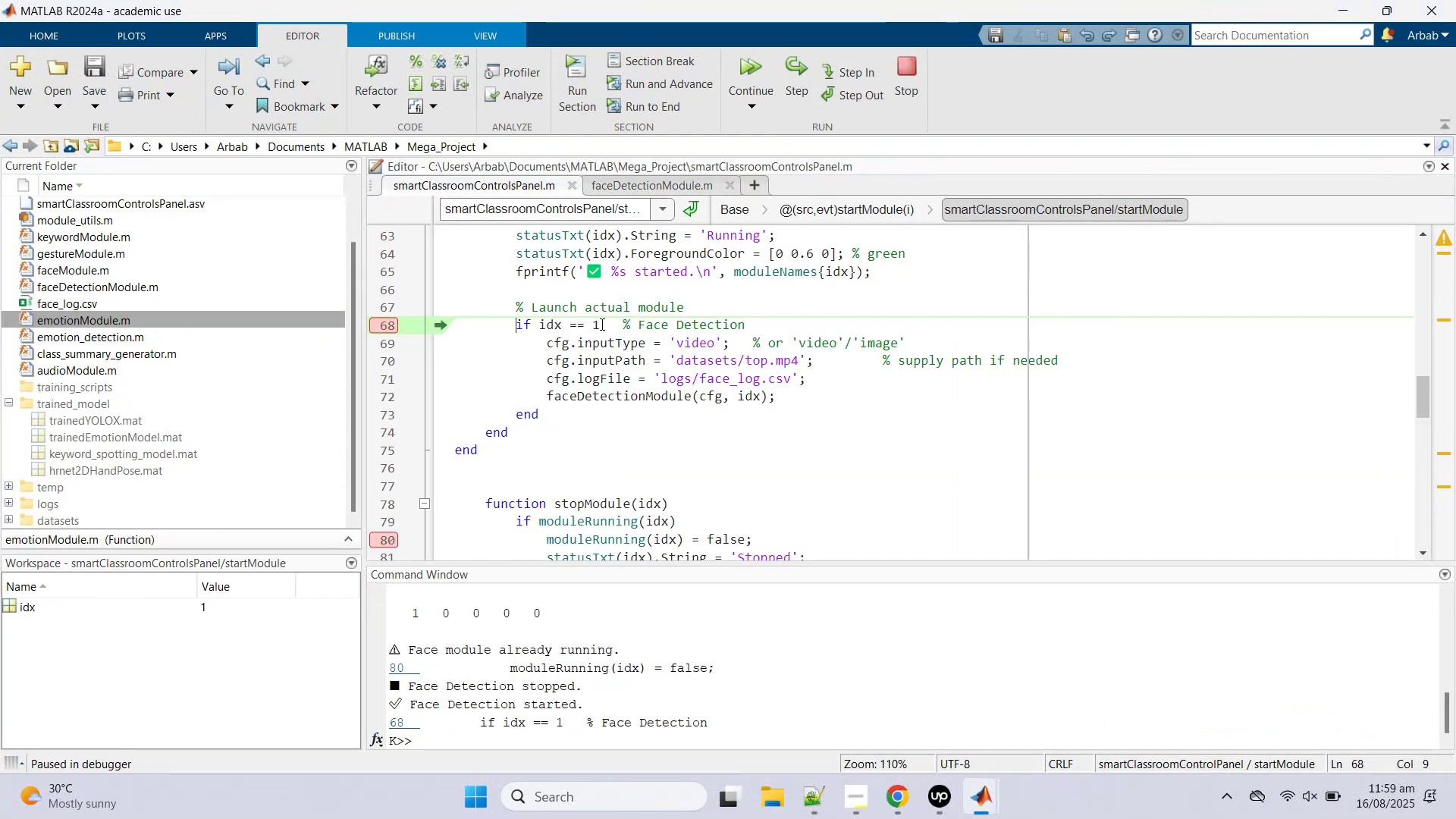 
scroll: coordinate [657, 397], scroll_direction: up, amount: 1.0
 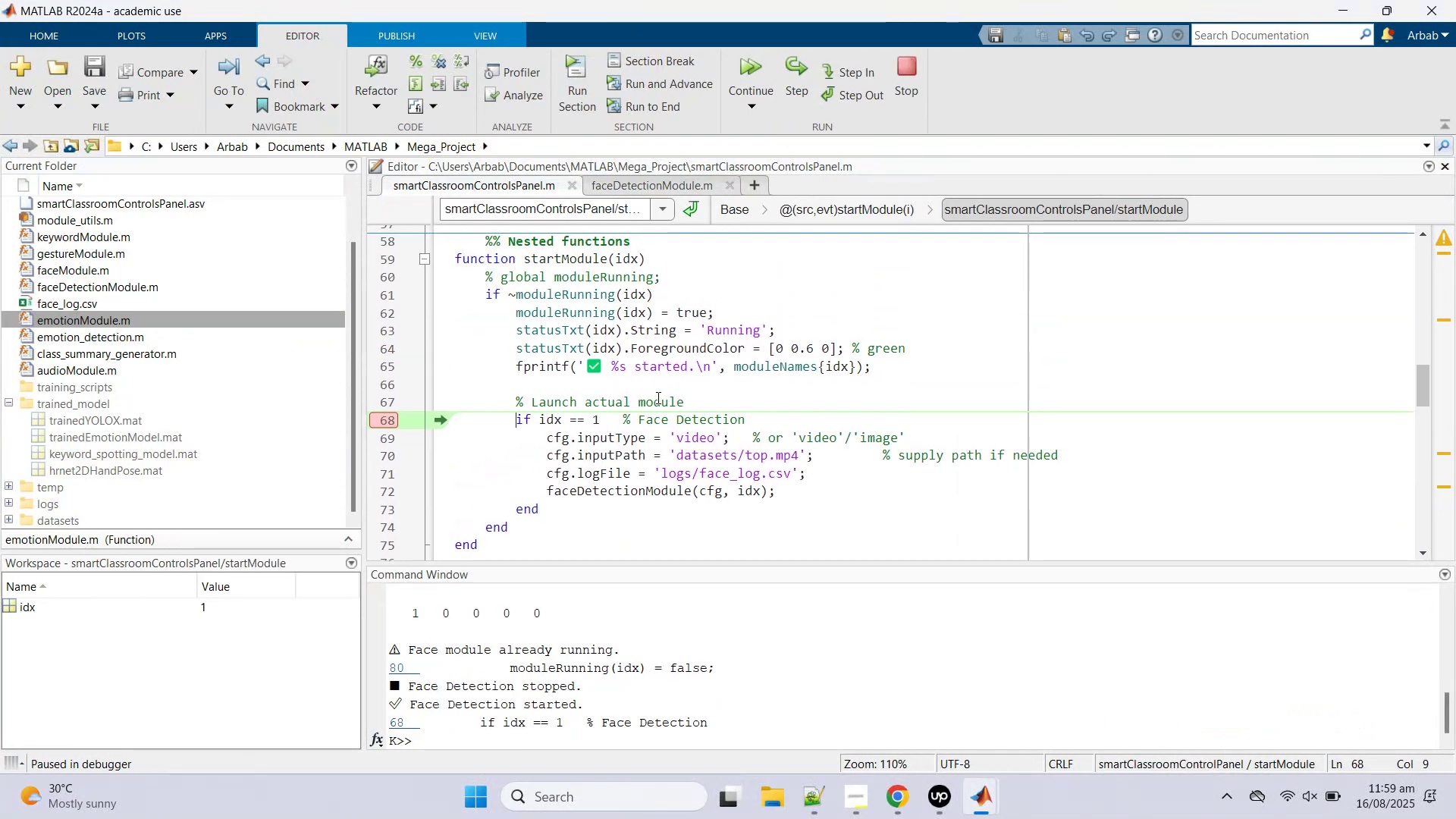 
scroll: coordinate [658, 397], scroll_direction: down, amount: 3.0
 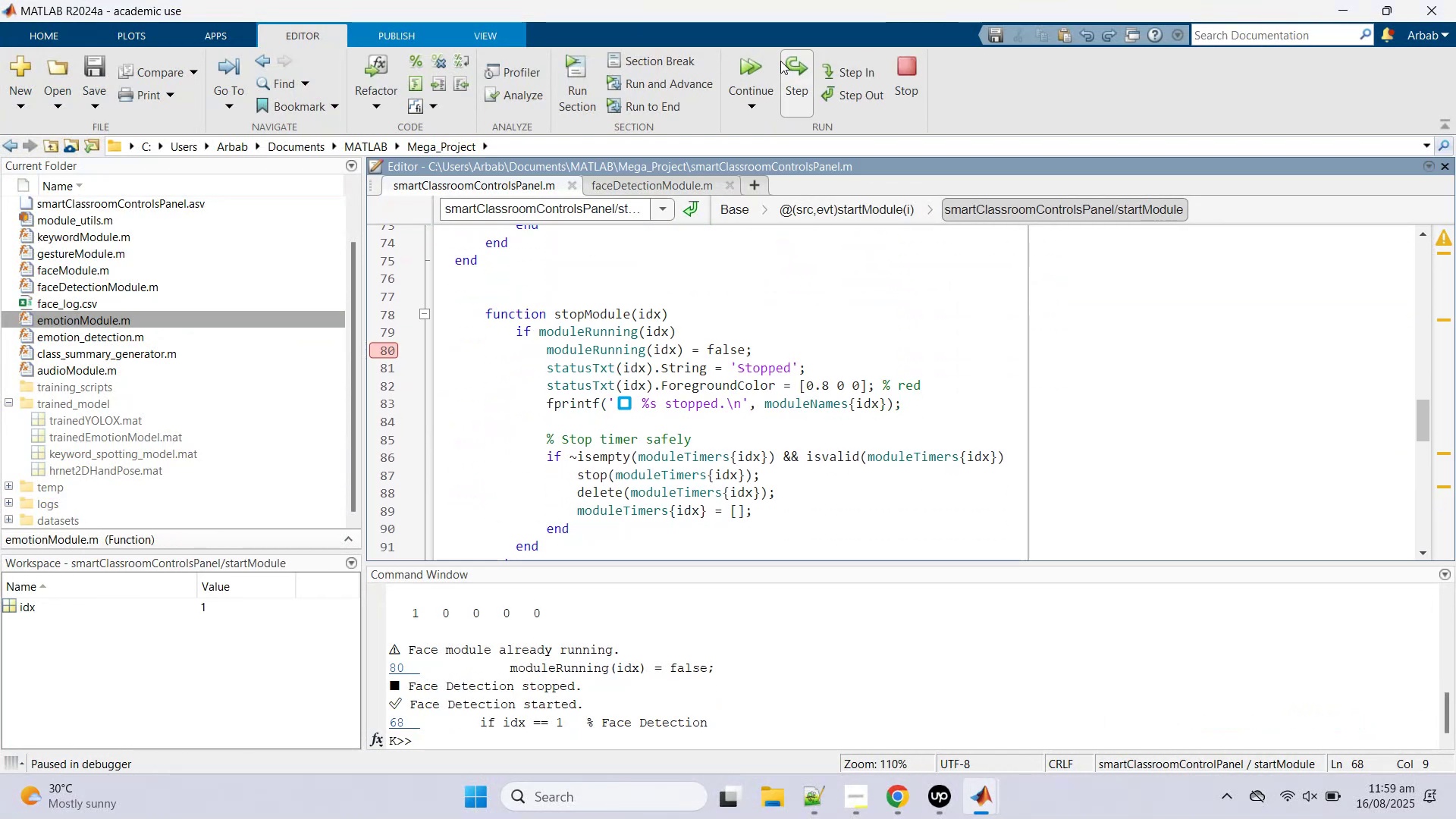 
left_click([780, 61])
 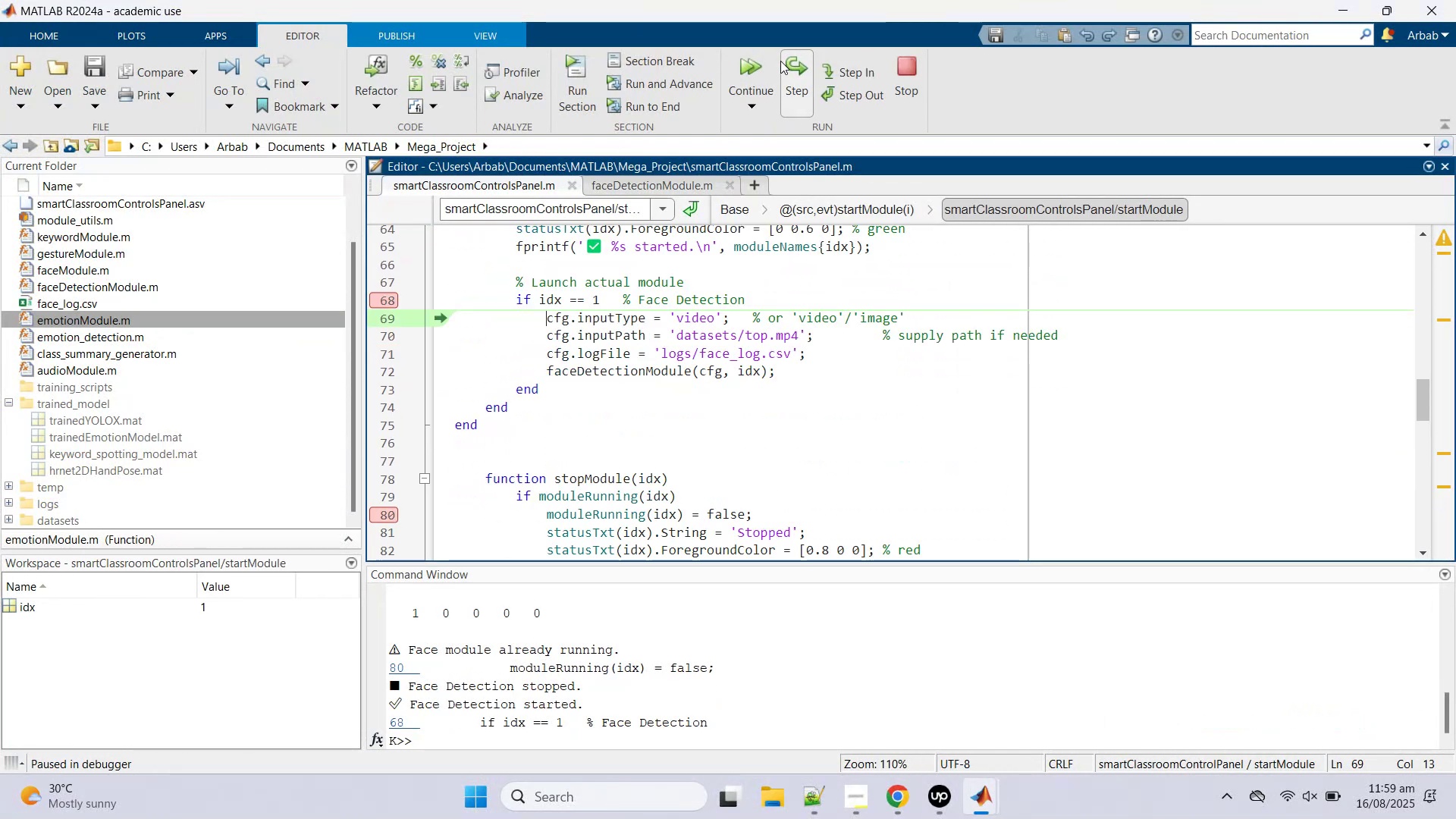 
left_click([780, 61])
 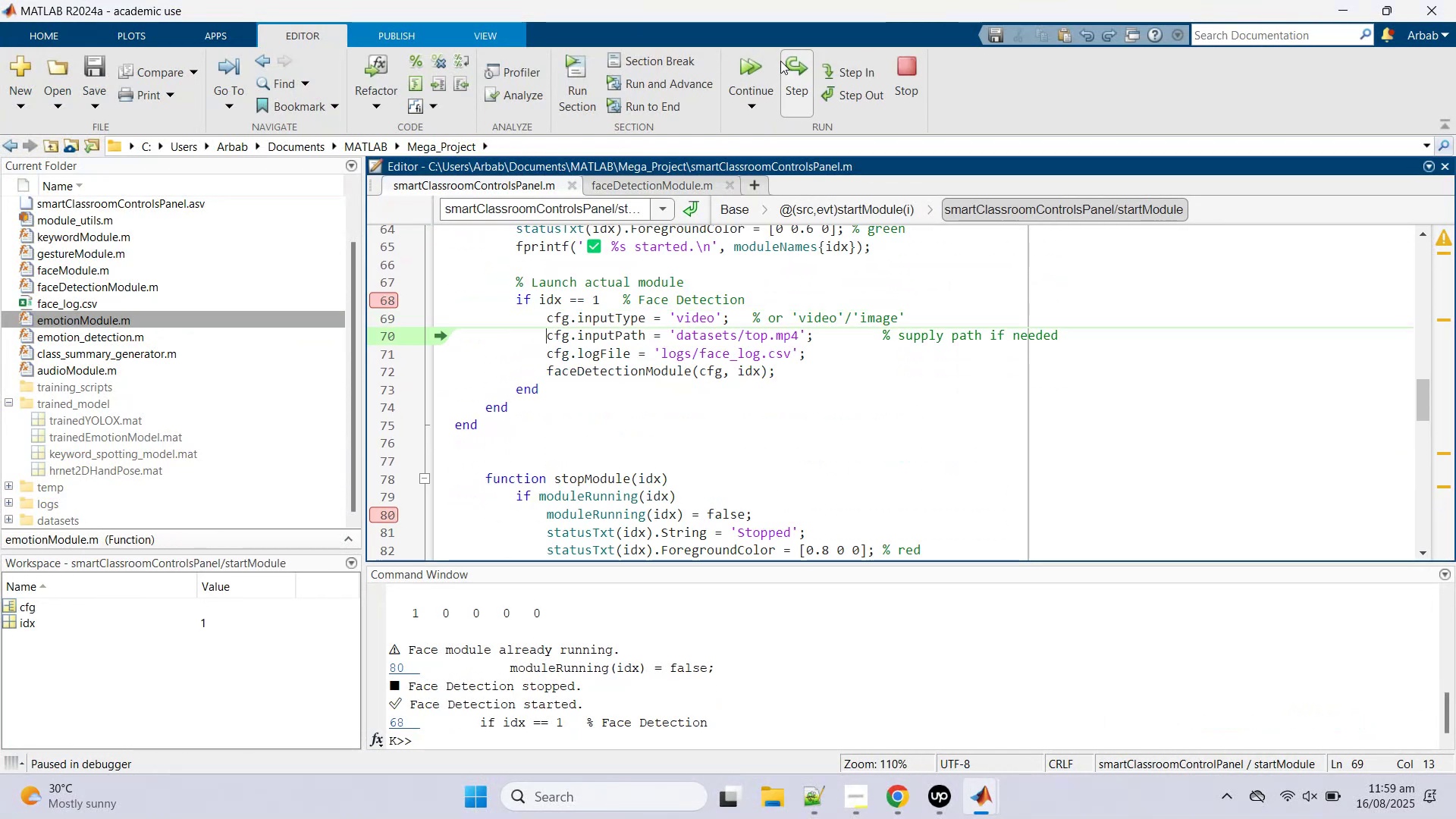 
left_click([780, 61])
 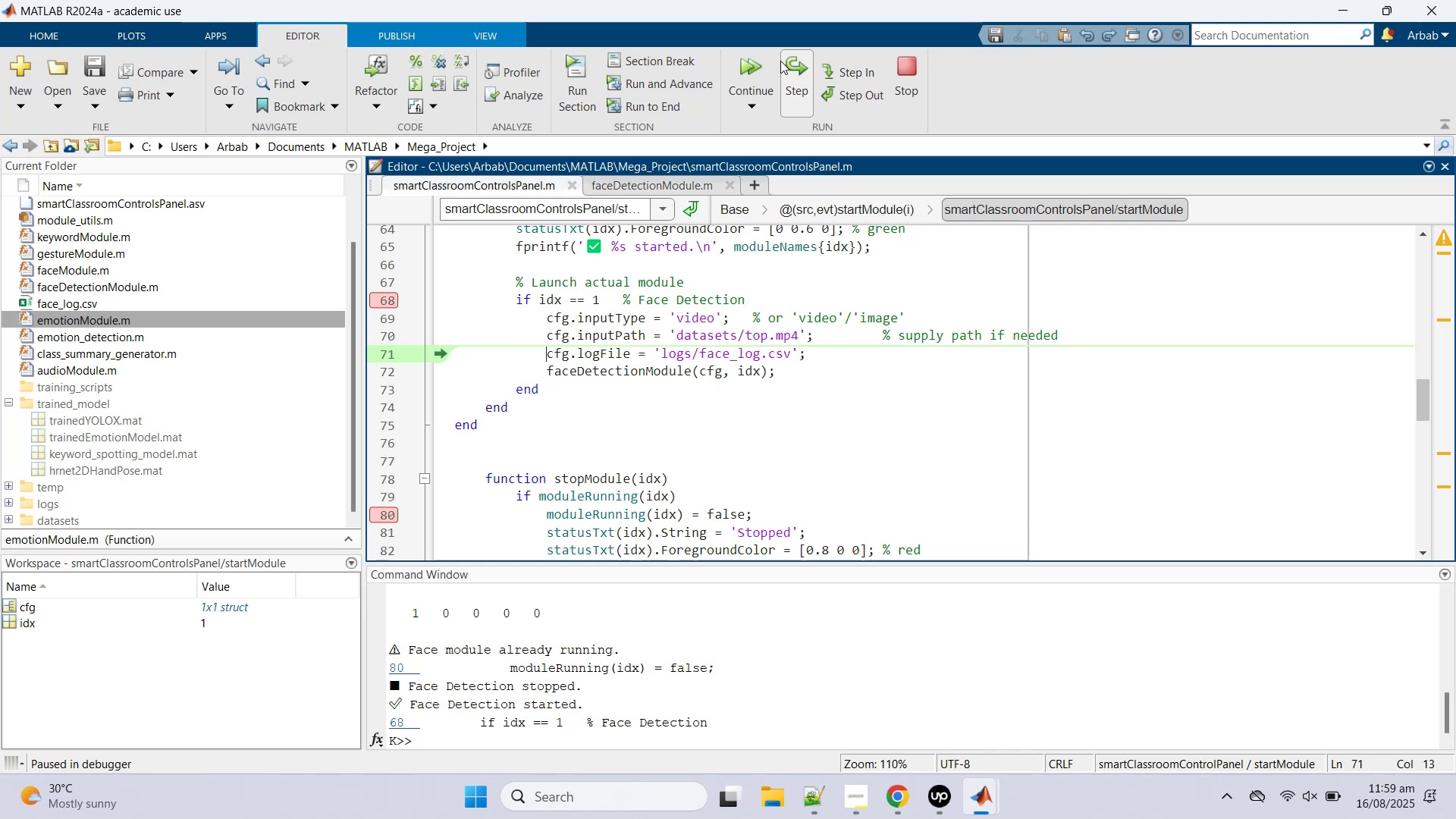 
double_click([780, 61])
 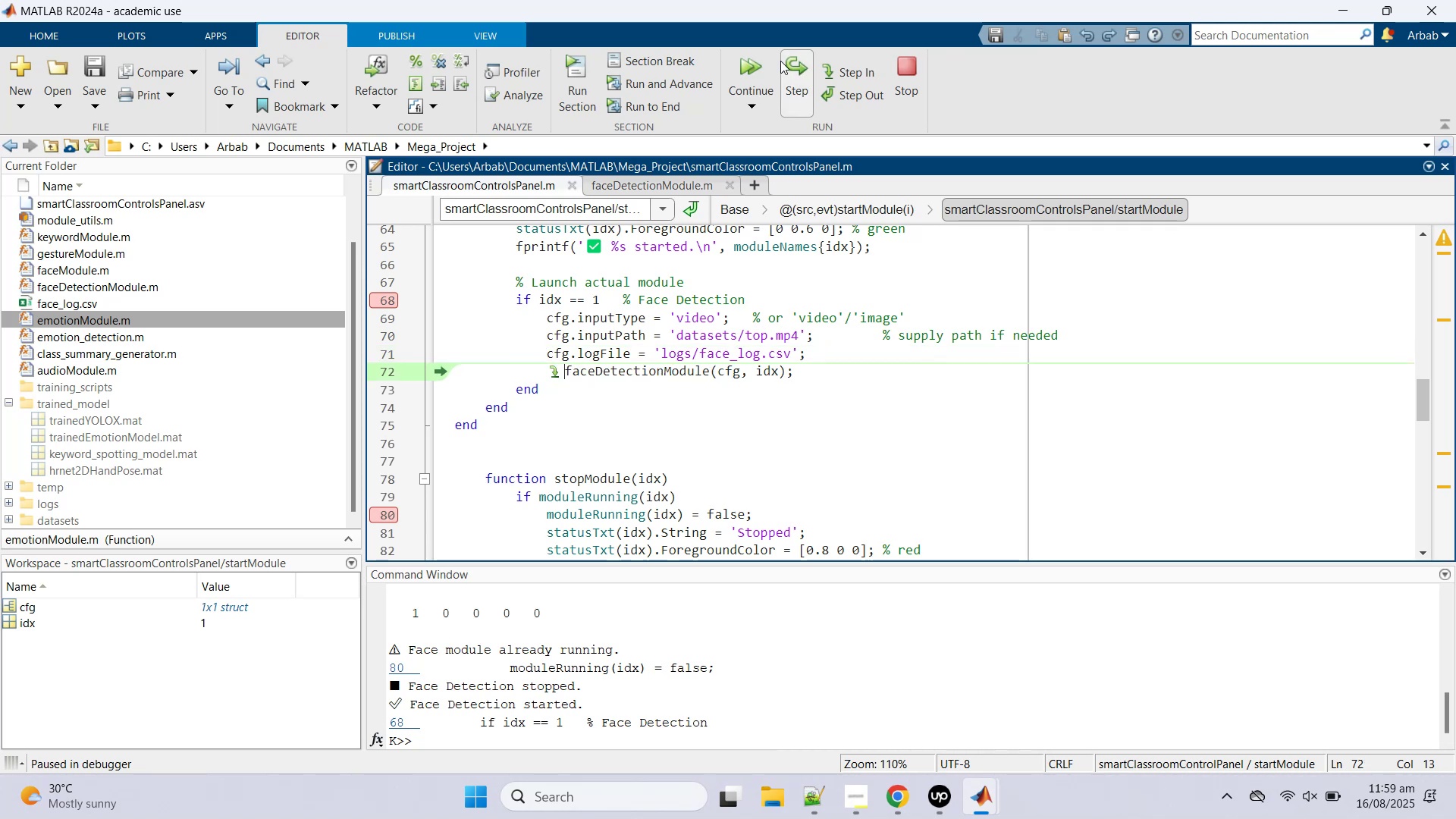 
left_click([780, 61])
 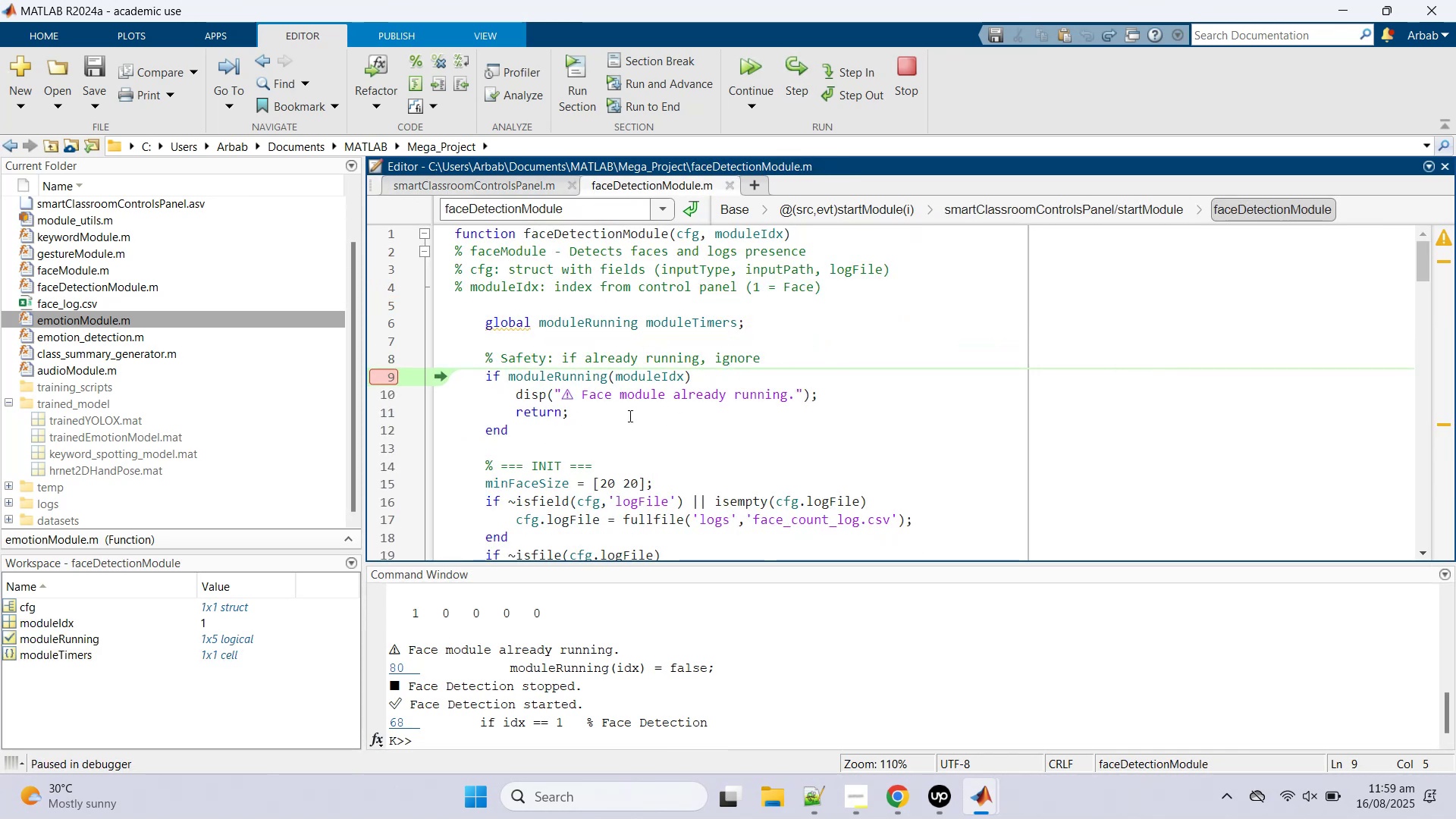 
wait(6.08)
 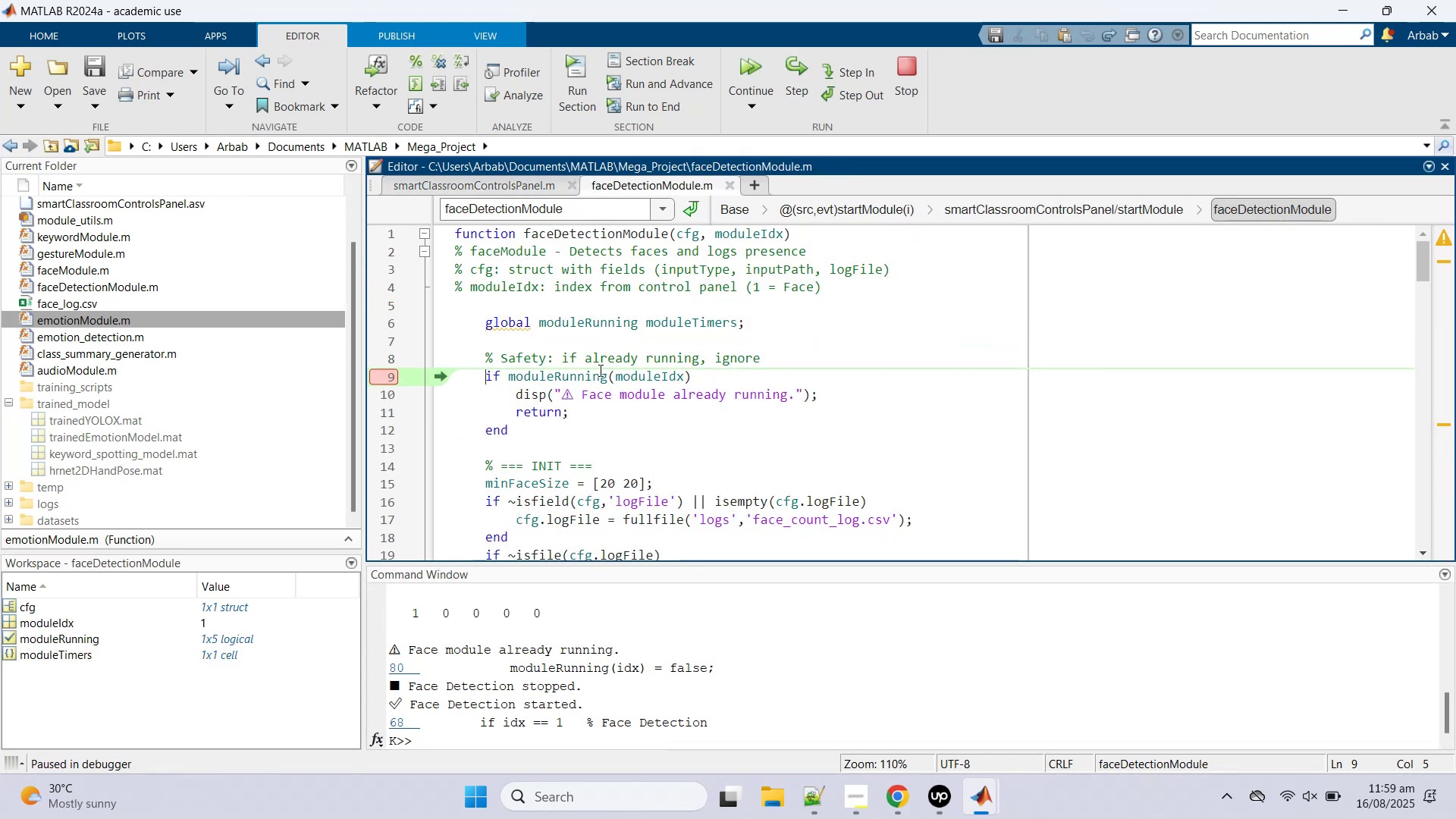 
left_click_drag(start_coordinate=[509, 432], to_coordinate=[458, 379])
 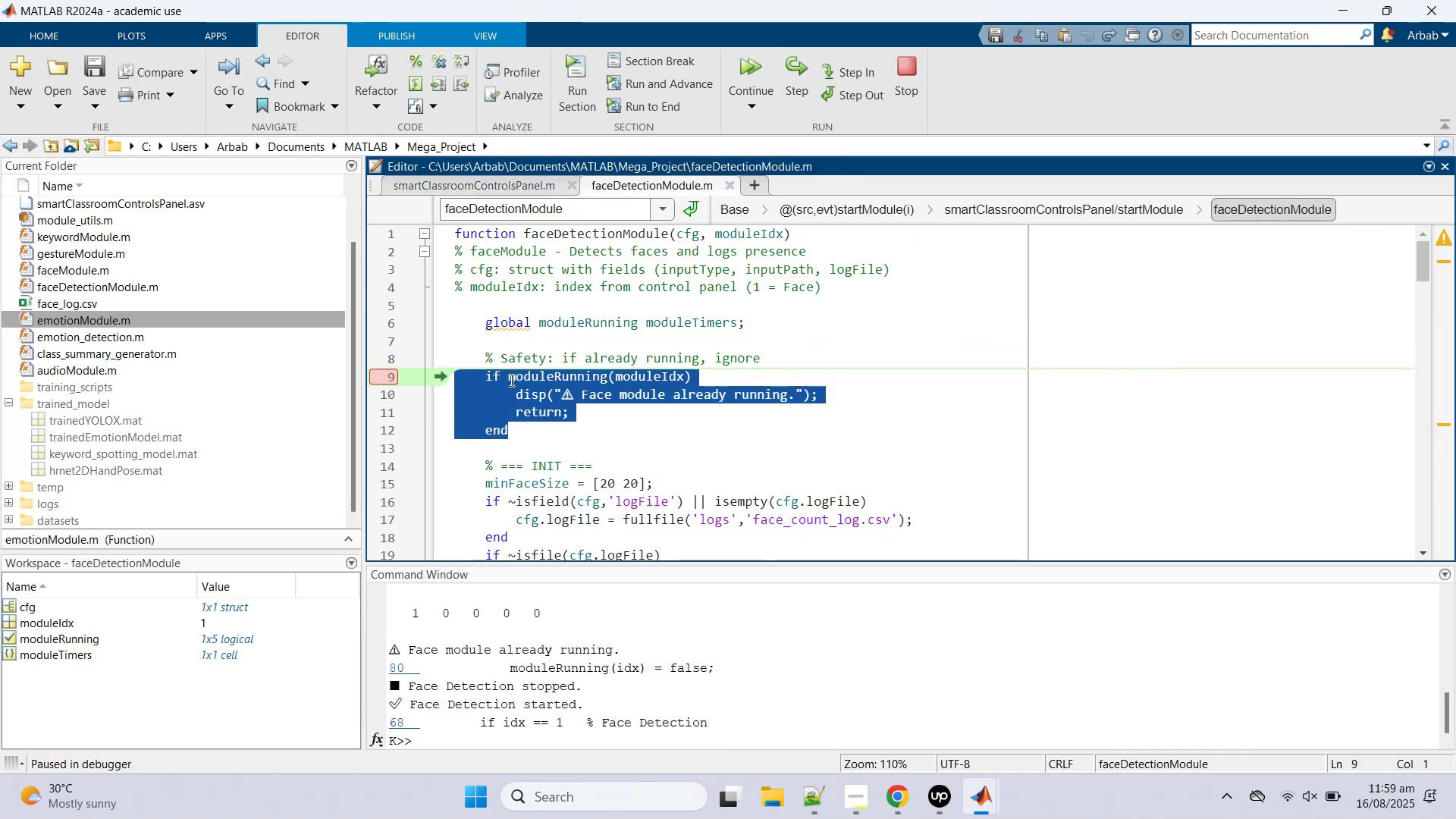 
right_click([510, 380])
 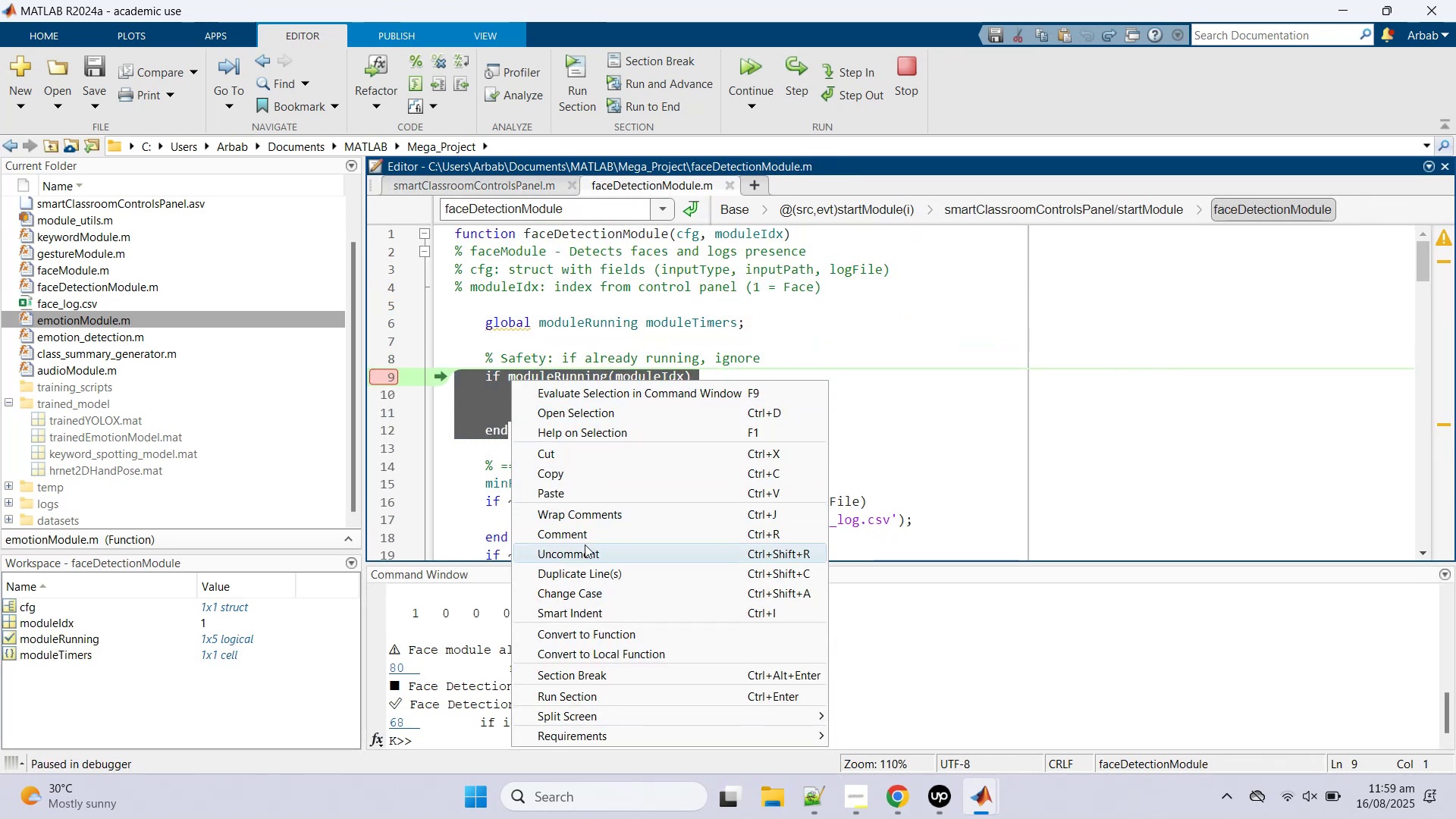 
left_click([583, 532])
 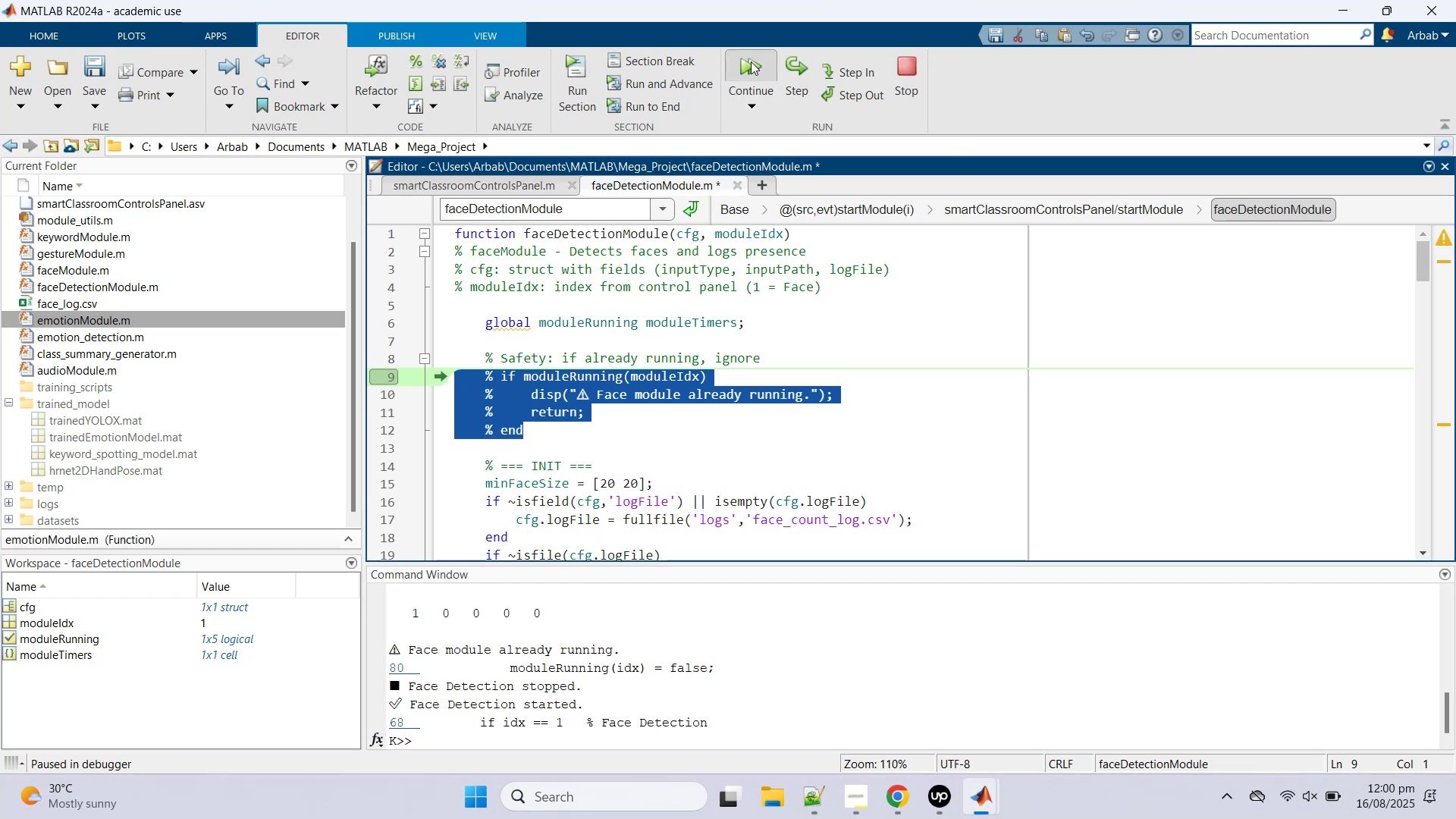 
left_click([751, 61])
 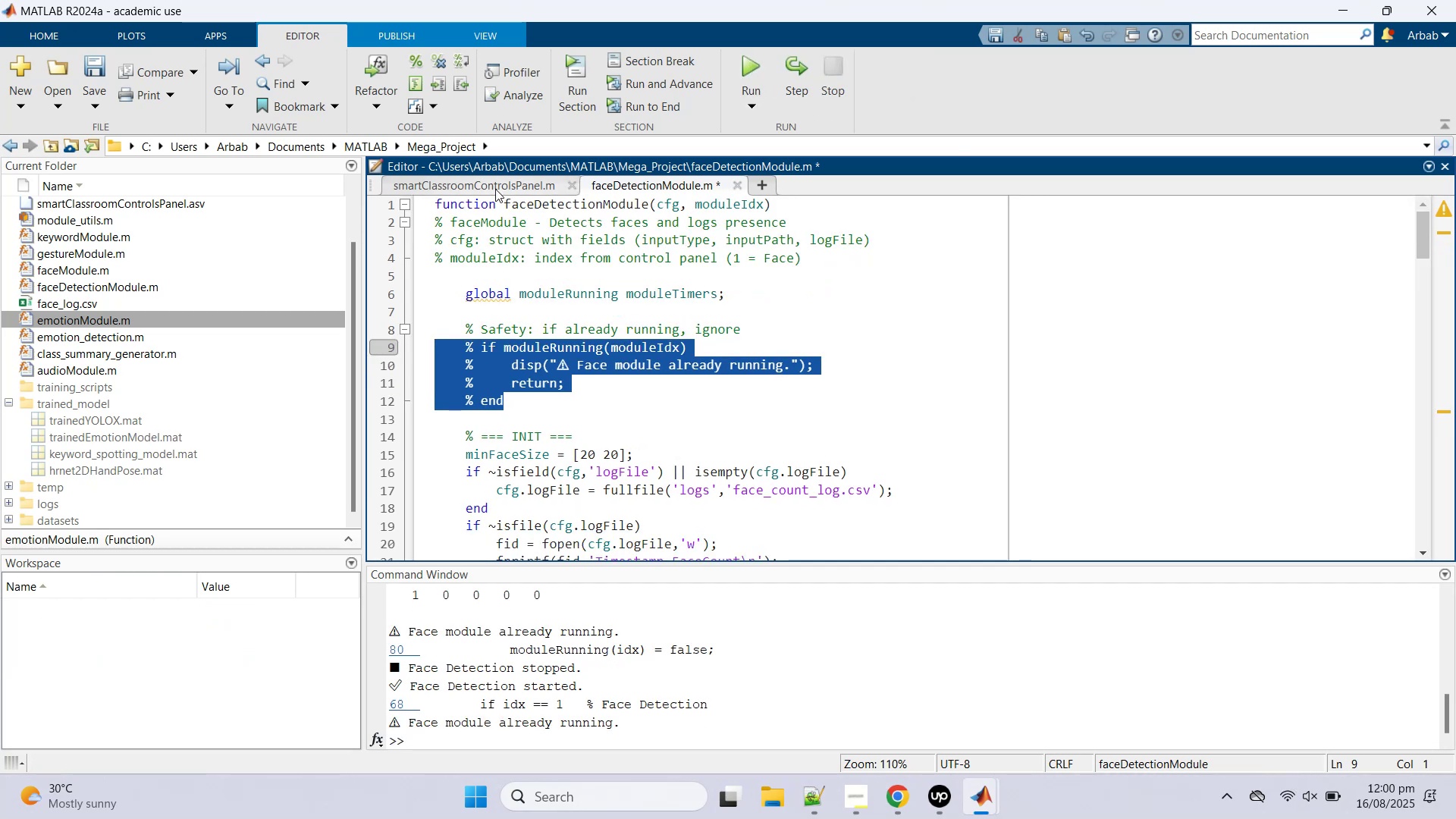 
left_click([614, 409])
 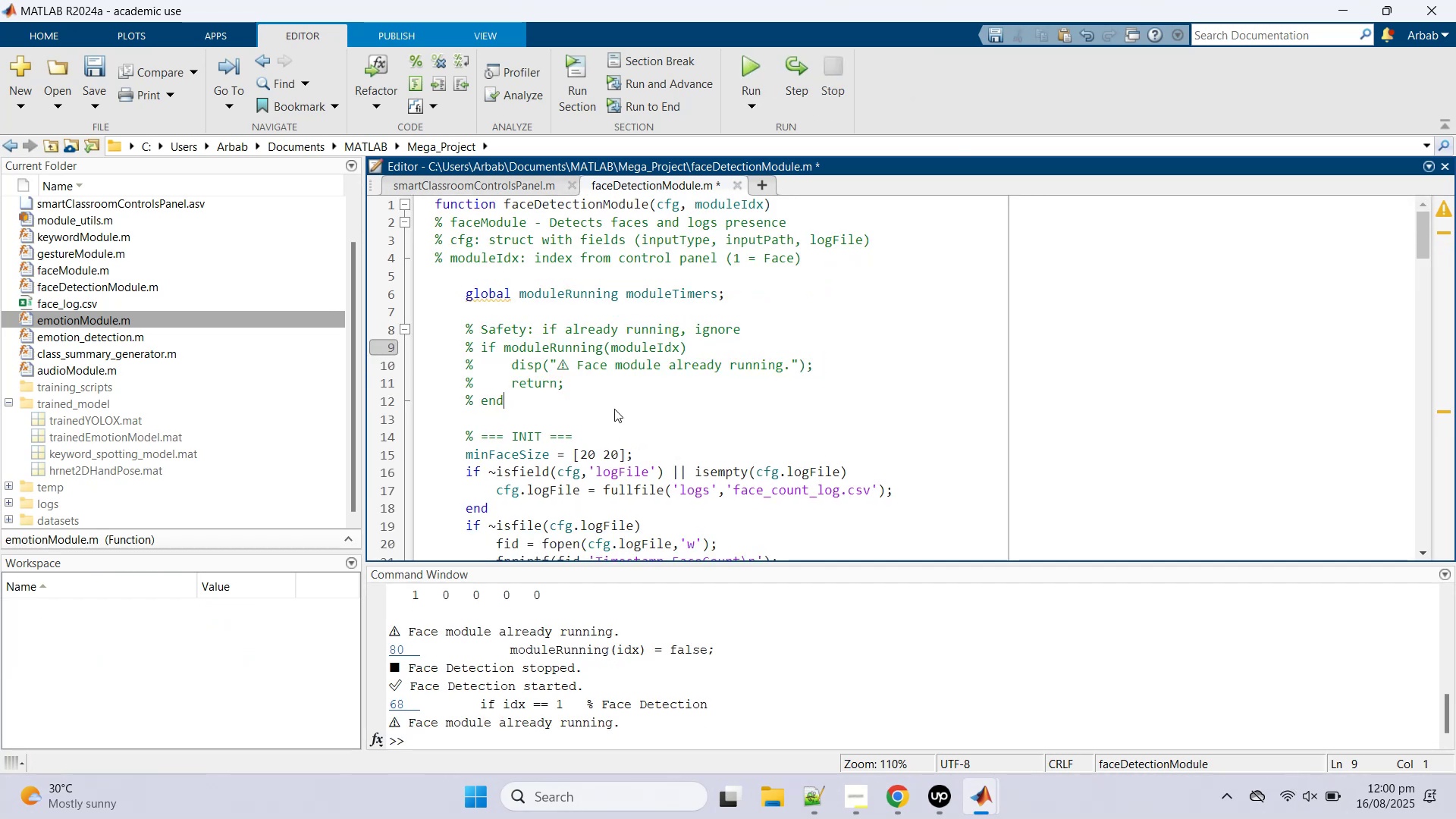 
hold_key(key=ControlLeft, duration=0.66)
 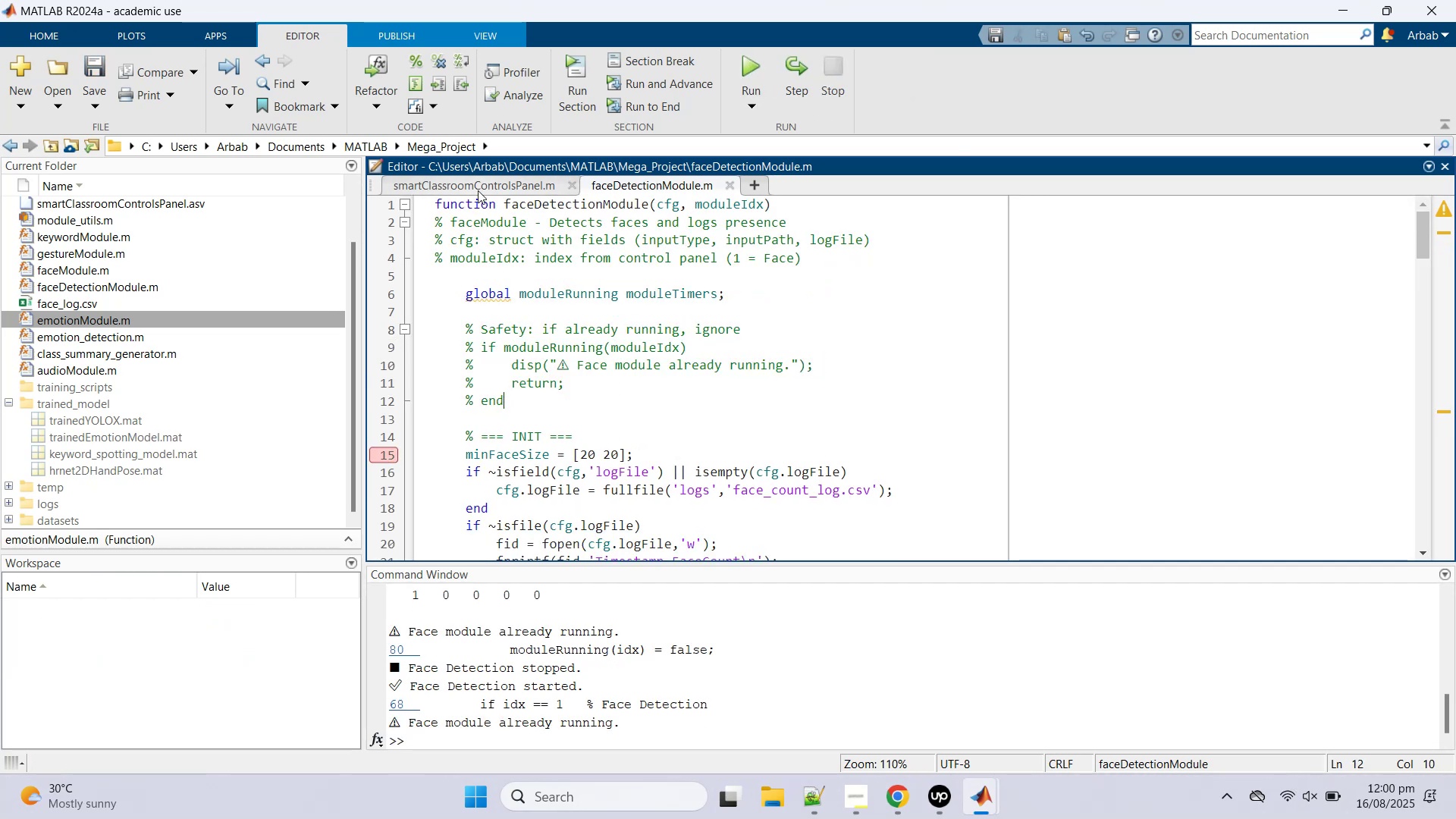 
hold_key(key=S, duration=0.31)
 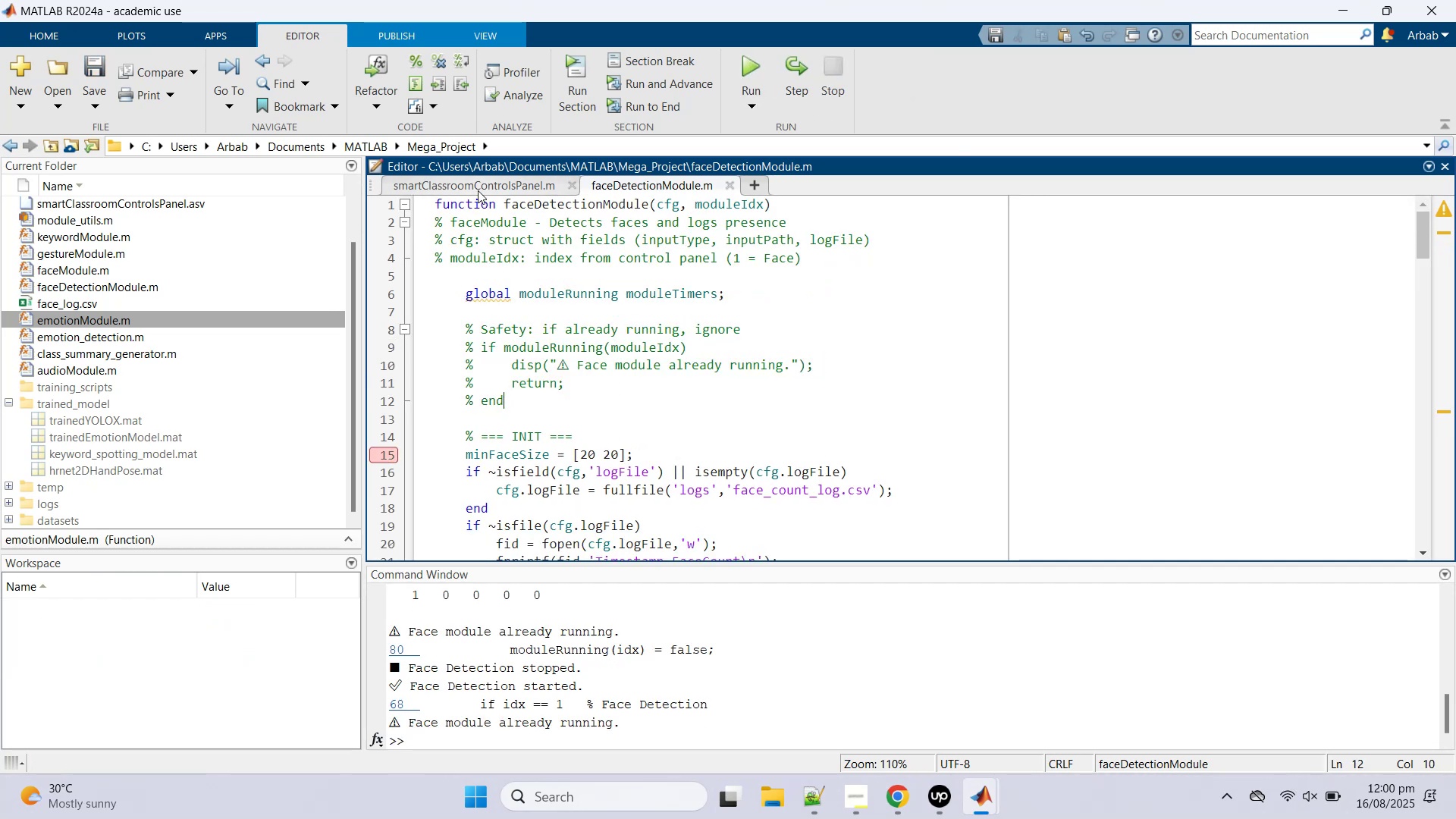 
left_click([479, 186])
 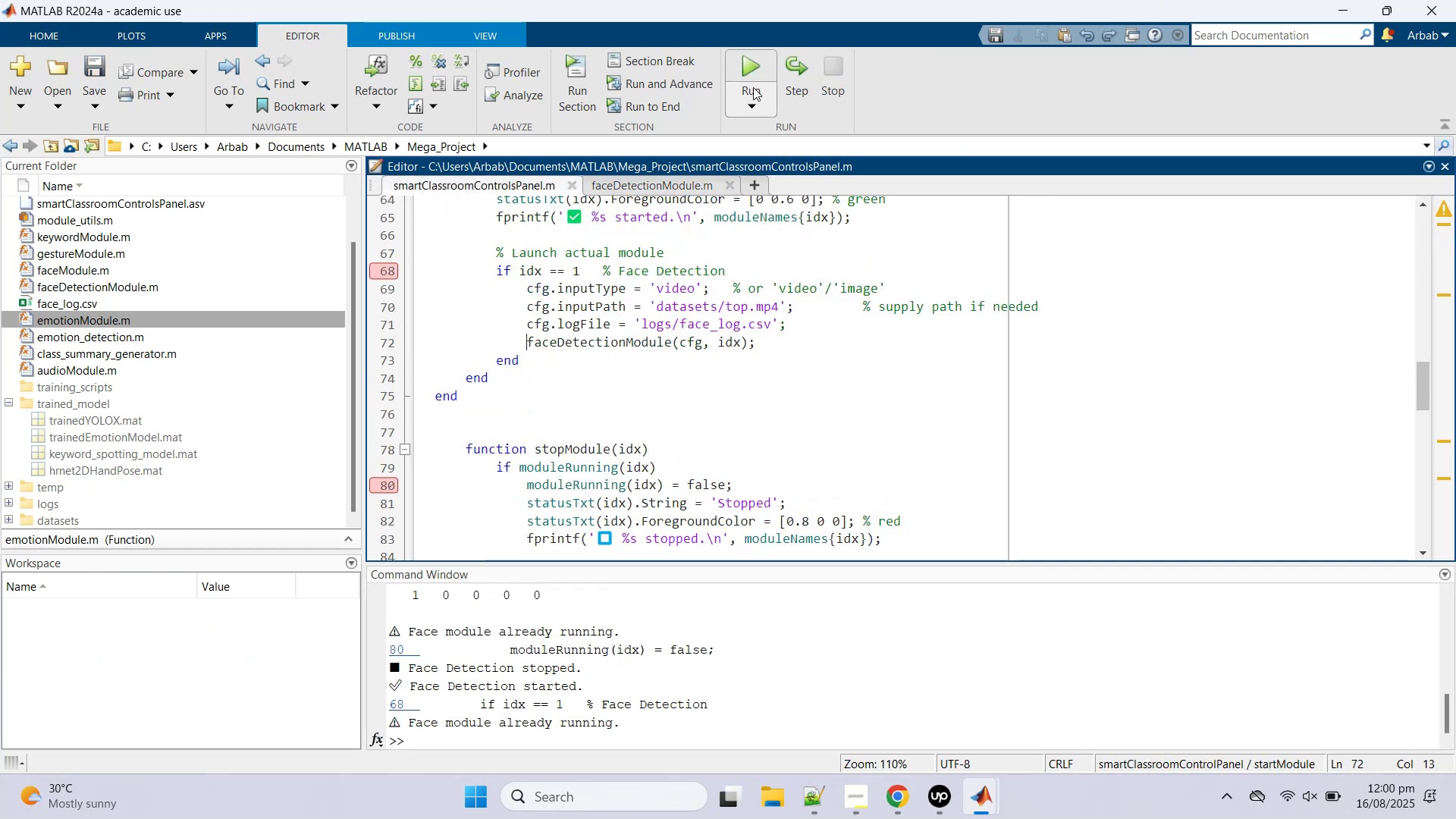 
left_click([744, 69])
 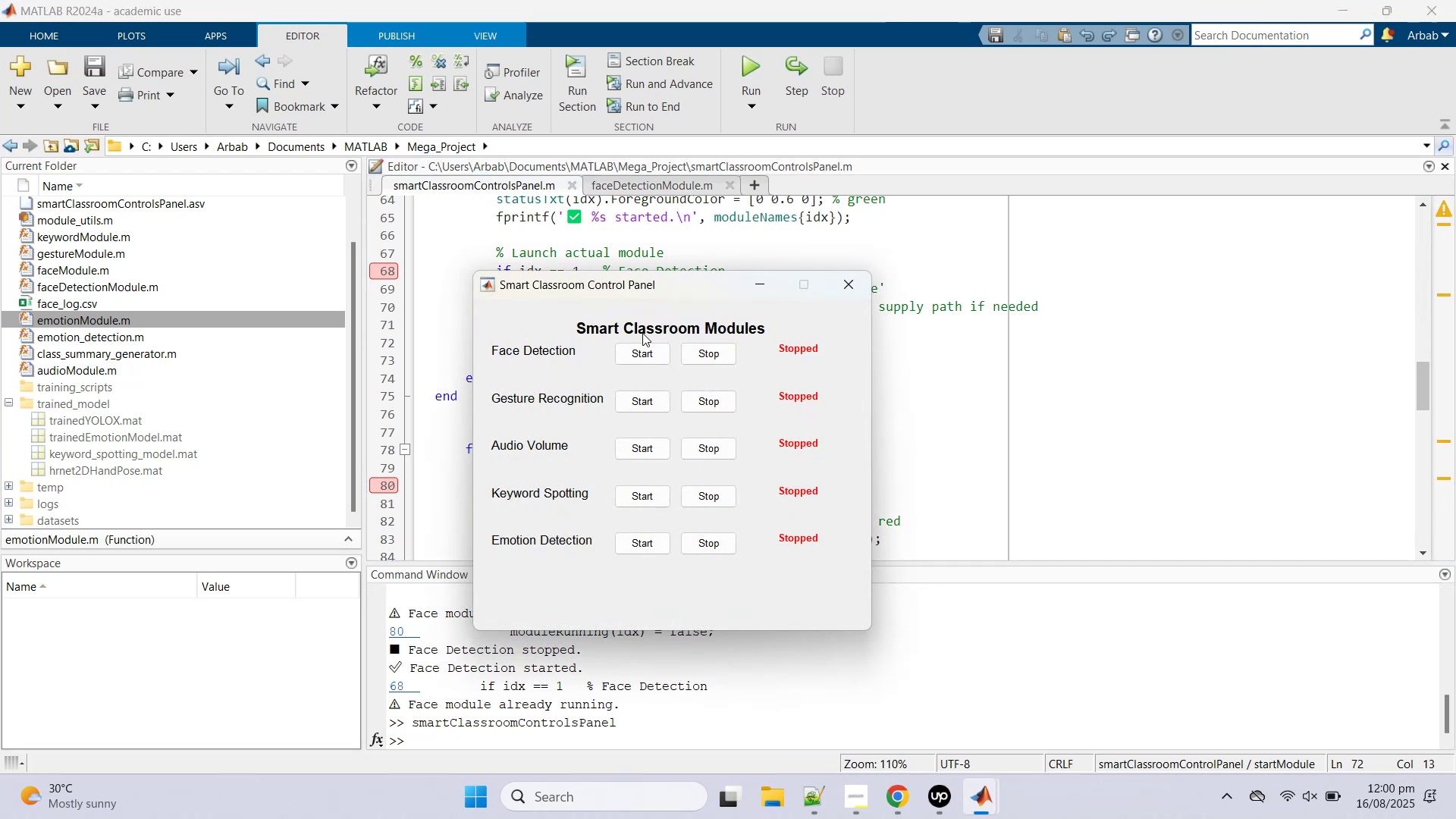 
left_click([642, 354])
 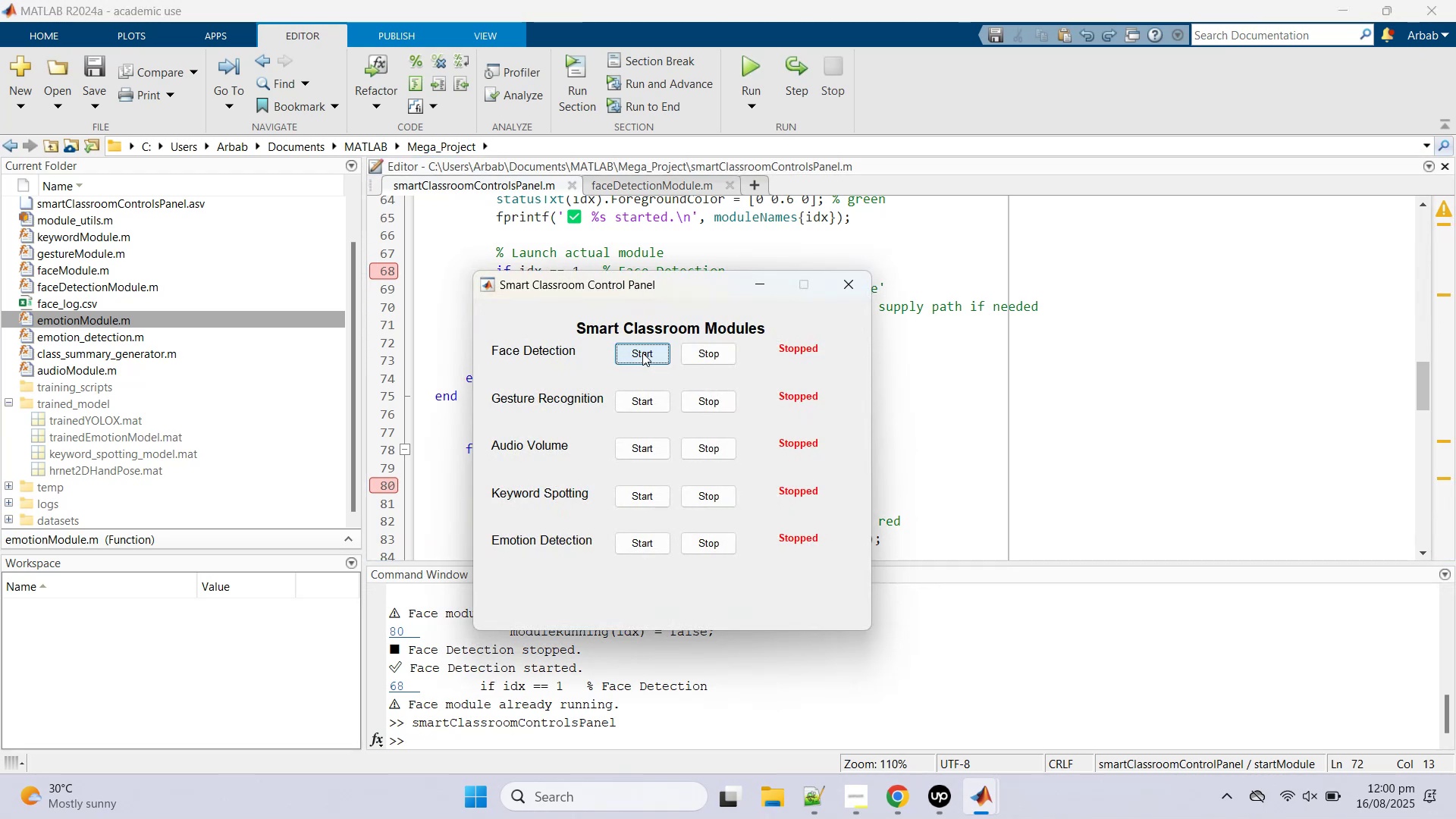 
mouse_move([388, 266])
 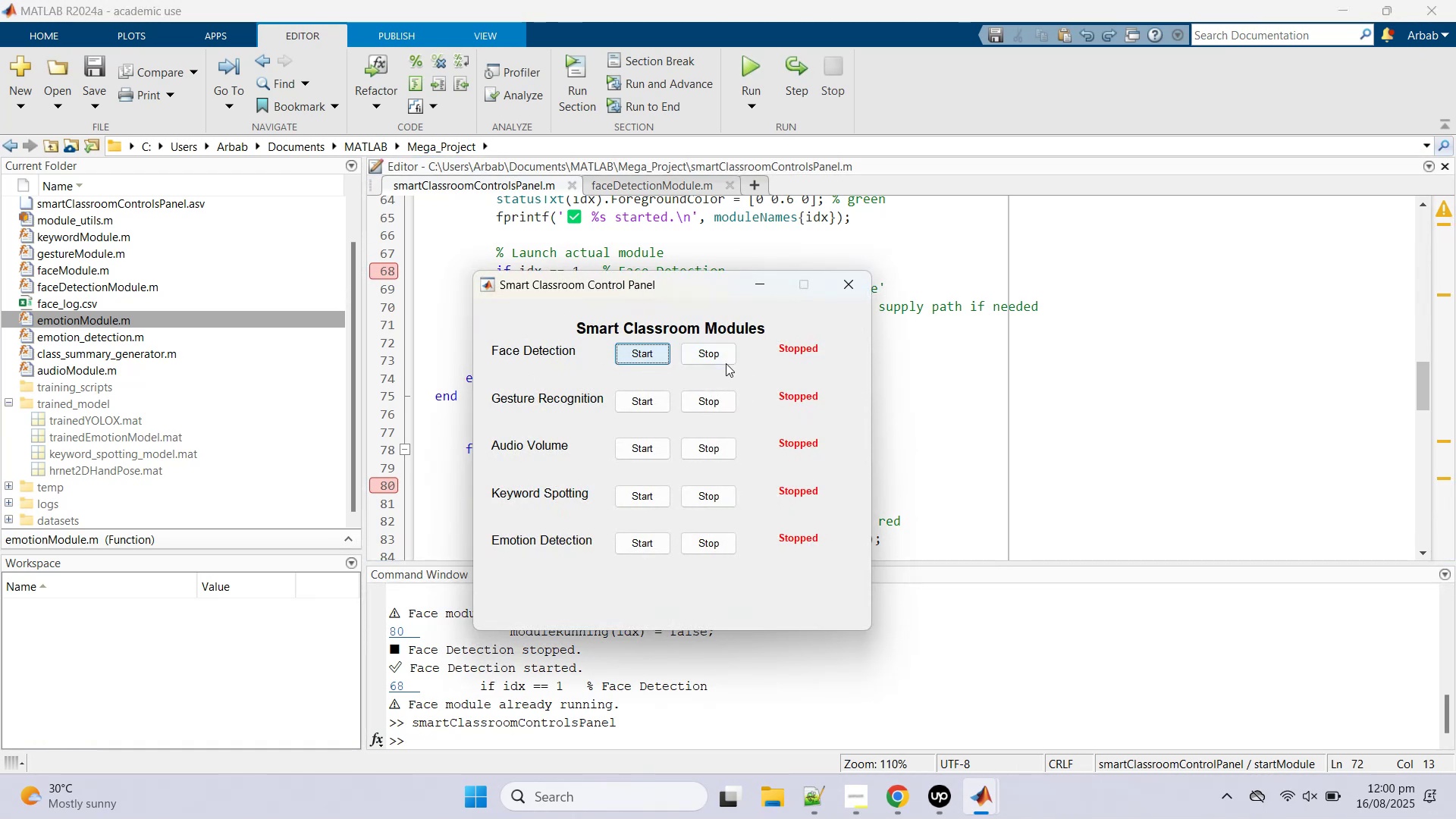 
left_click([722, 360])
 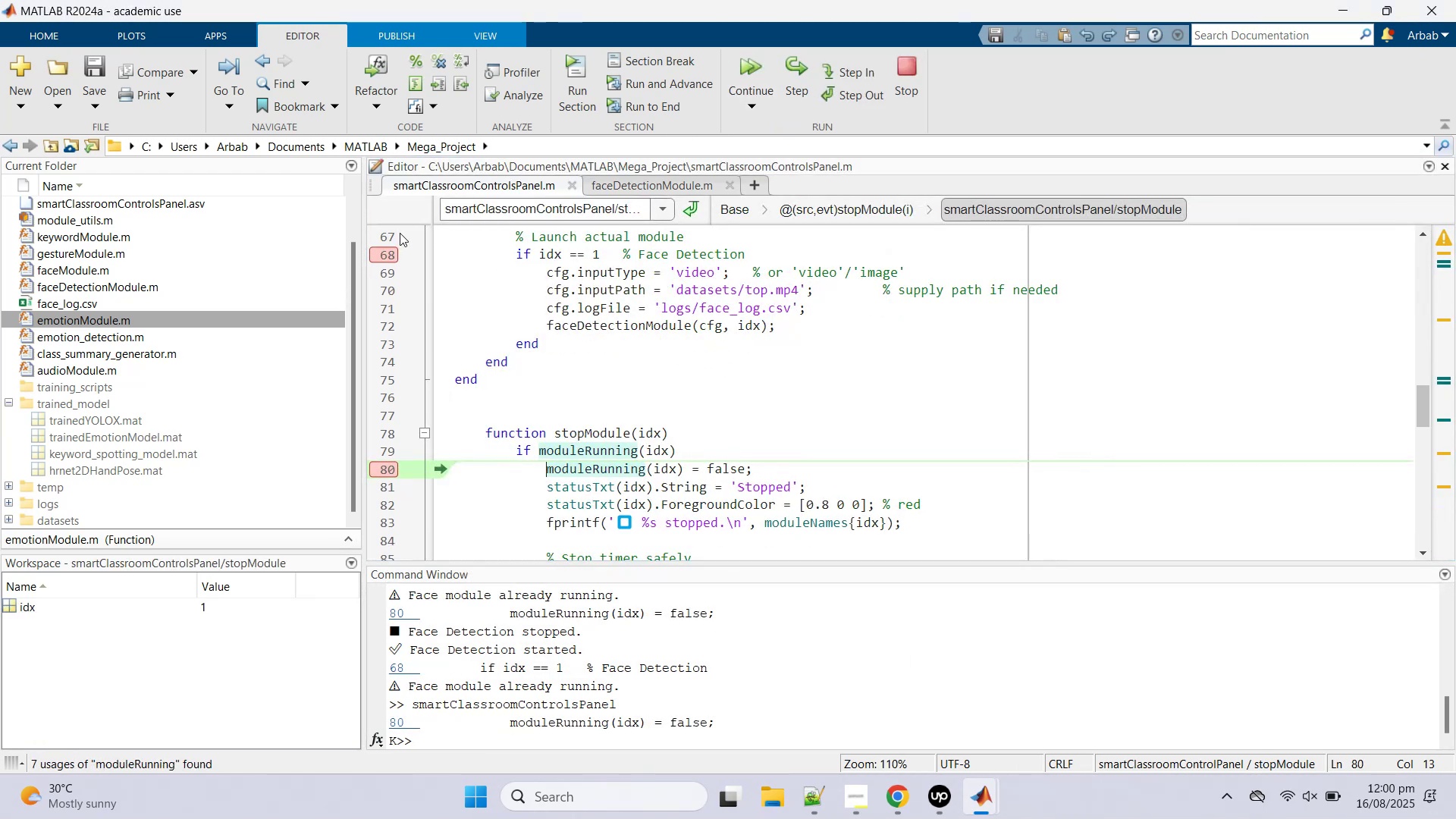 
double_click([384, 251])
 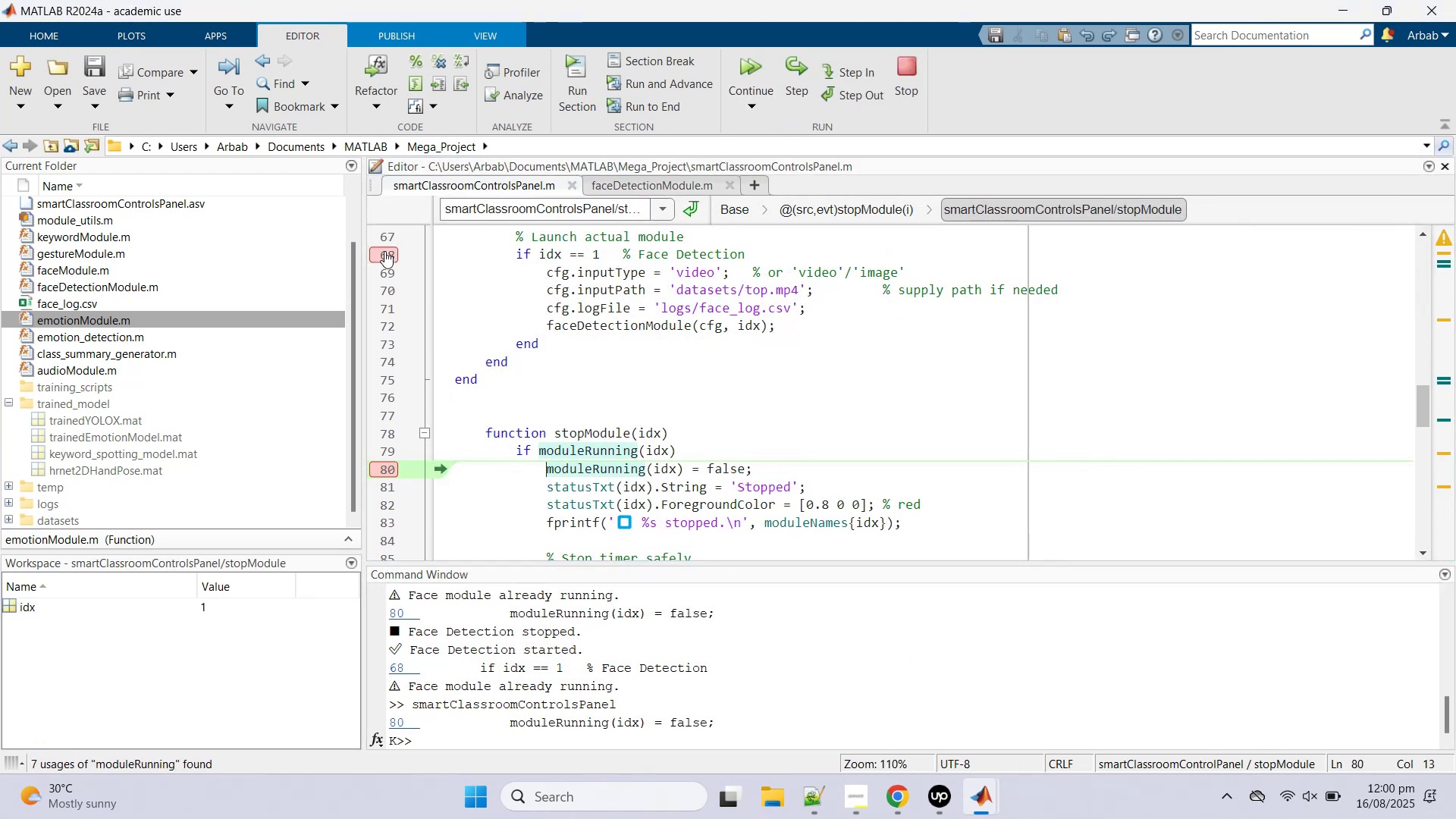 
triple_click([384, 251])
 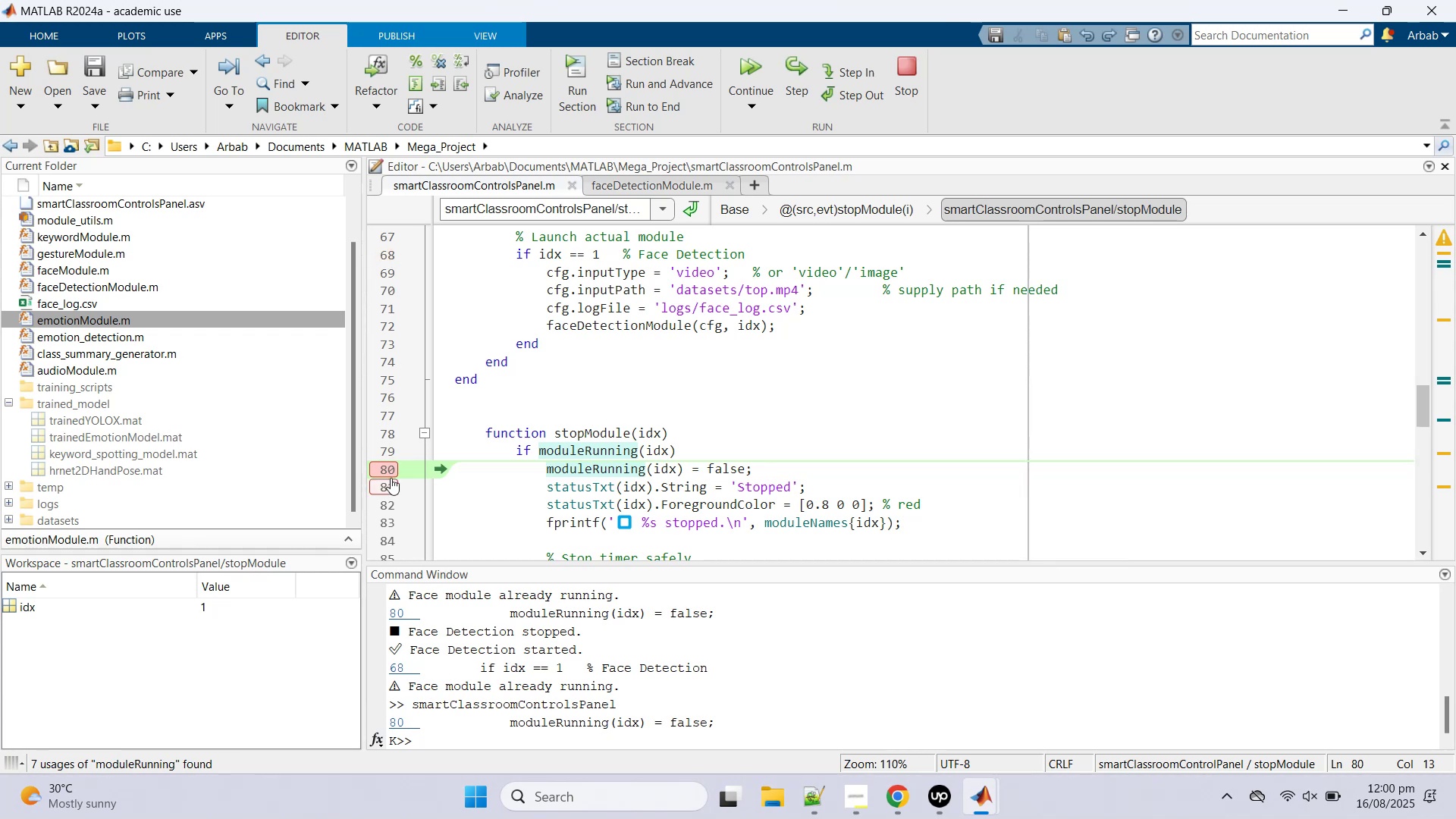 
left_click([390, 475])
 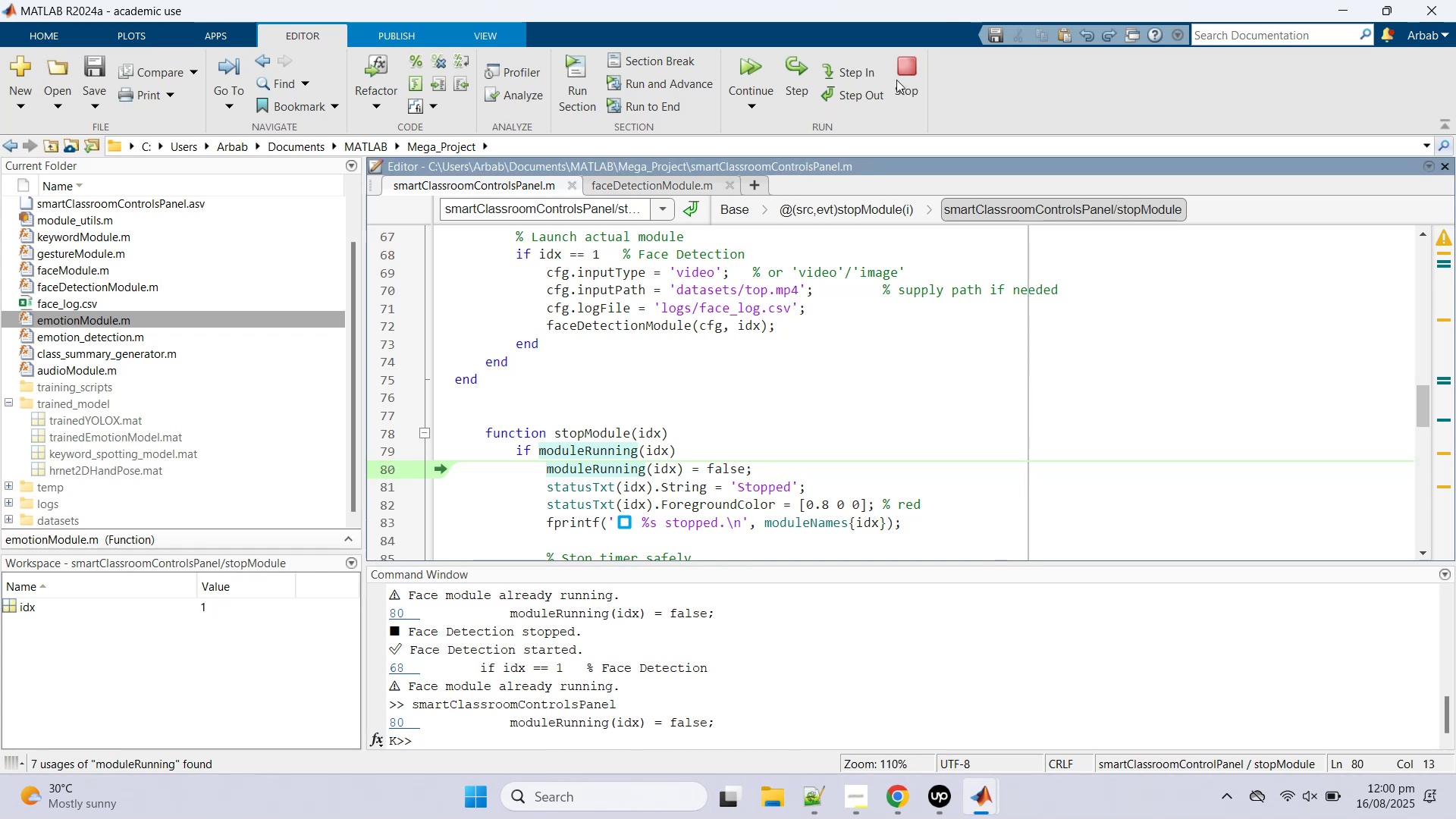 
left_click([896, 78])
 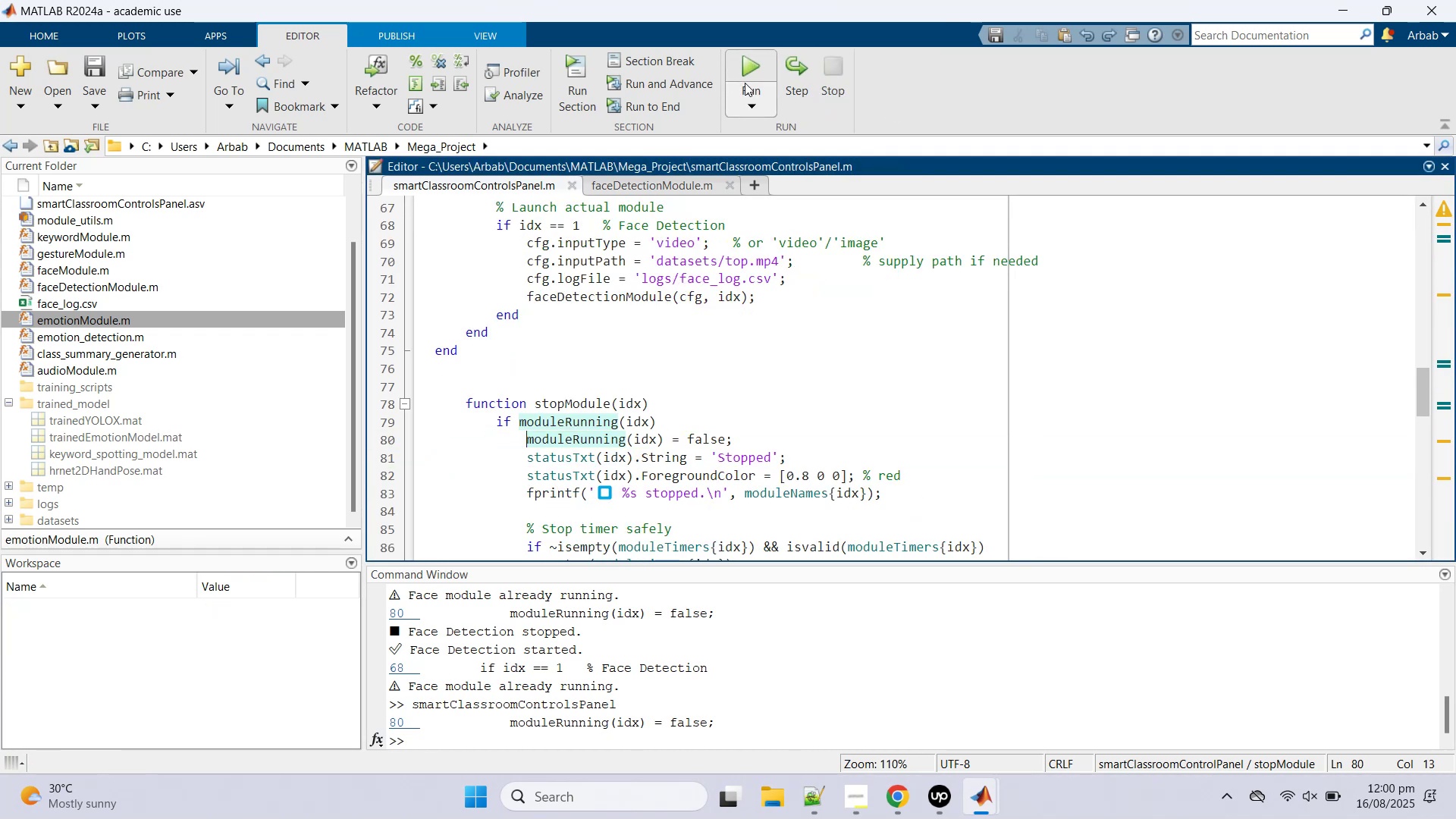 
left_click([745, 72])
 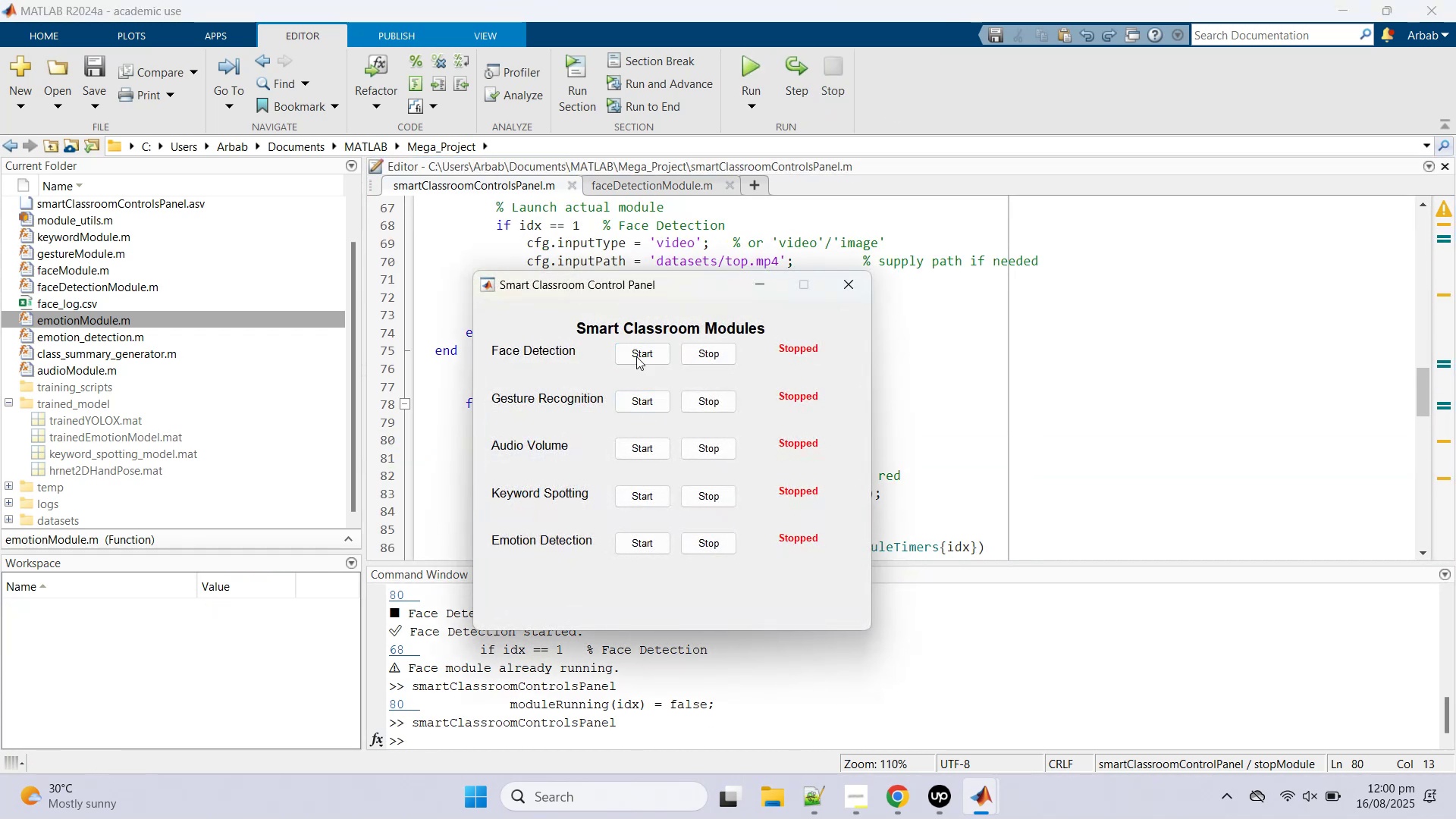 
left_click([643, 355])
 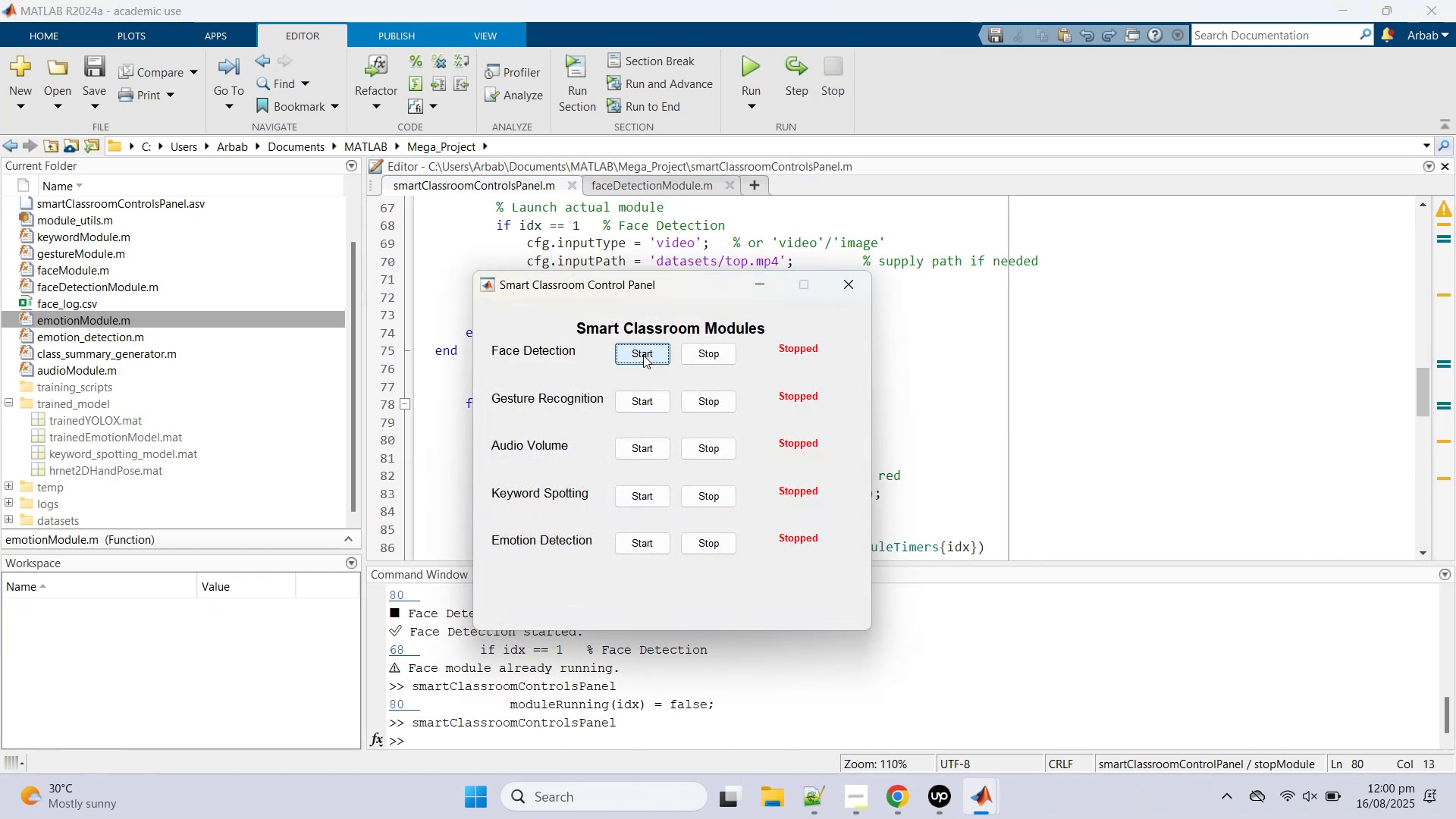 
left_click([643, 355])
 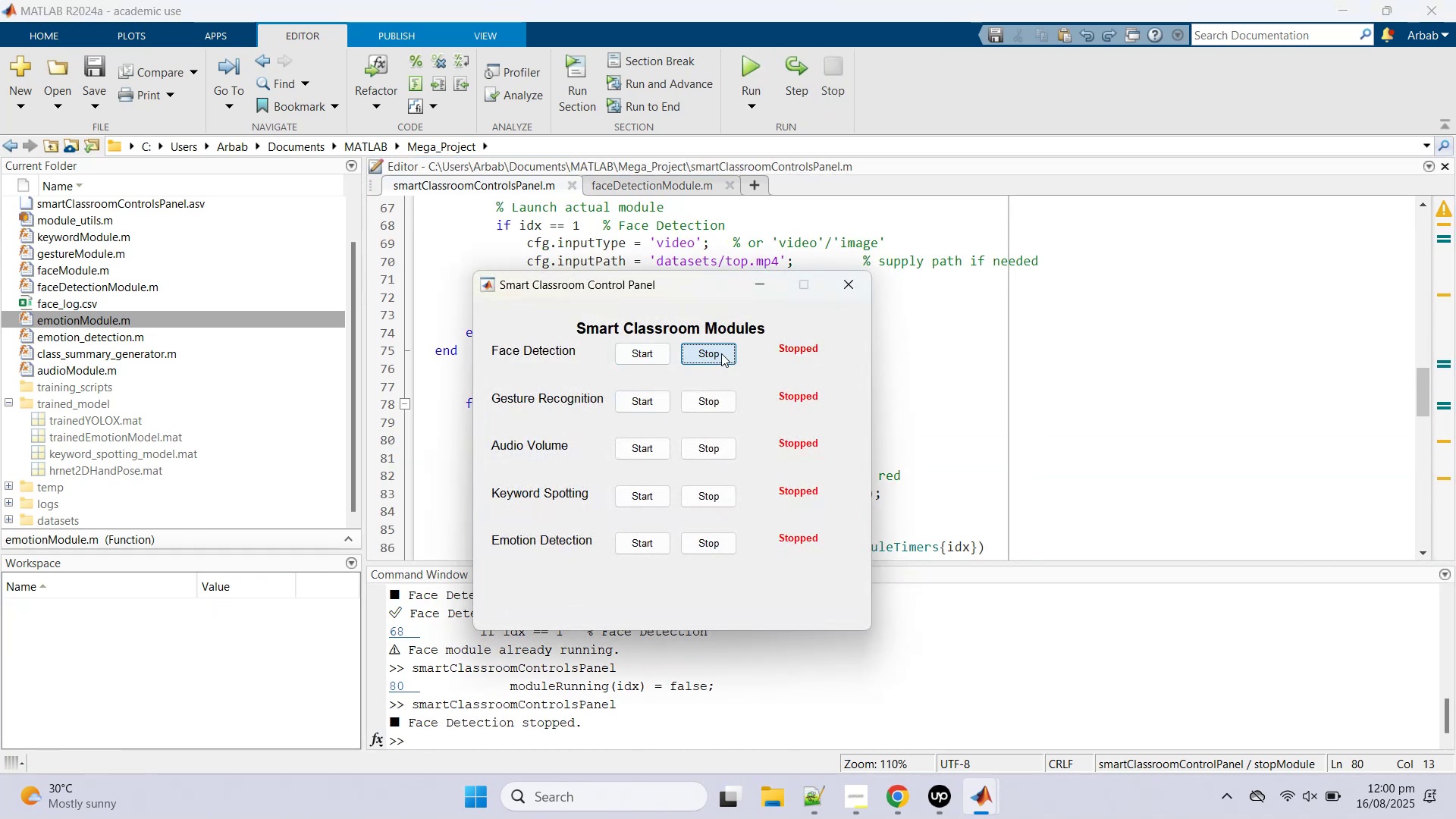 
left_click([652, 356])
 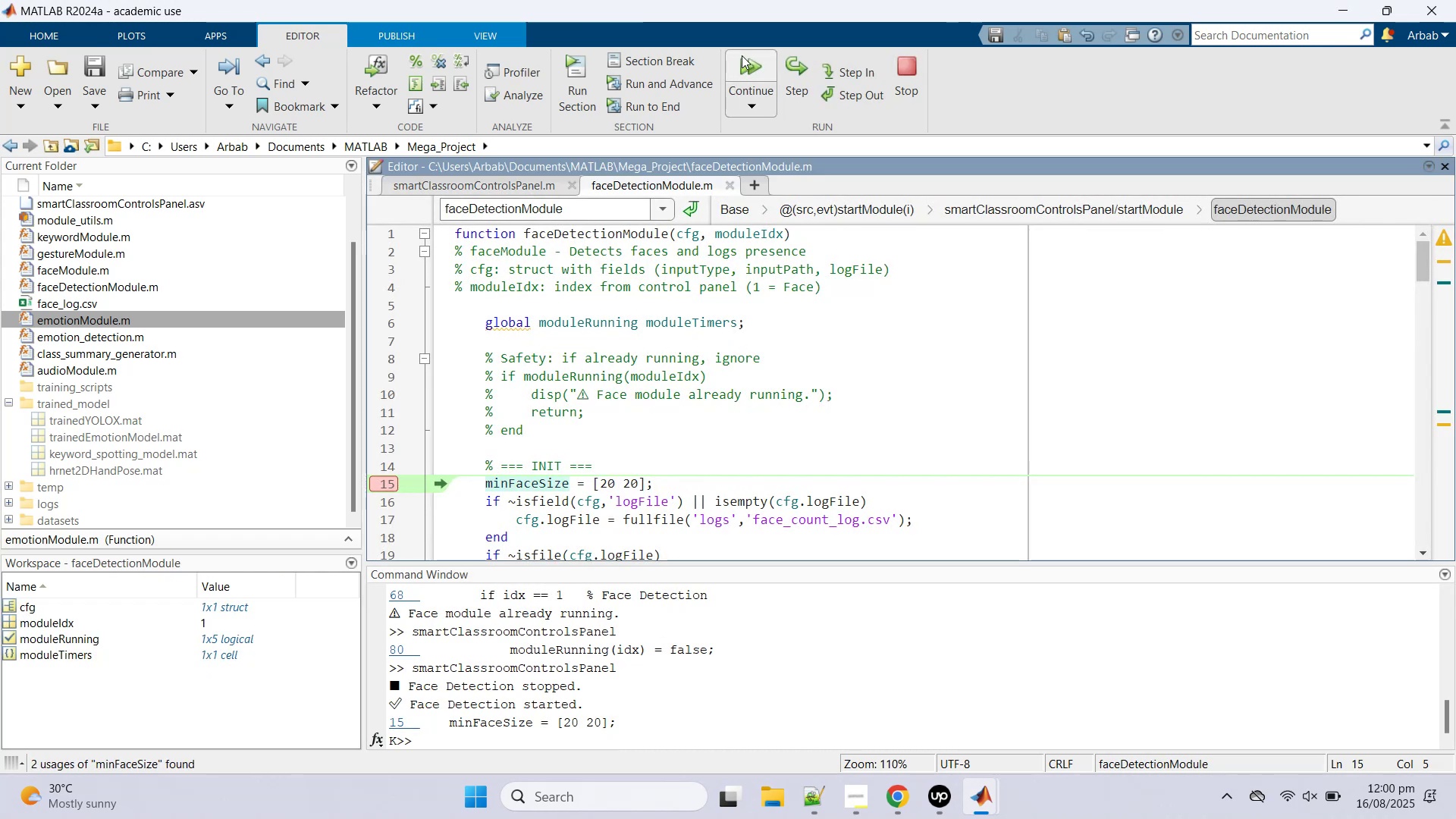 
left_click([742, 55])
 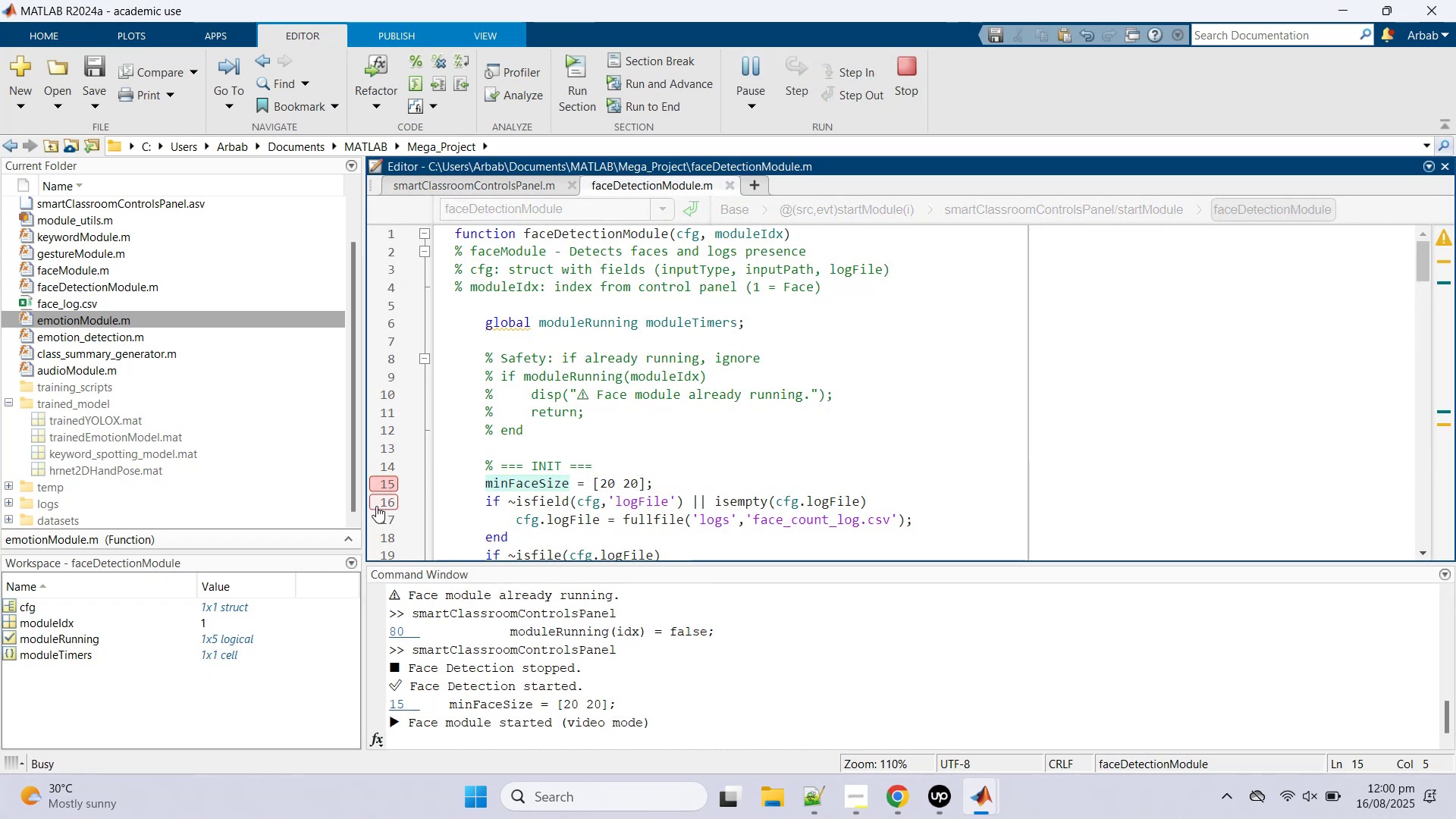 
left_click([388, 487])
 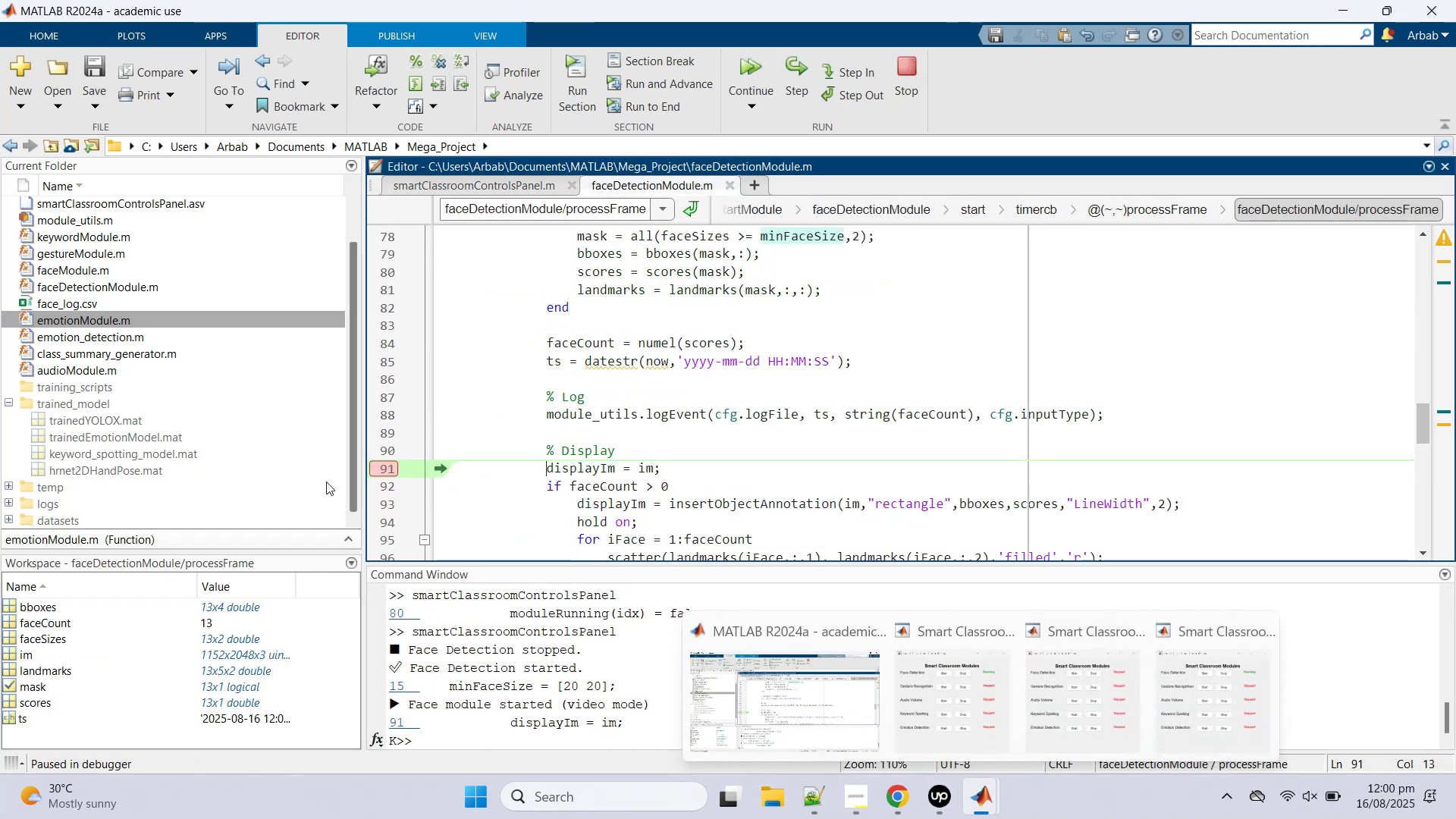 
left_click([381, 467])
 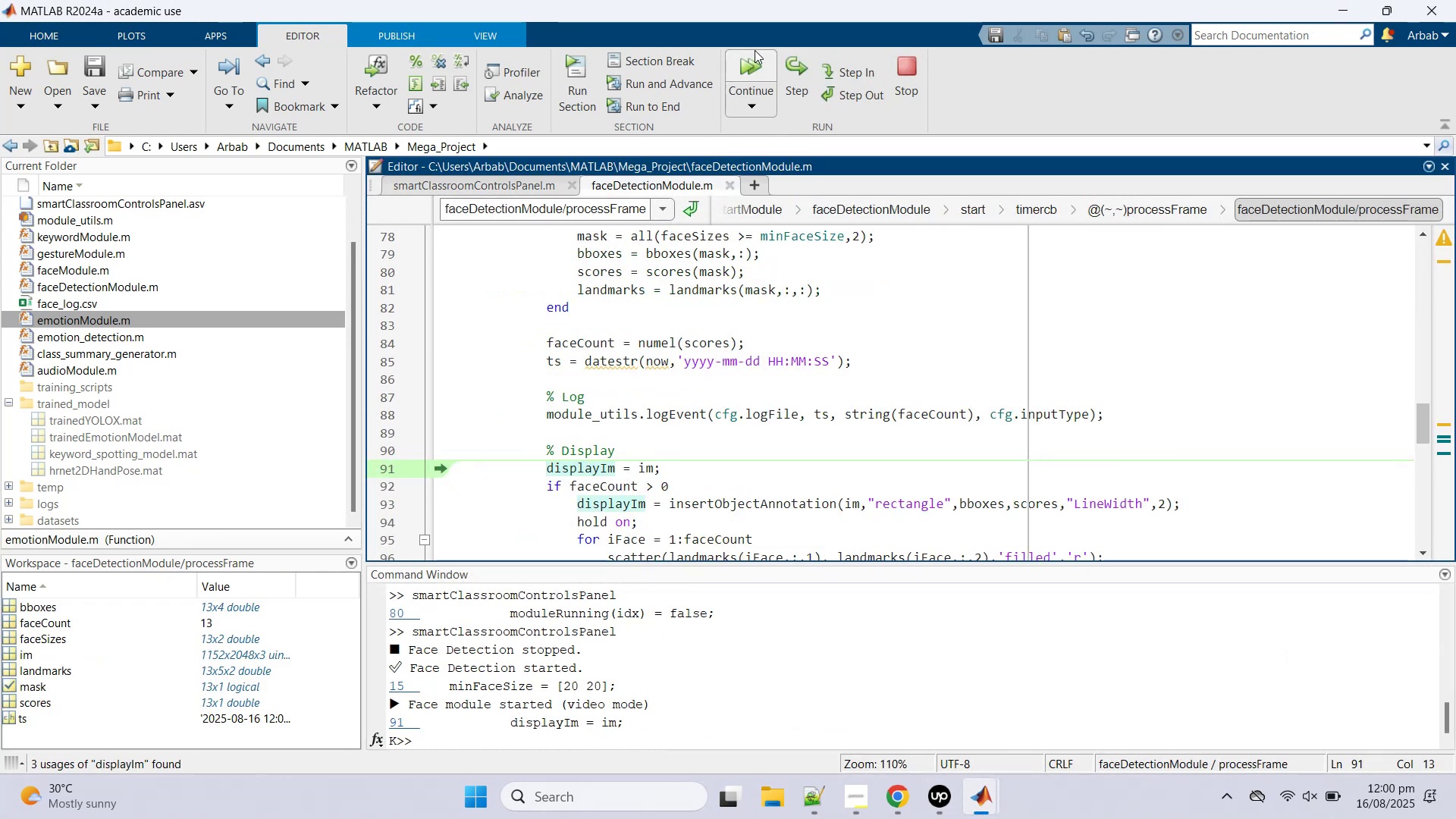 
left_click([745, 69])
 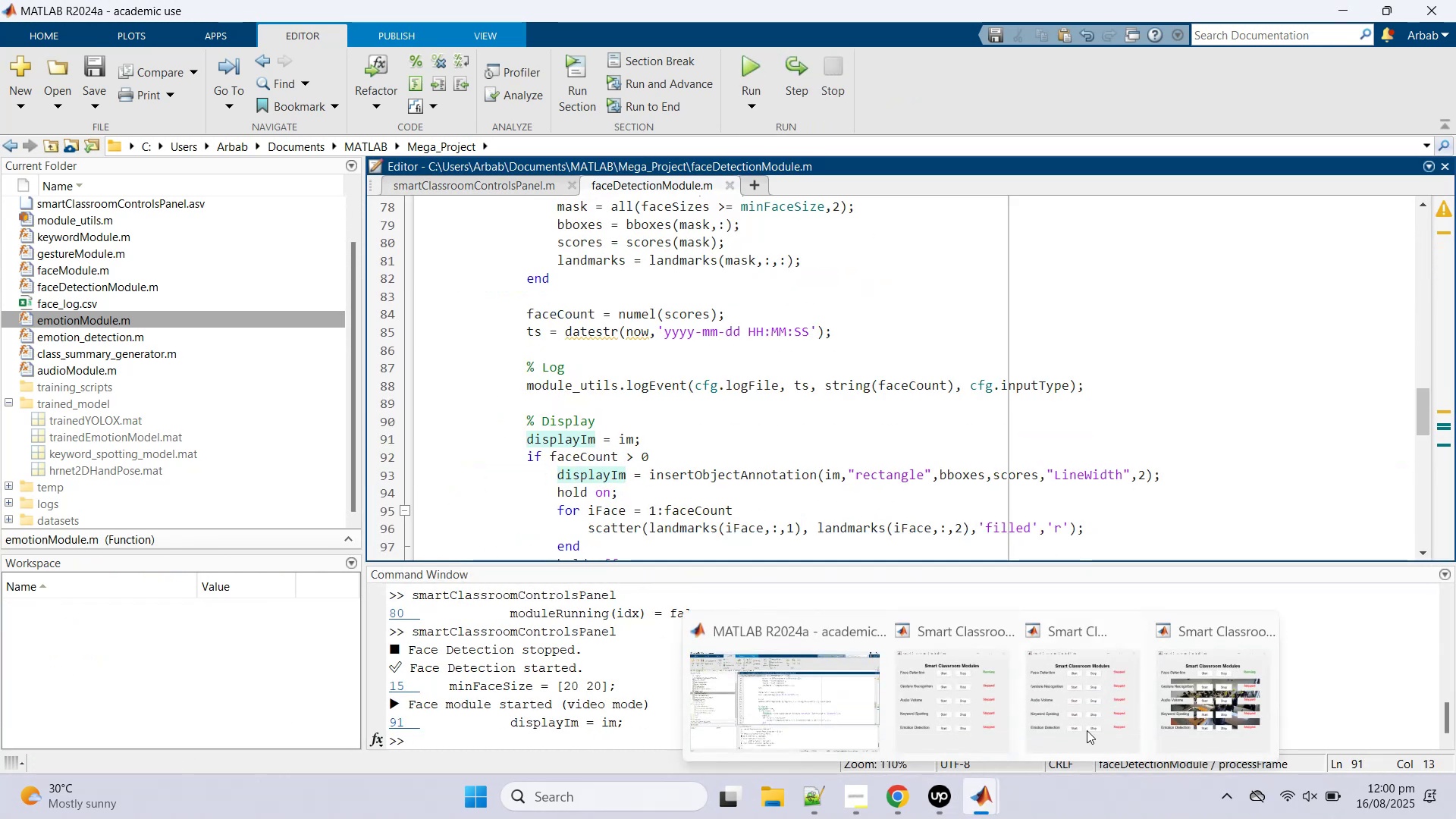 
left_click([1179, 678])
 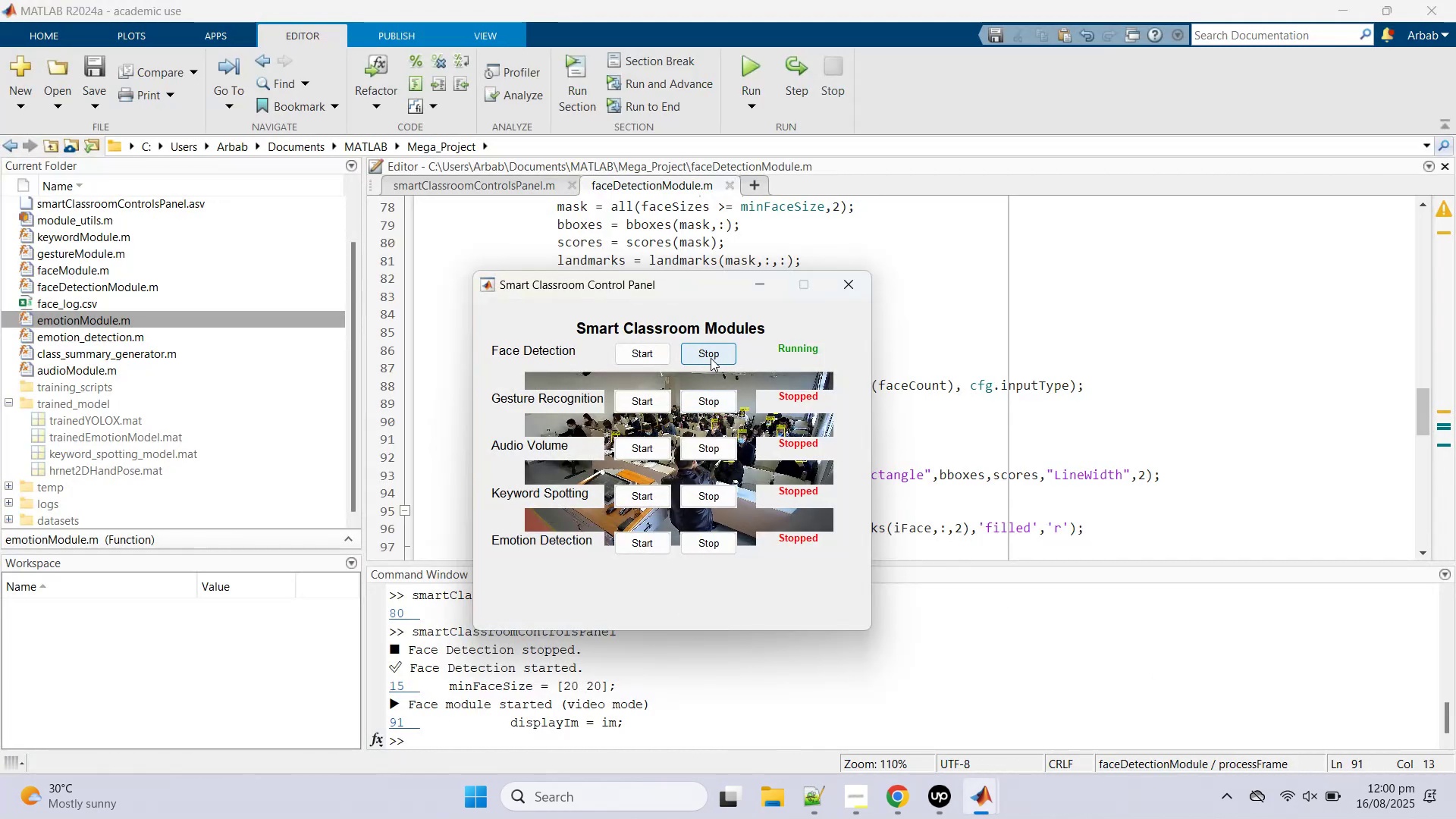 
left_click([711, 358])
 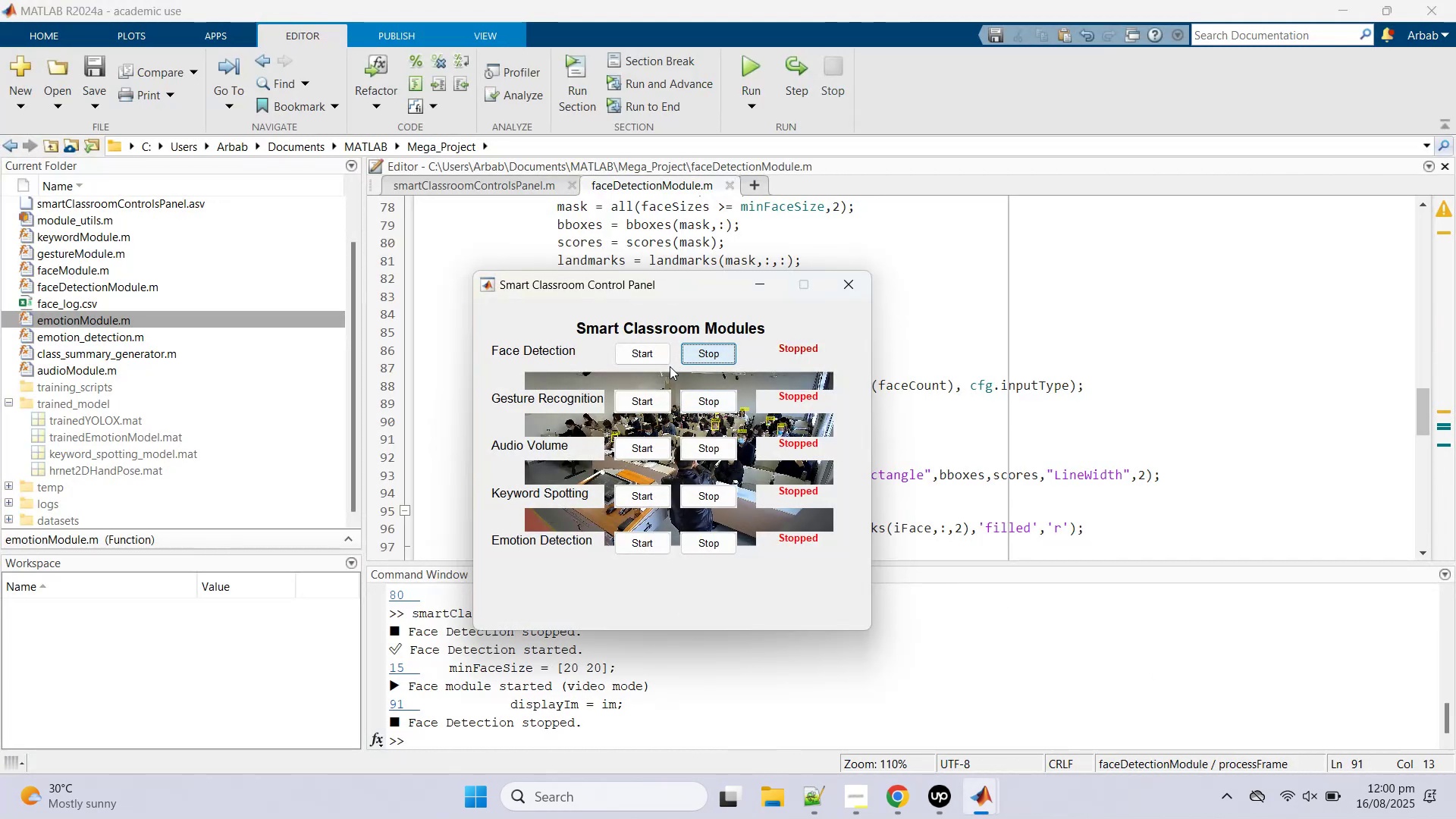 
left_click([641, 361])
 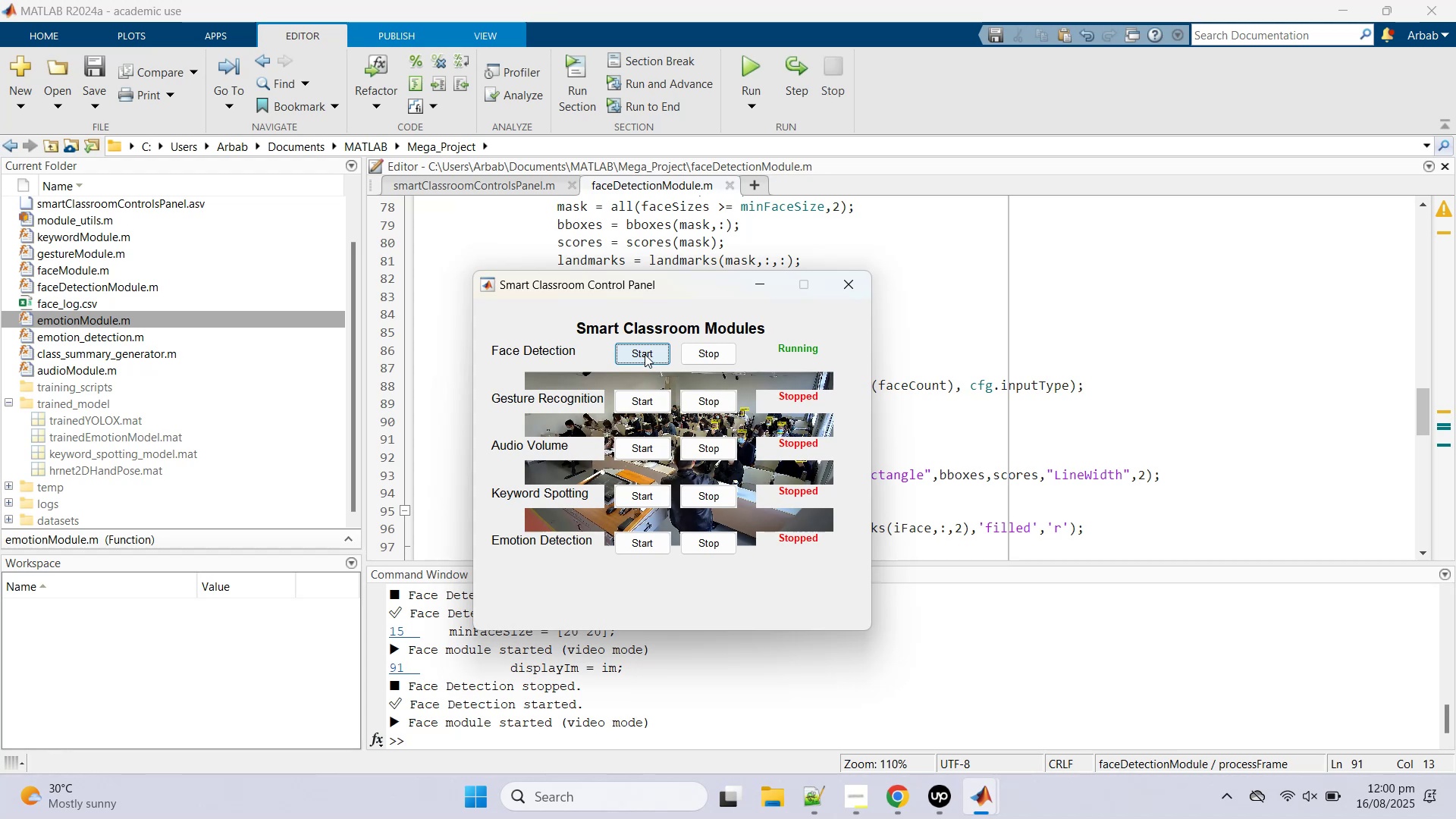 
wait(5.12)
 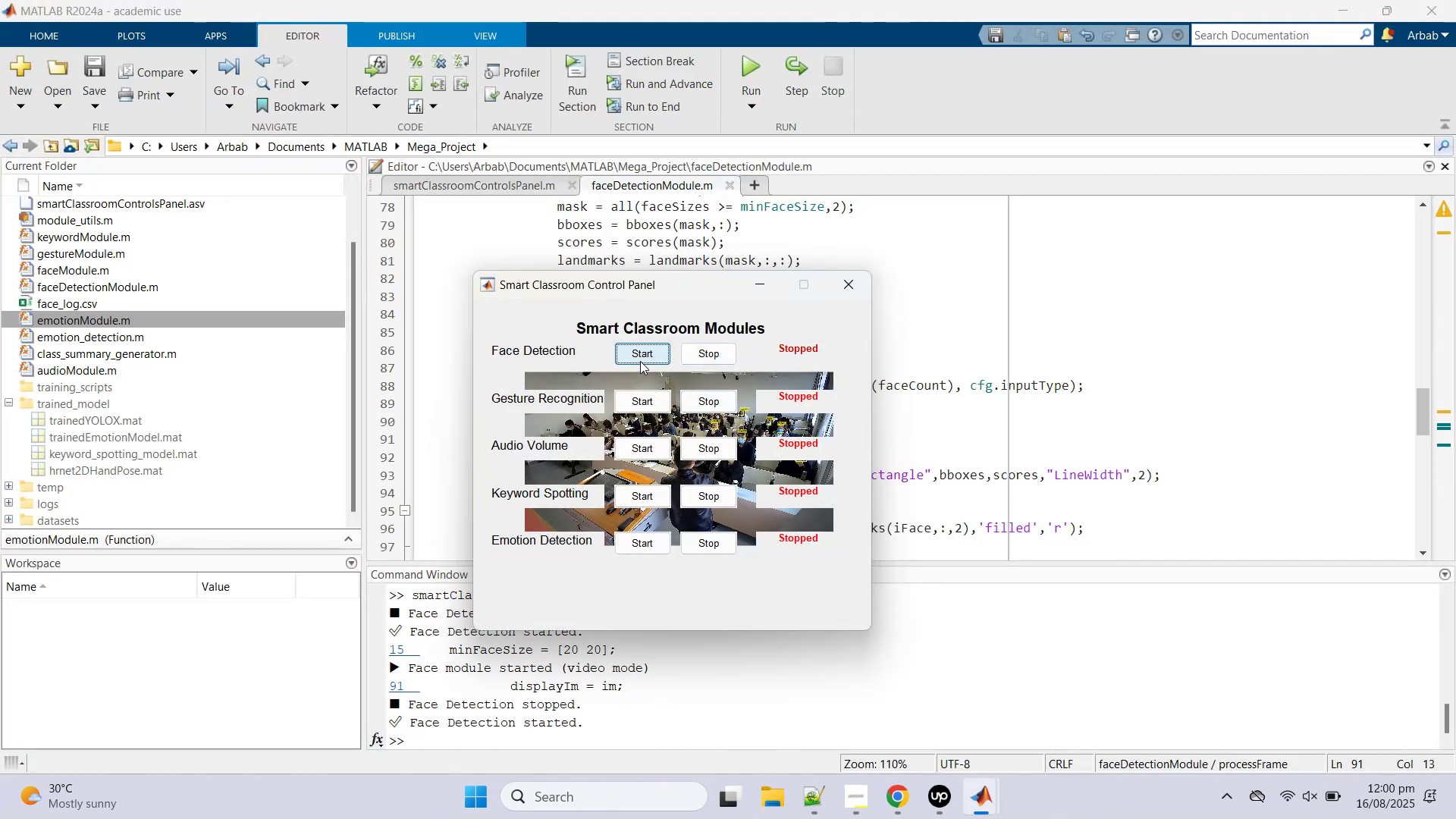 
left_click([704, 349])
 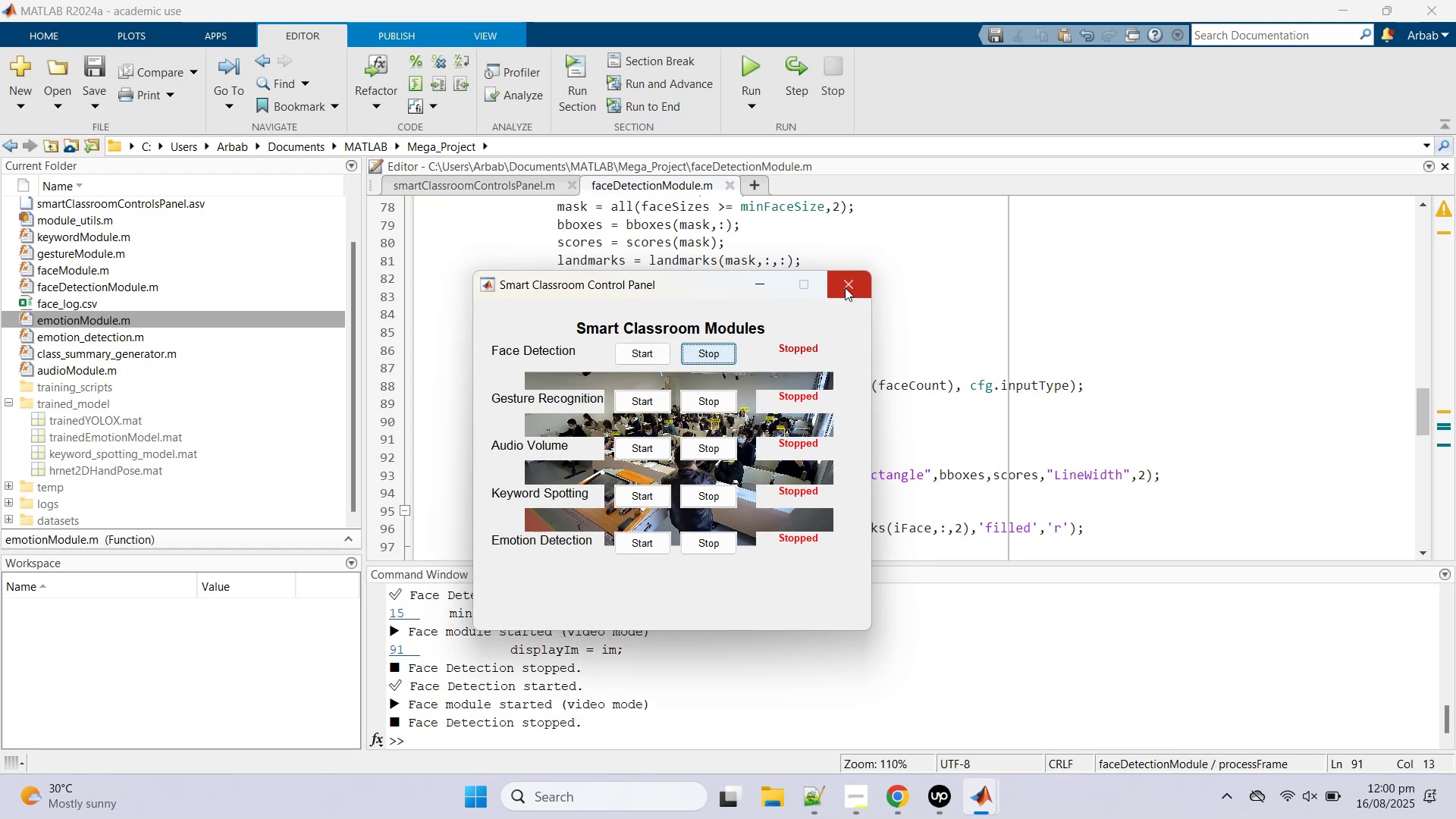 
left_click_drag(start_coordinate=[845, 287], to_coordinate=[706, 355])
 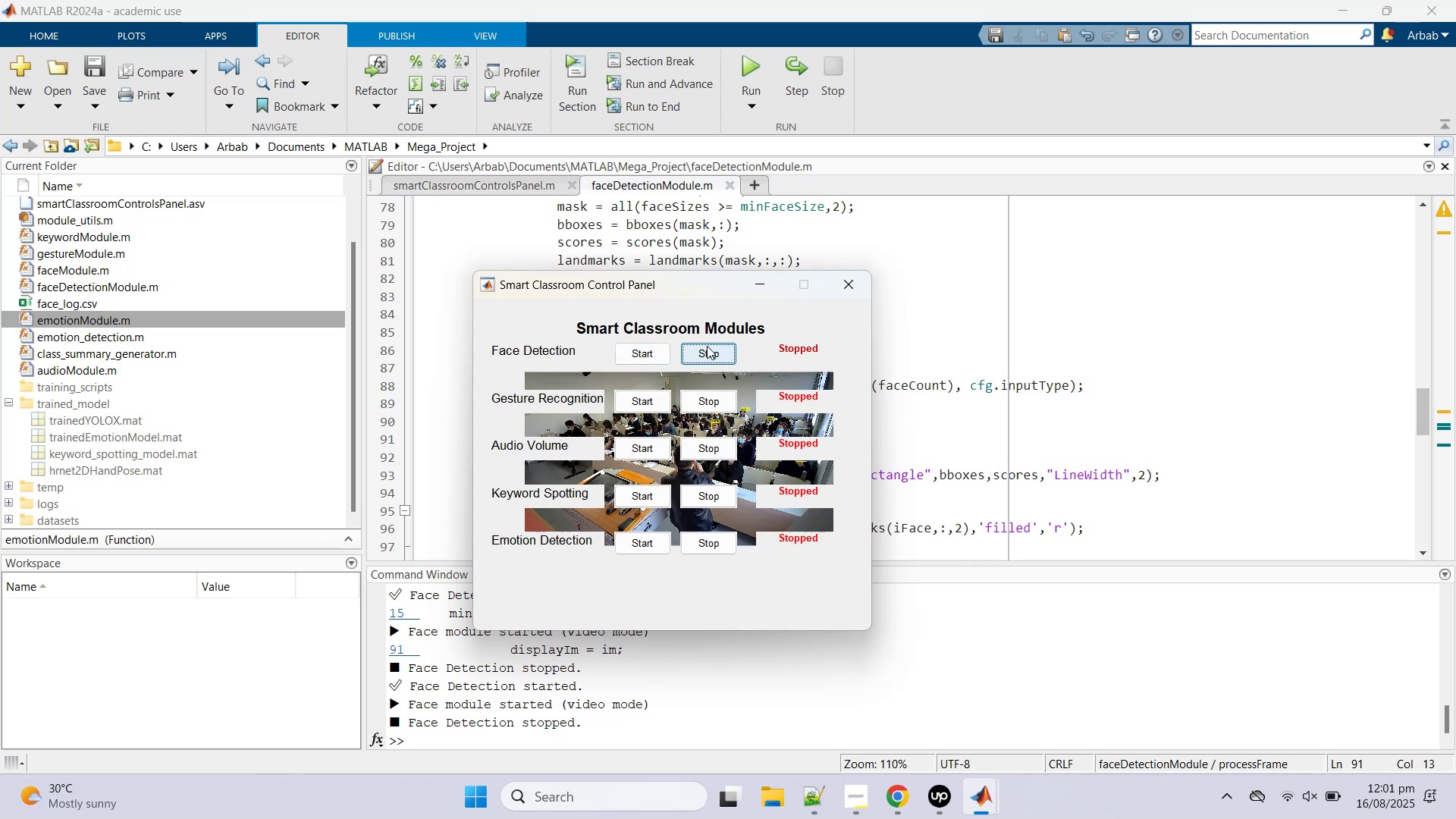 
left_click([715, 349])
 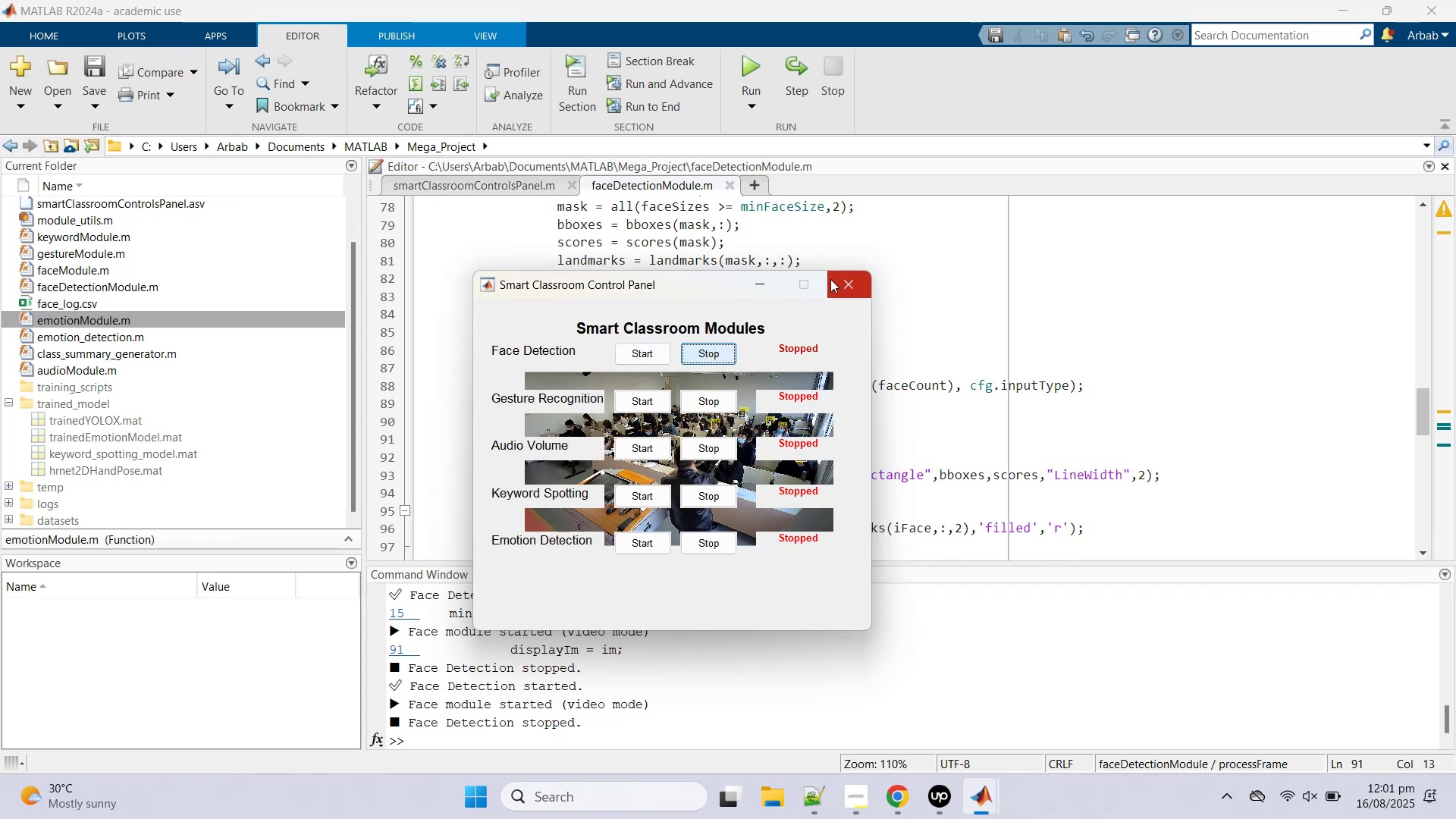 
left_click([837, 285])
 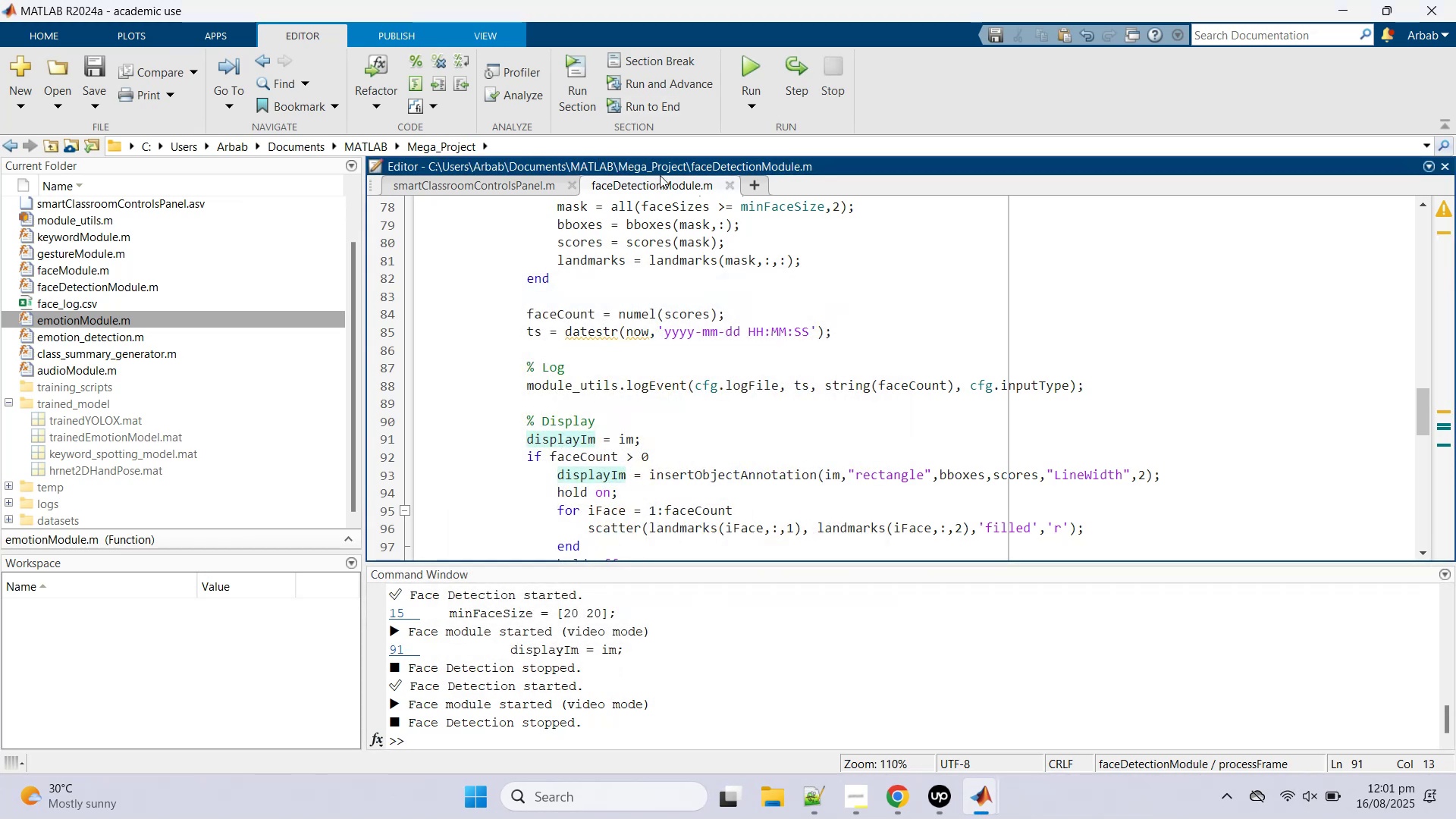 
left_click([653, 191])
 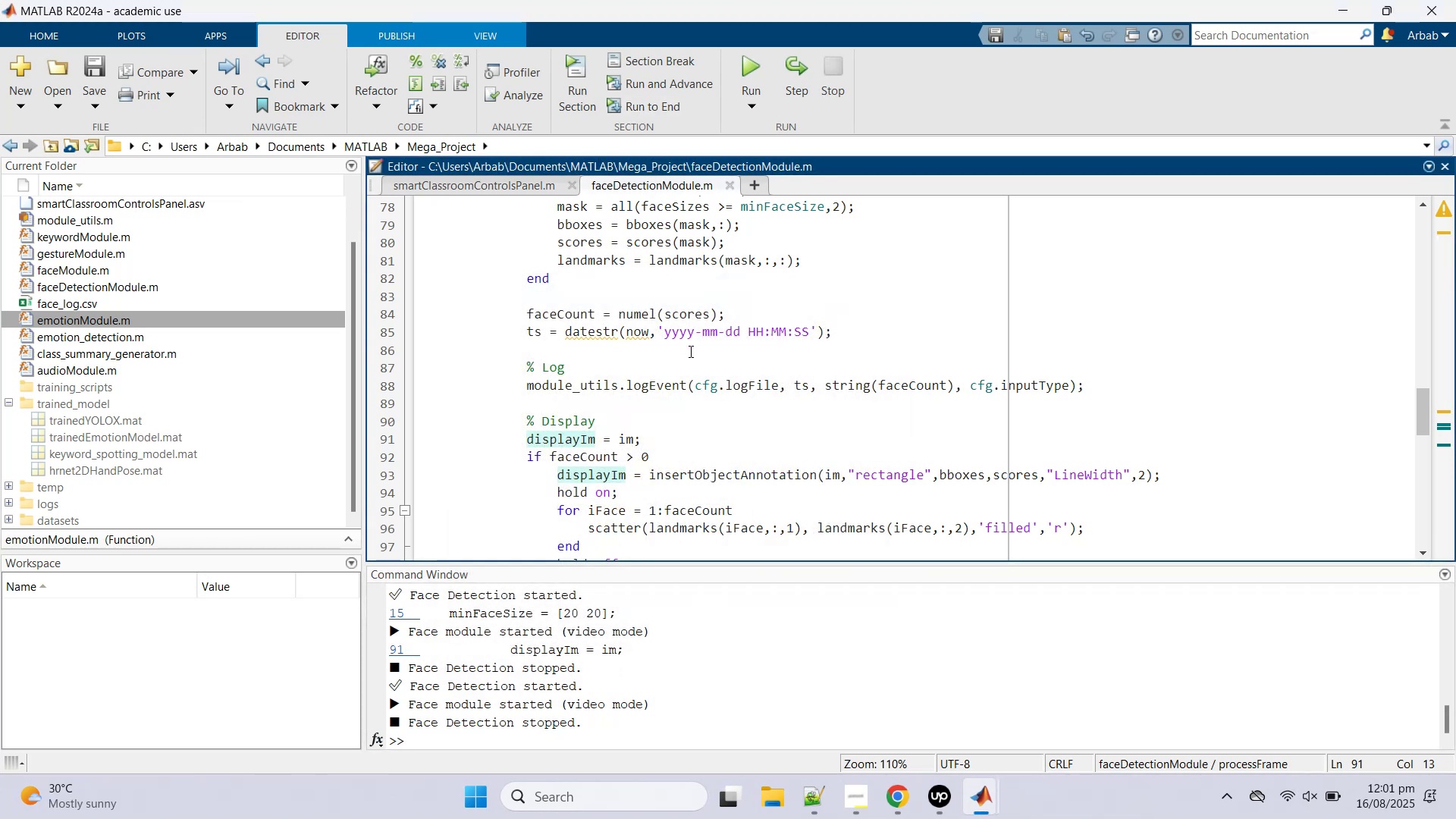 
scroll: coordinate [687, 357], scroll_direction: up, amount: 17.0
 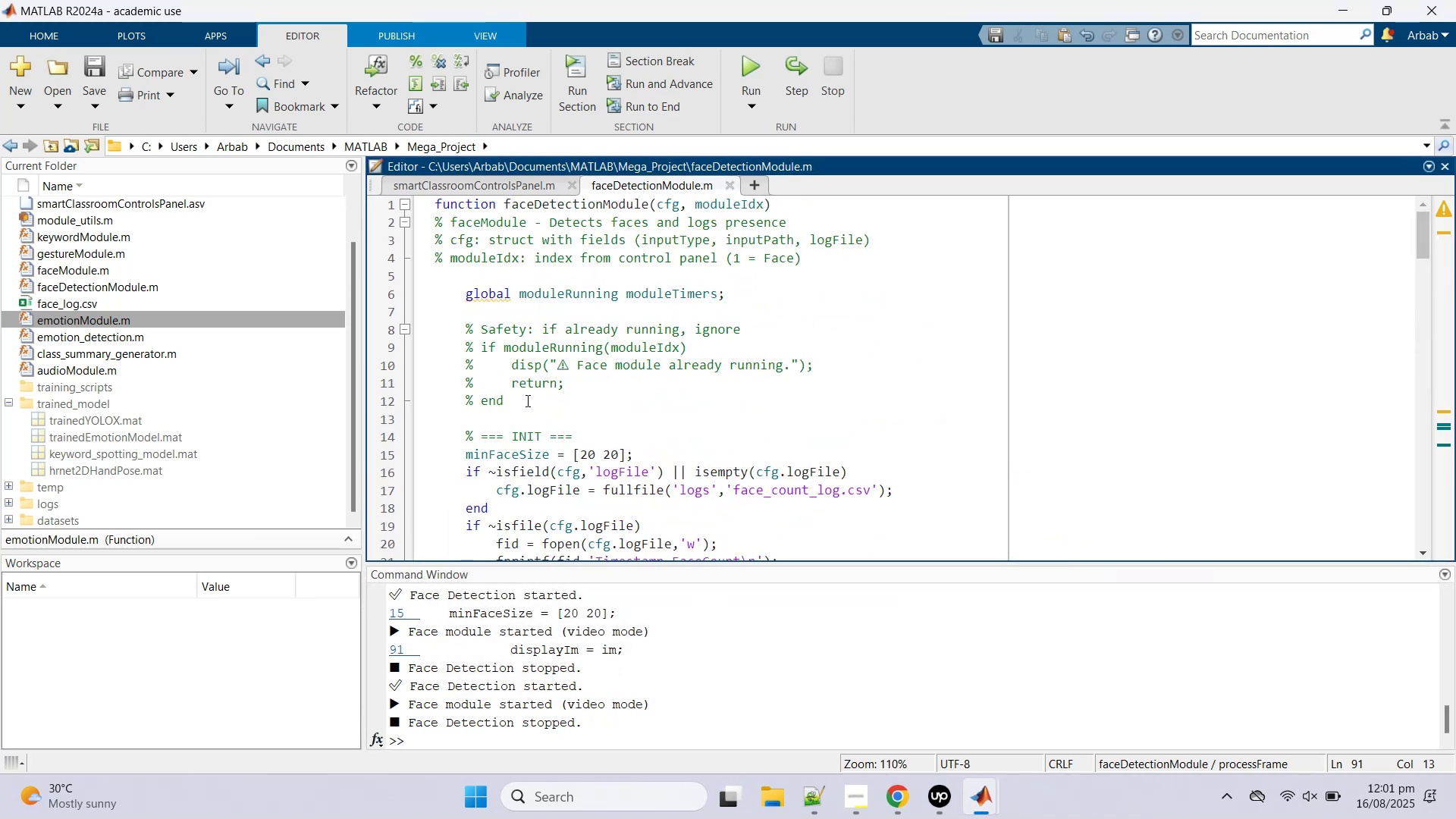 
left_click_drag(start_coordinate=[526, 400], to_coordinate=[411, 347])
 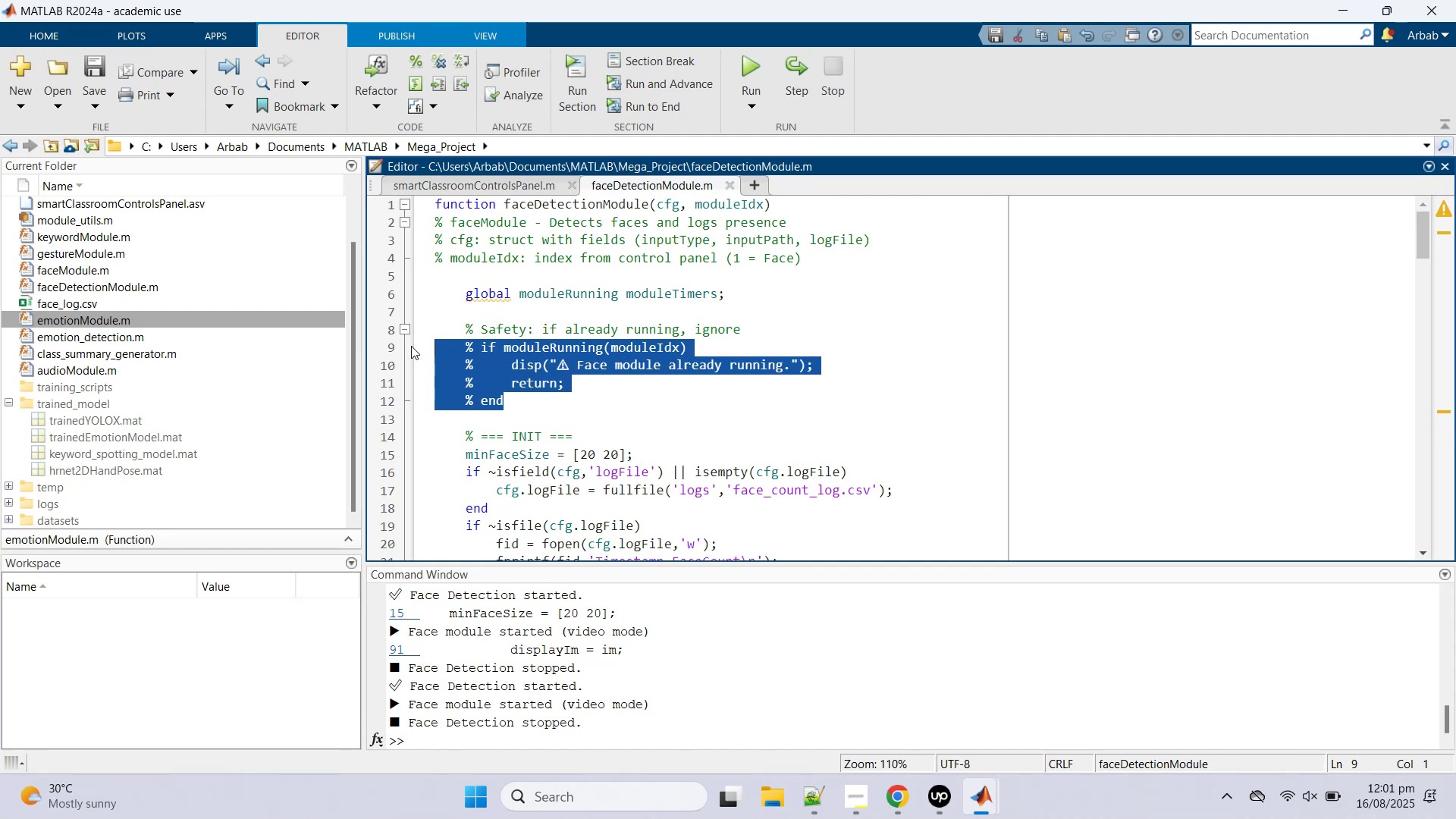 
key(Control+T)
 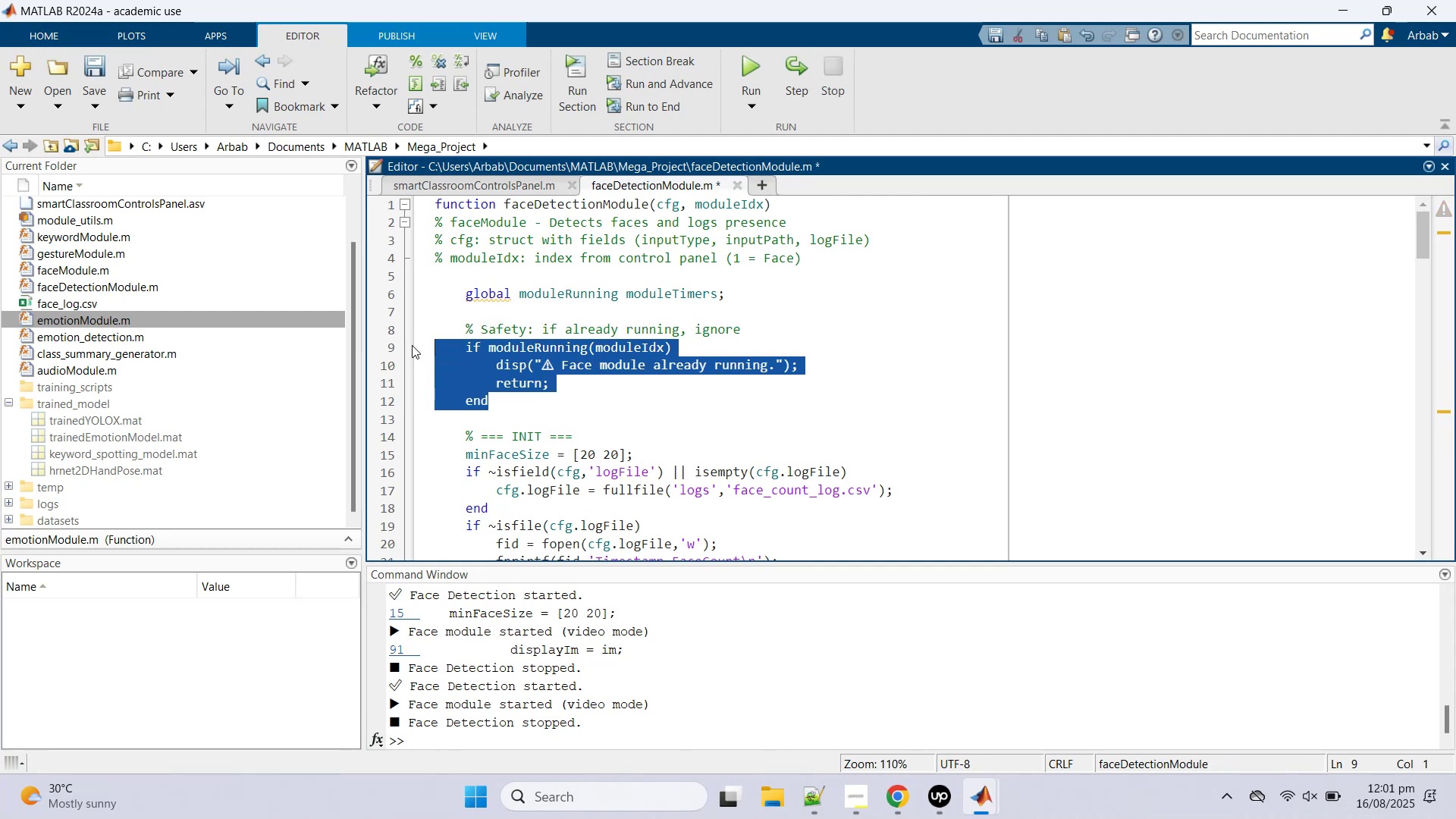 
key(Control+S)
 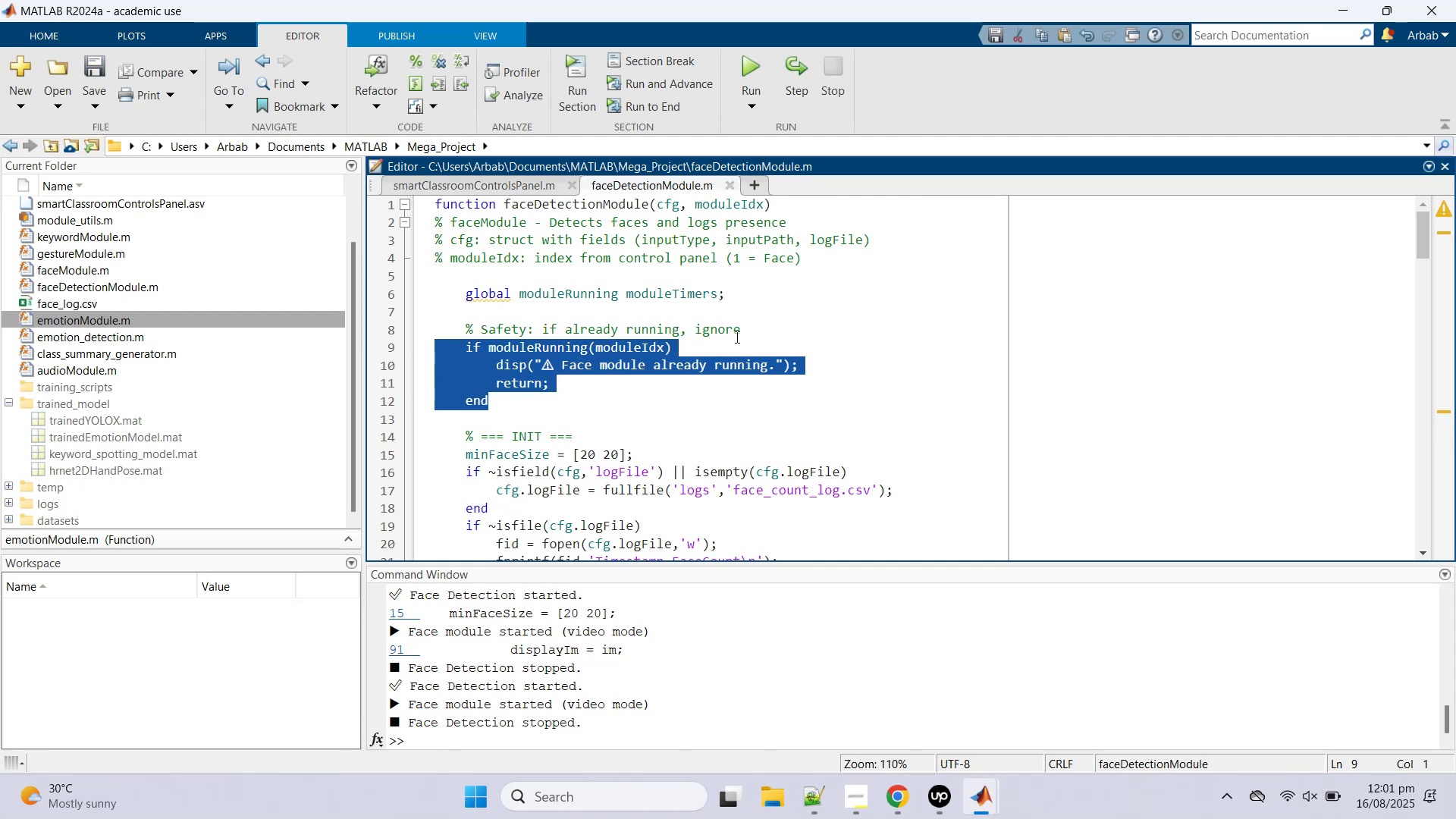 
left_click([736, 337])
 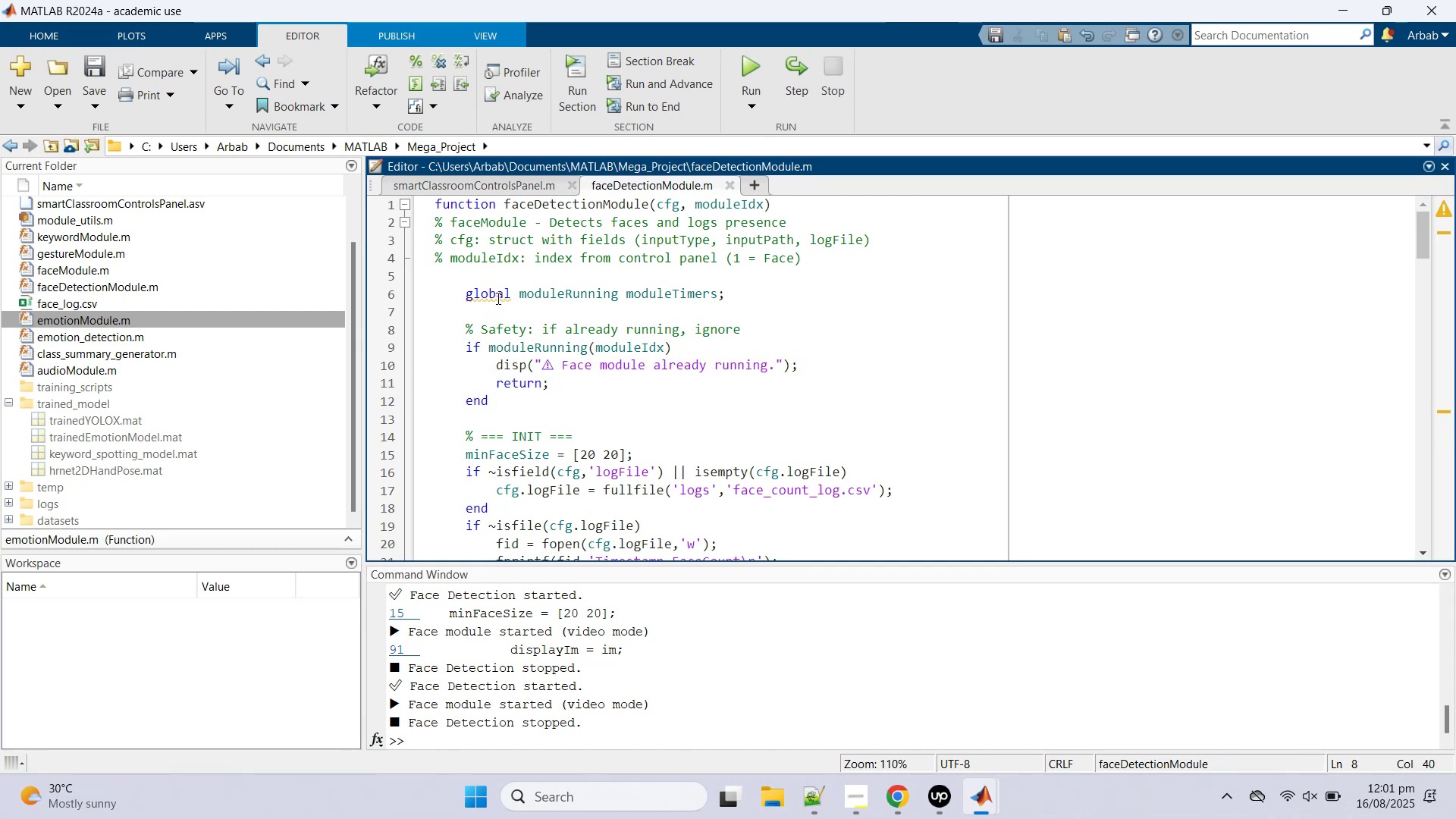 
wait(8.42)
 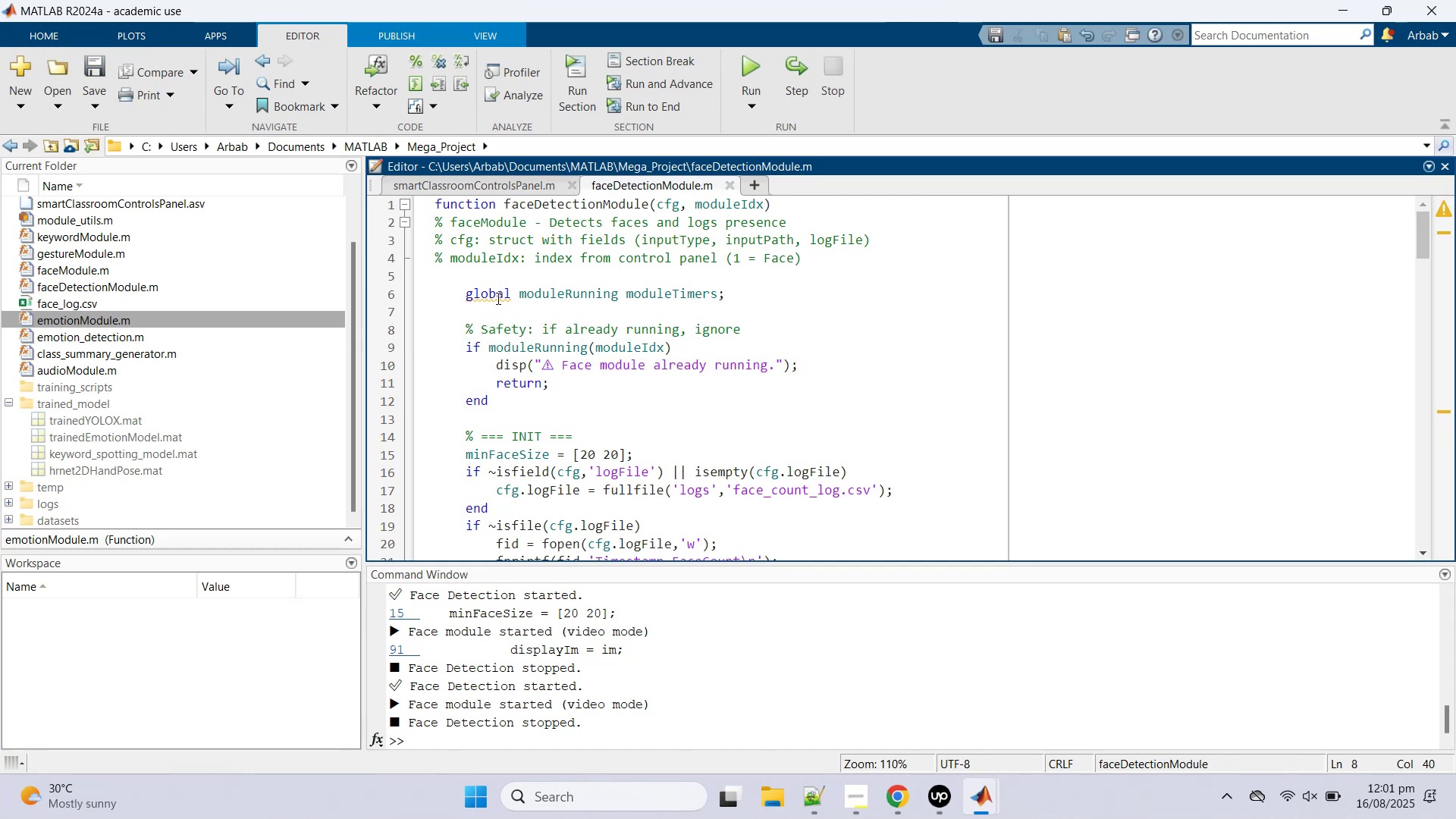 
left_click([943, 337])
 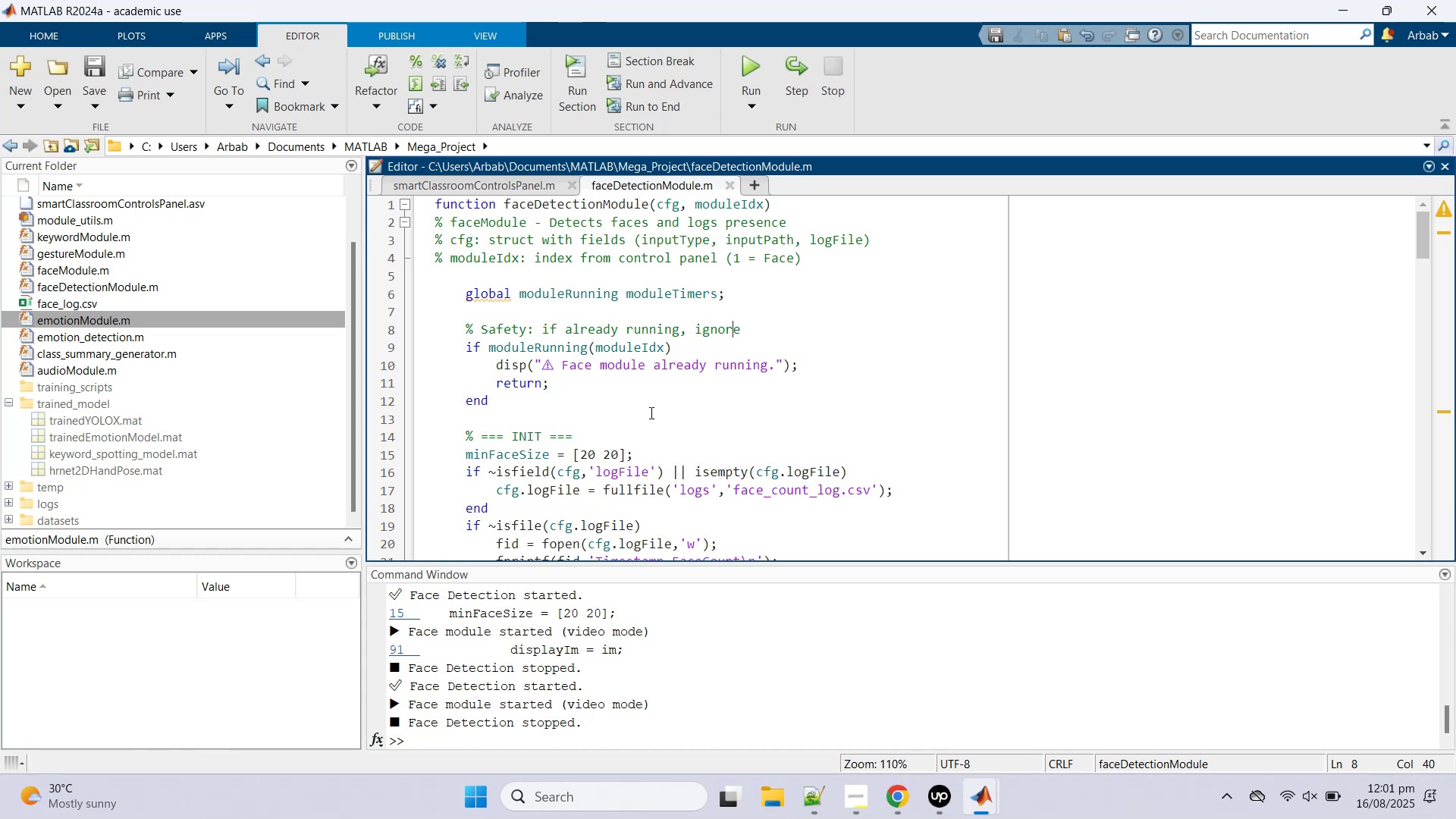 
wait(18.46)
 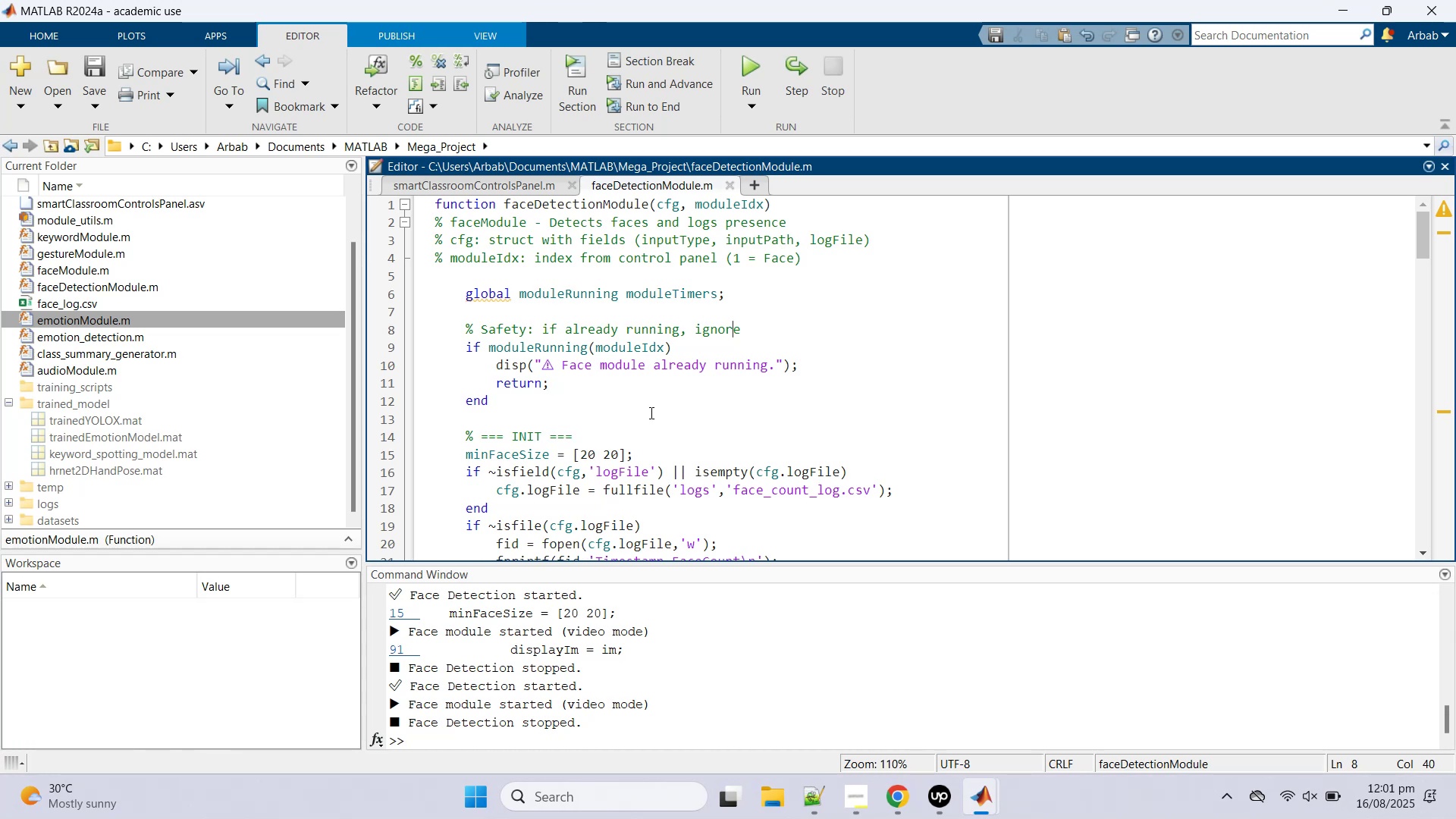 
left_click([934, 790])
 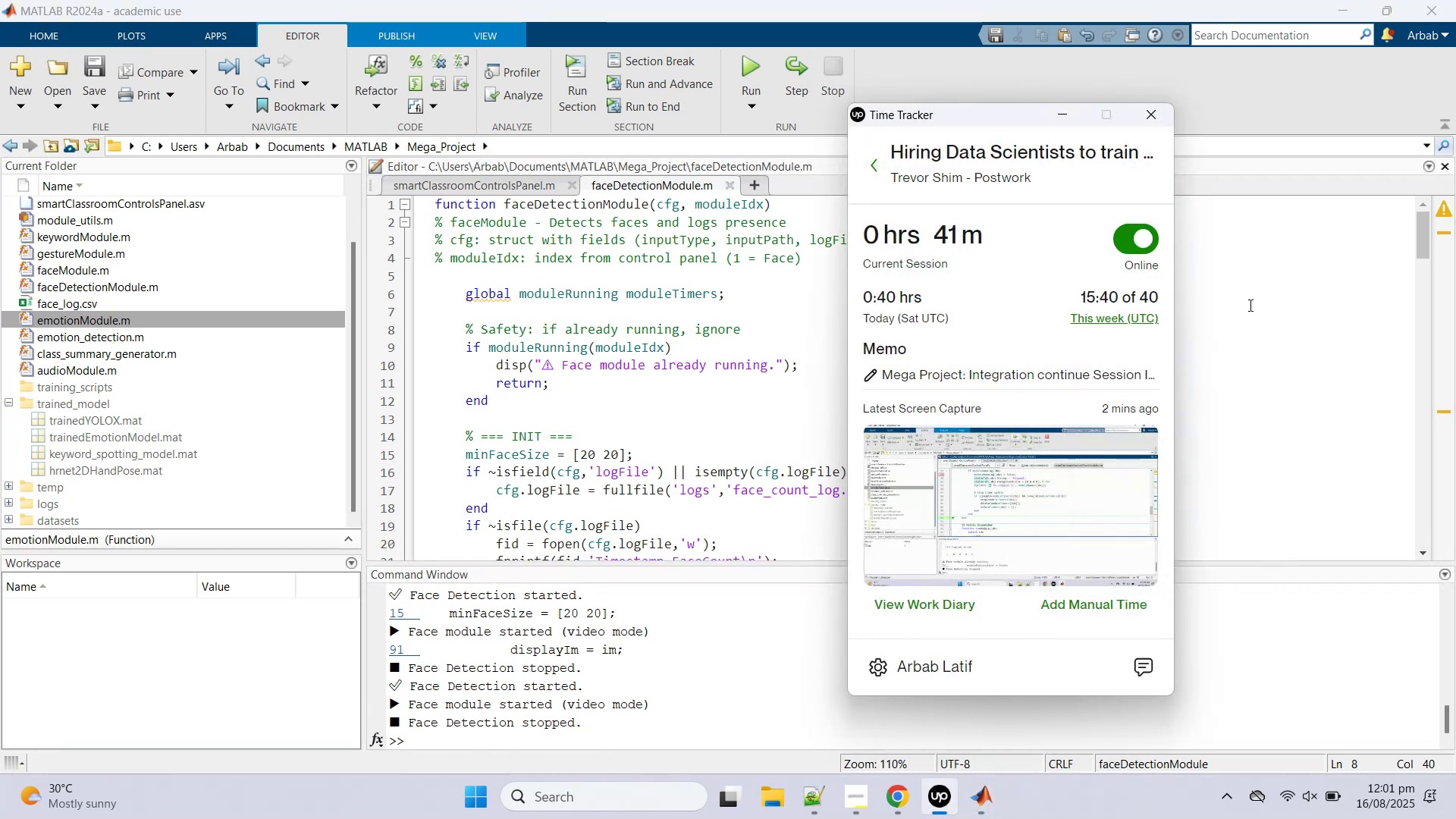 
left_click([1249, 305])
 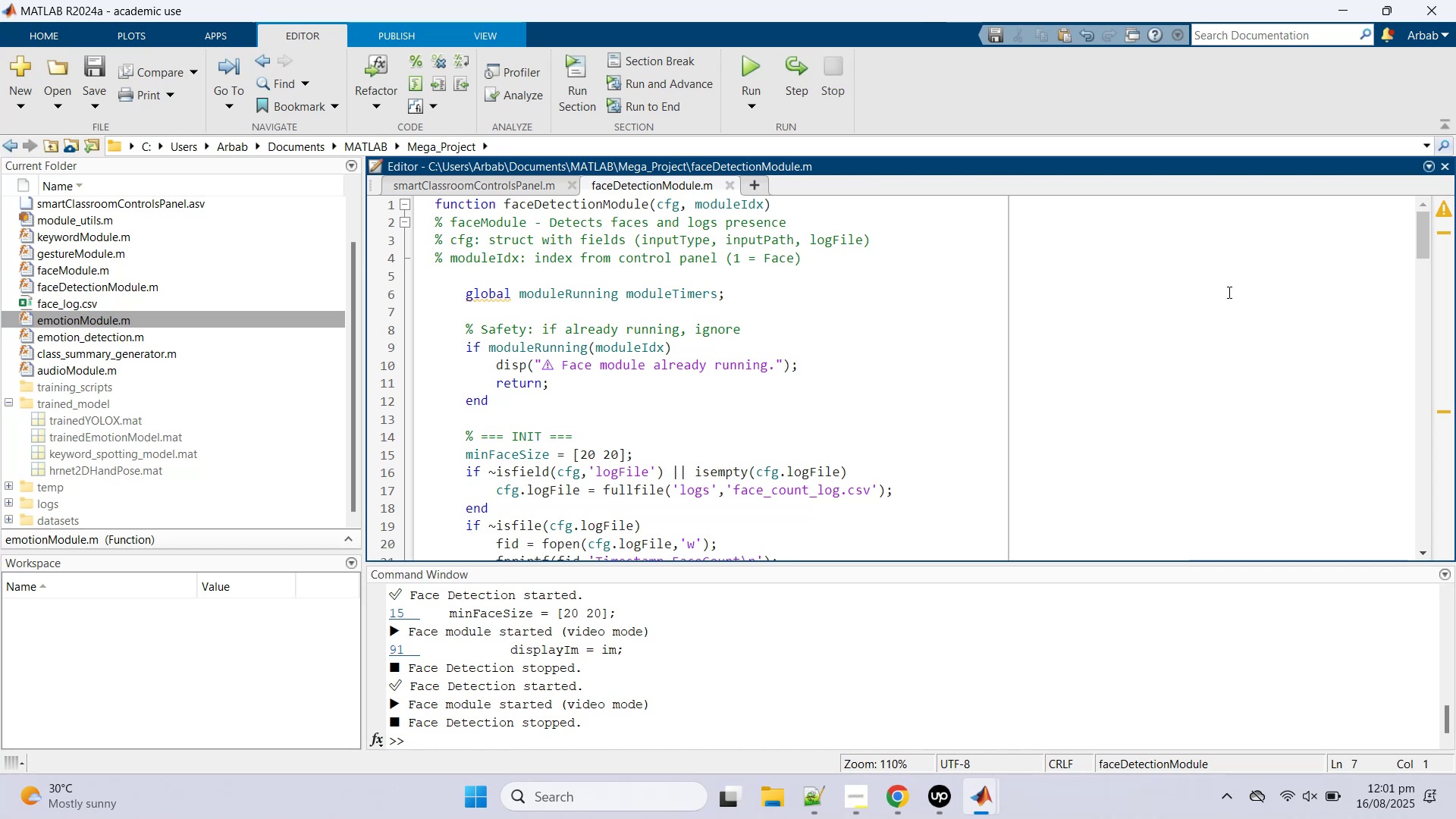 
wait(15.69)
 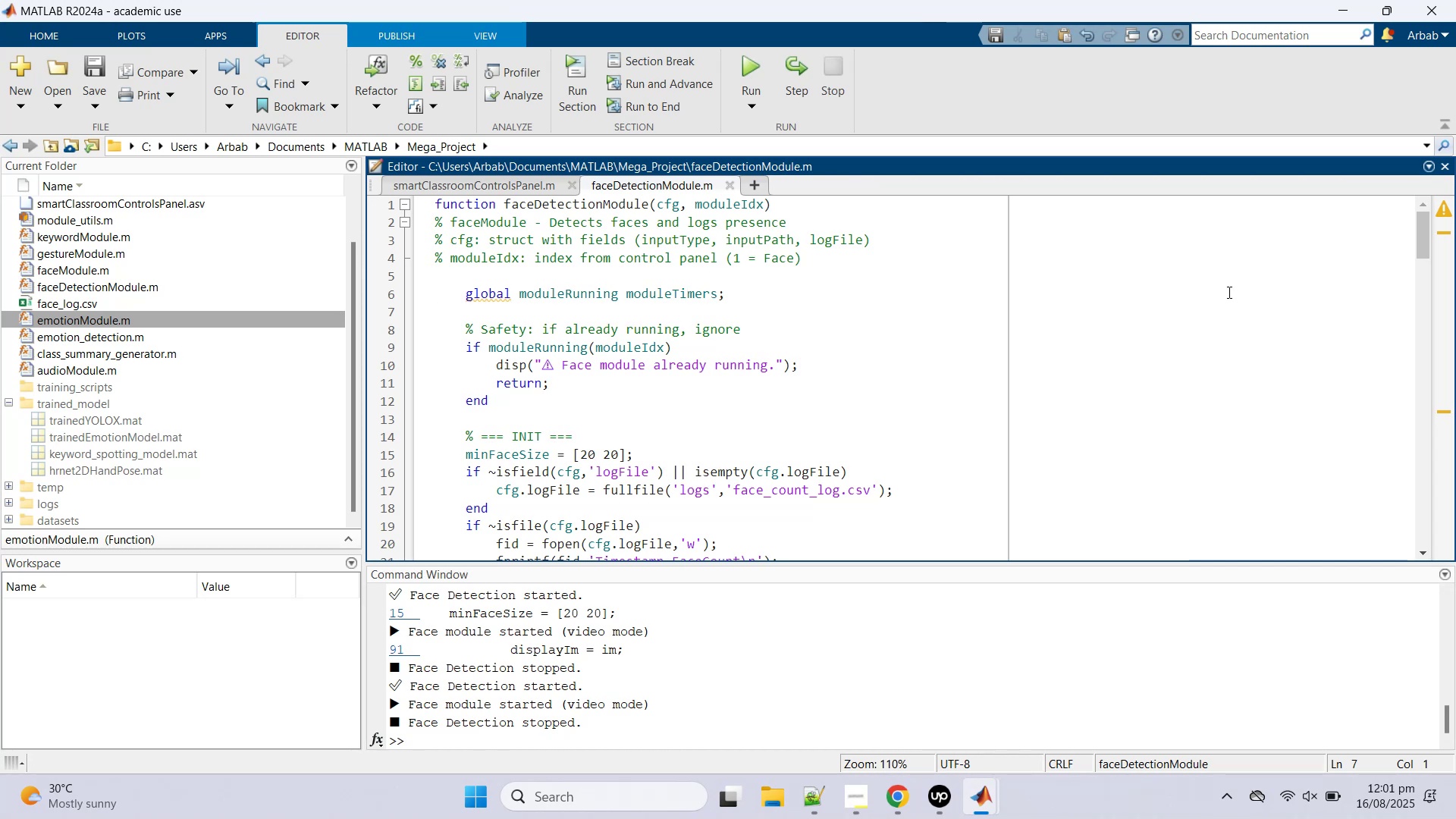 
scroll: coordinate [650, 421], scroll_direction: down, amount: 19.0
 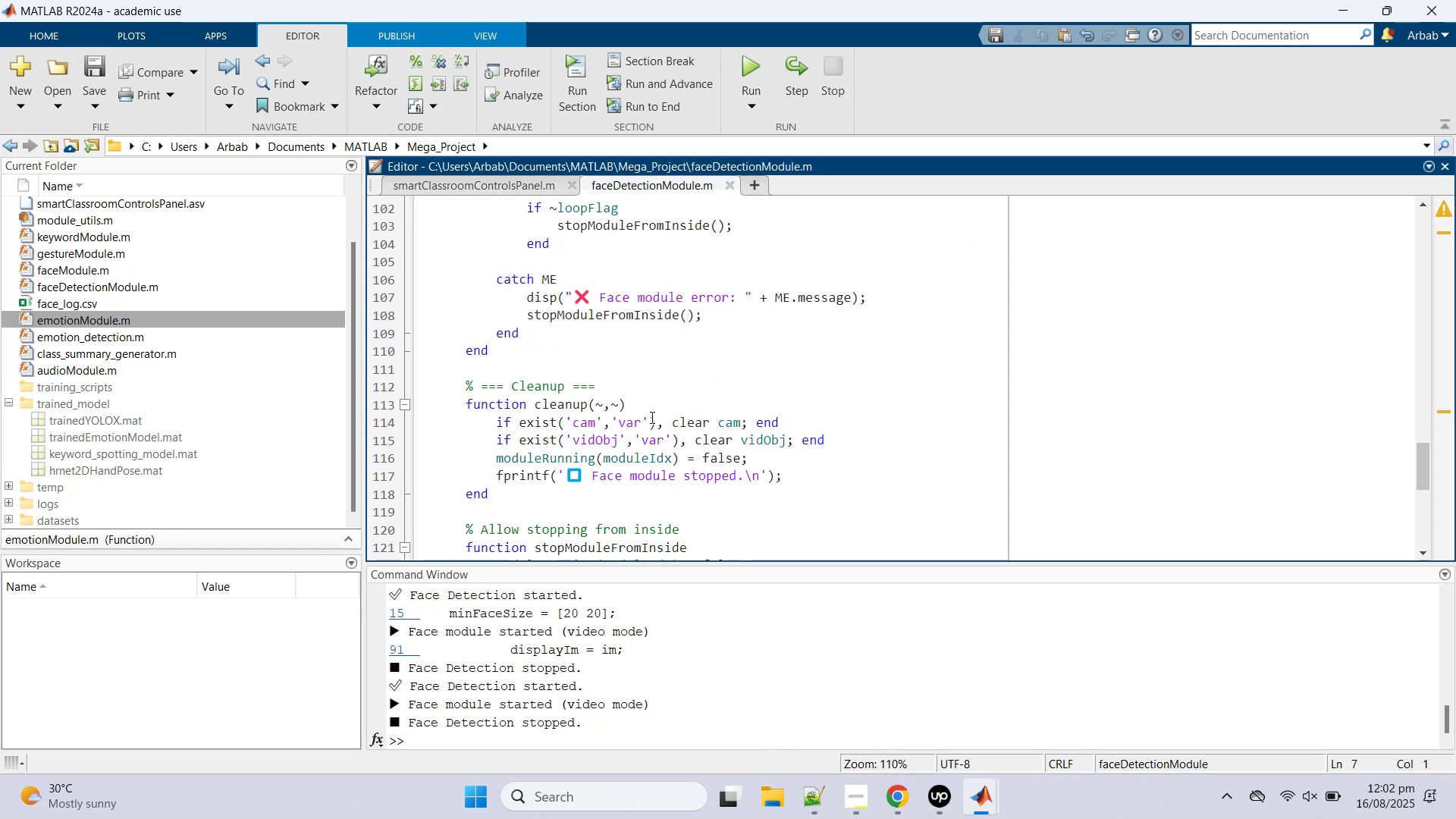 
scroll: coordinate [651, 417], scroll_direction: up, amount: 3.0
 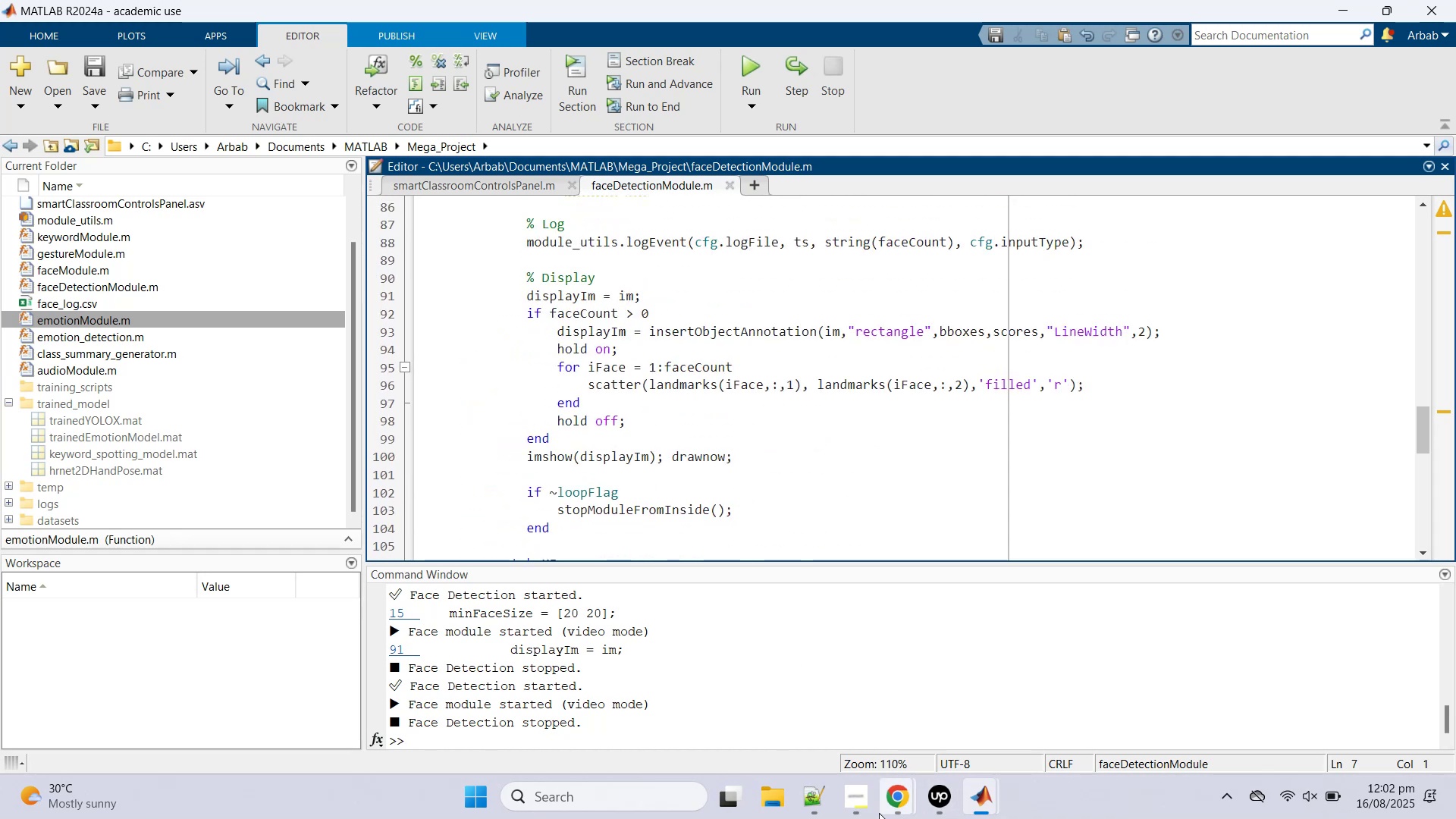 
left_click([827, 706])
 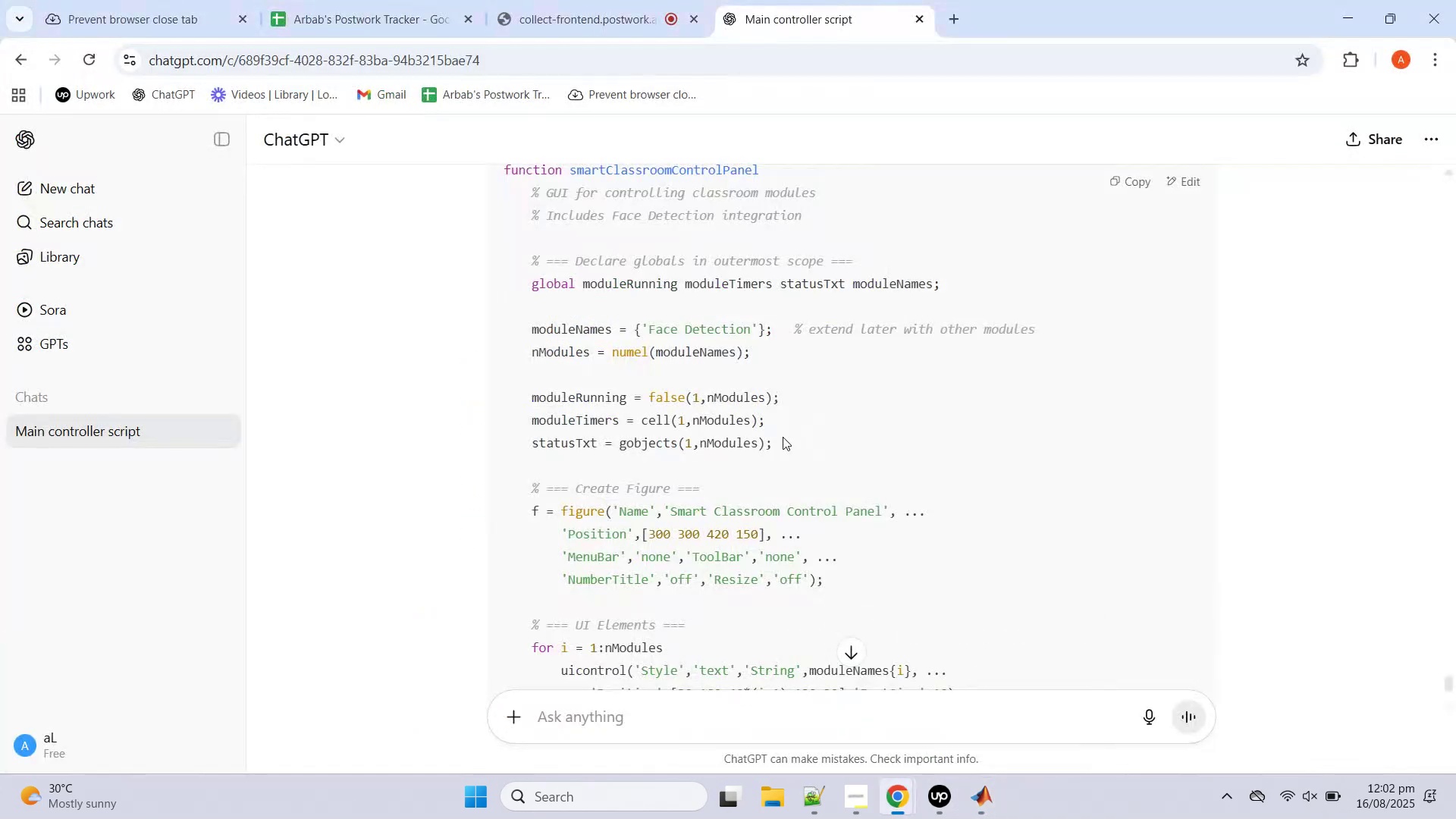 
scroll: coordinate [812, 388], scroll_direction: up, amount: 66.0
 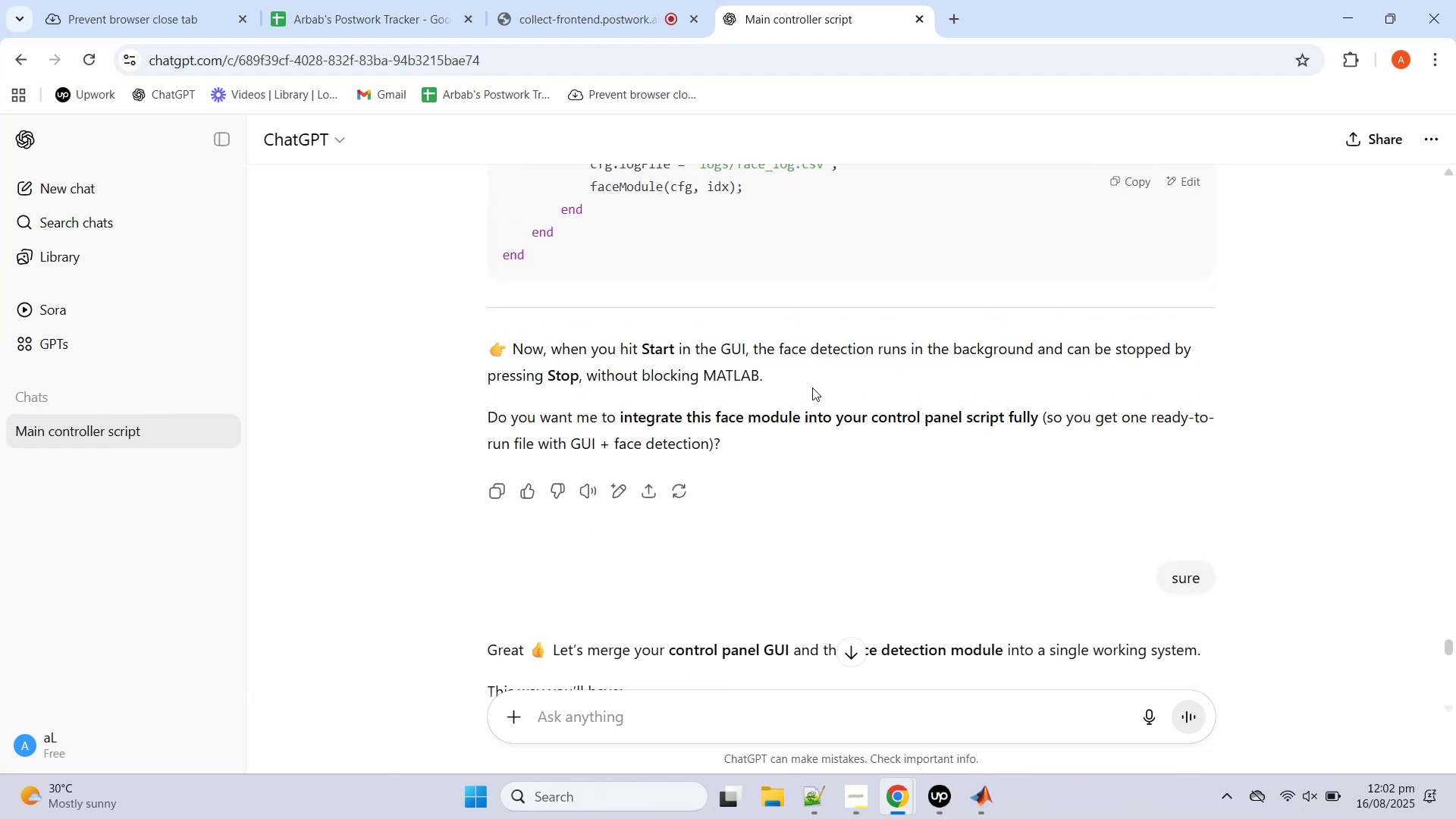 
wait(6.49)
 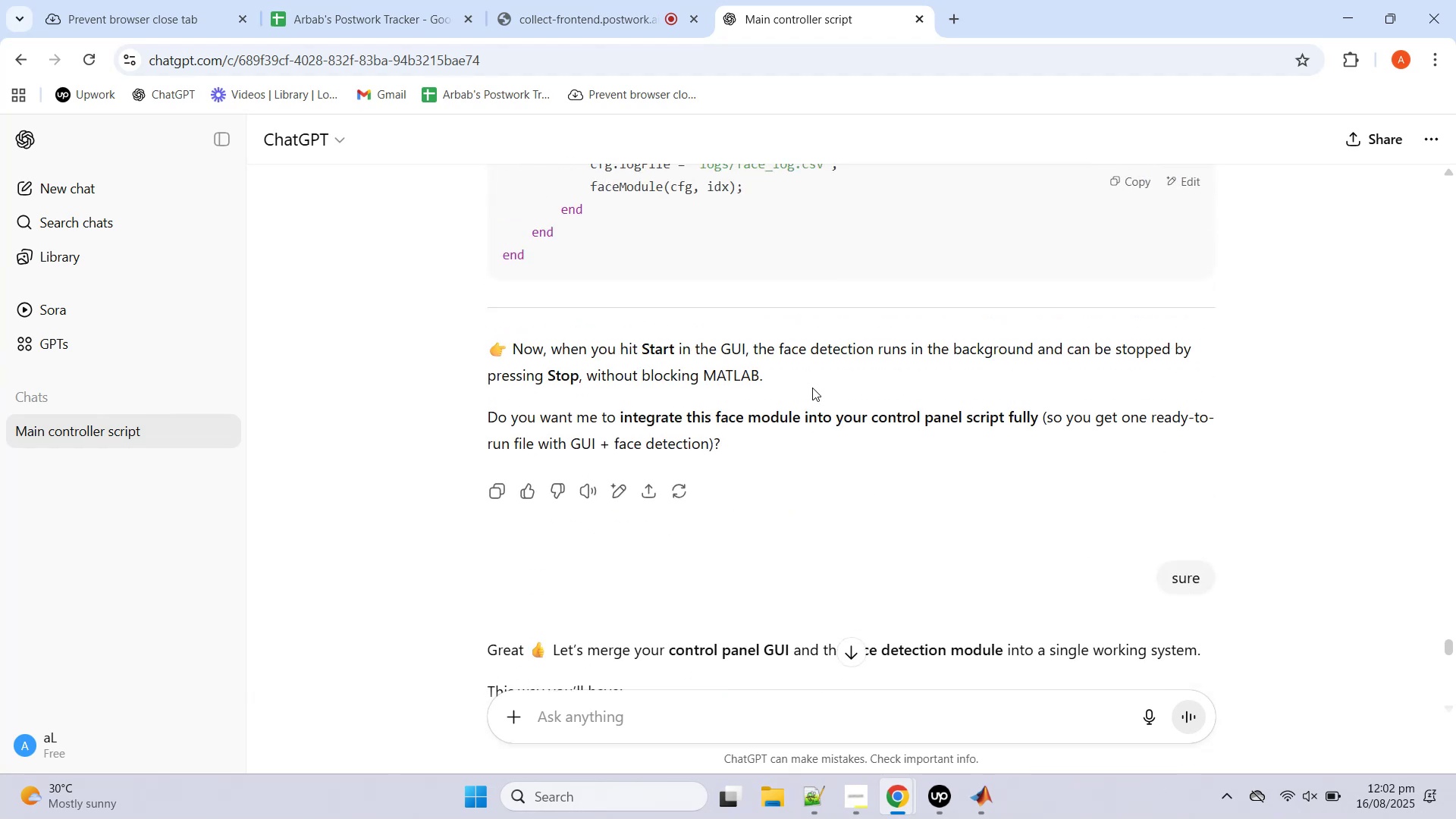 
mouse_move([648, 492])
 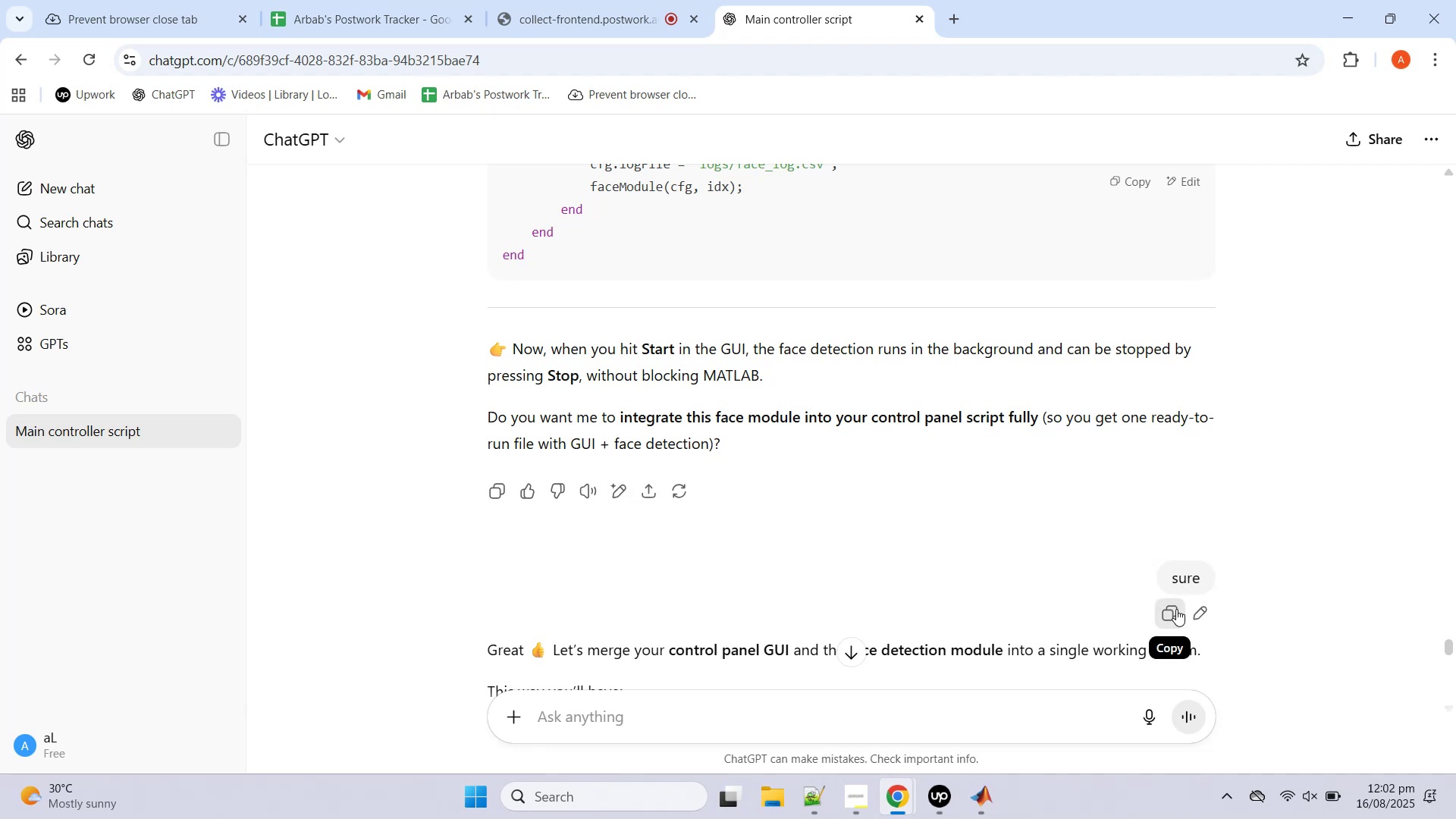 
left_click([1197, 614])
 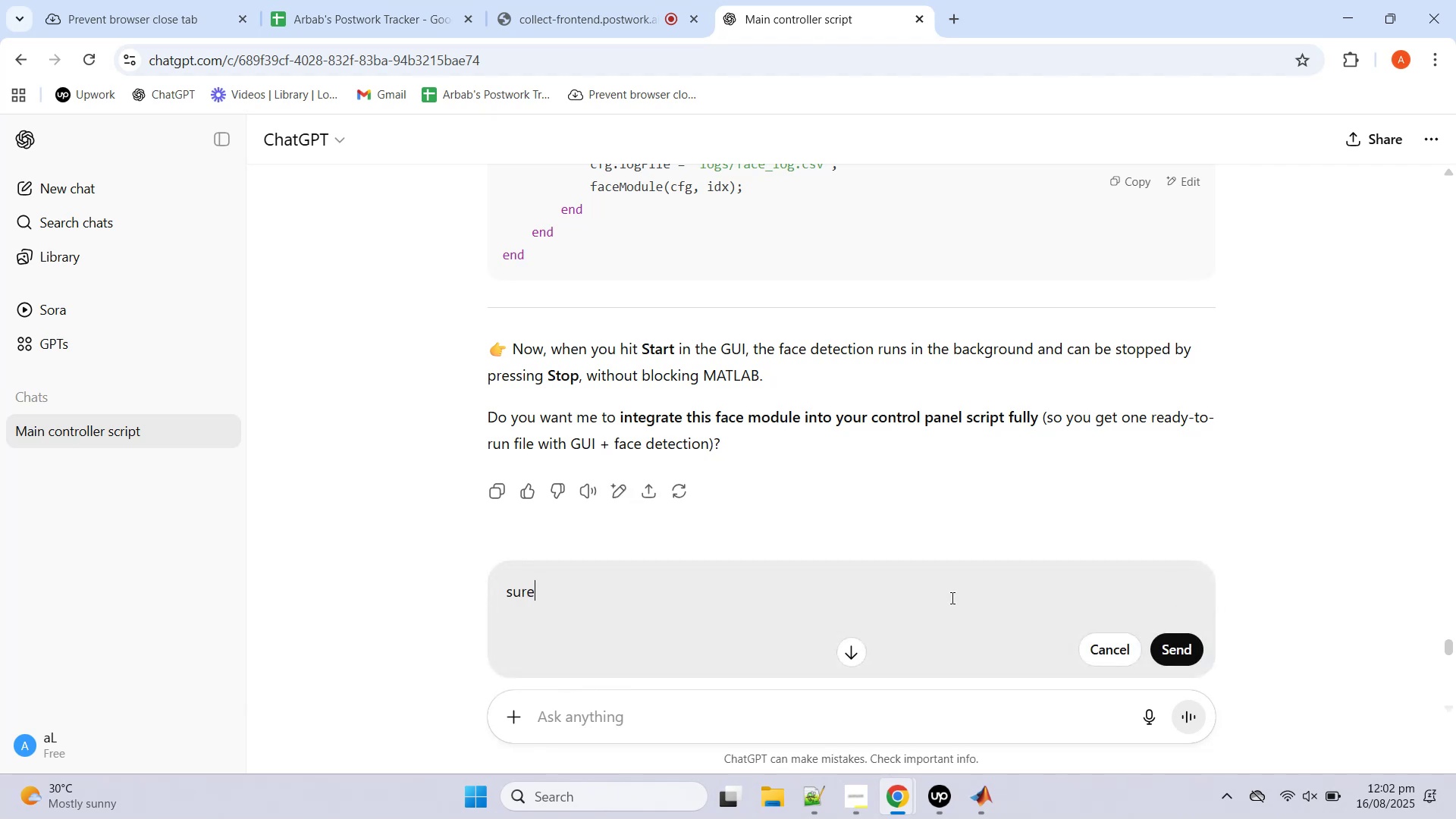 
left_click_drag(start_coordinate=[951, 598], to_coordinate=[336, 614])
 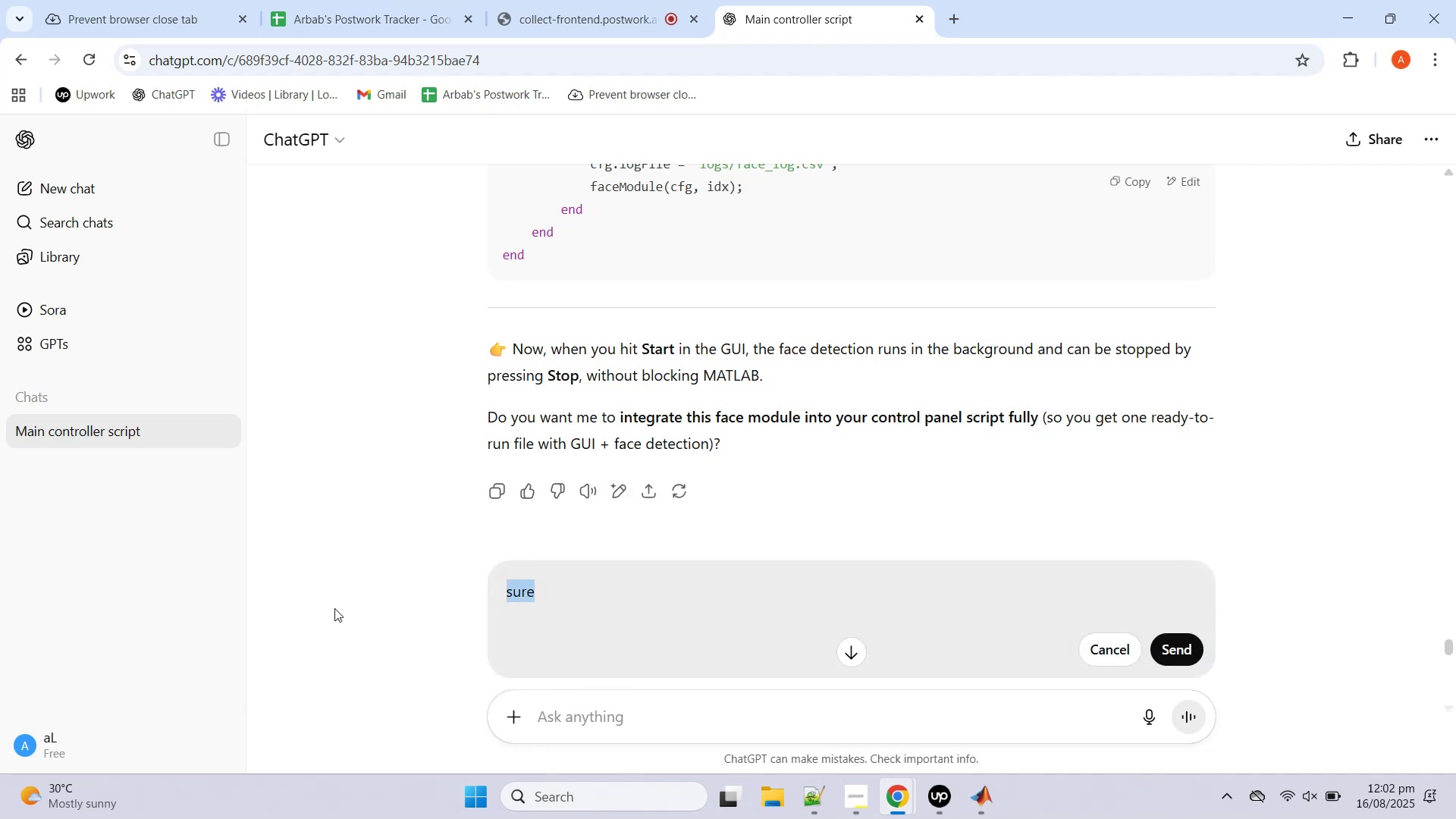 
type(can we remove the image plotting in the face detection and )
key(Backspace)
key(Backspace)
key(Backspace)
type(and add a settign if we want to have )
key(Backspace)
key(Backspace)
key(Backspace)
key(Backspace)
key(Backspace)
type(show it or not)
 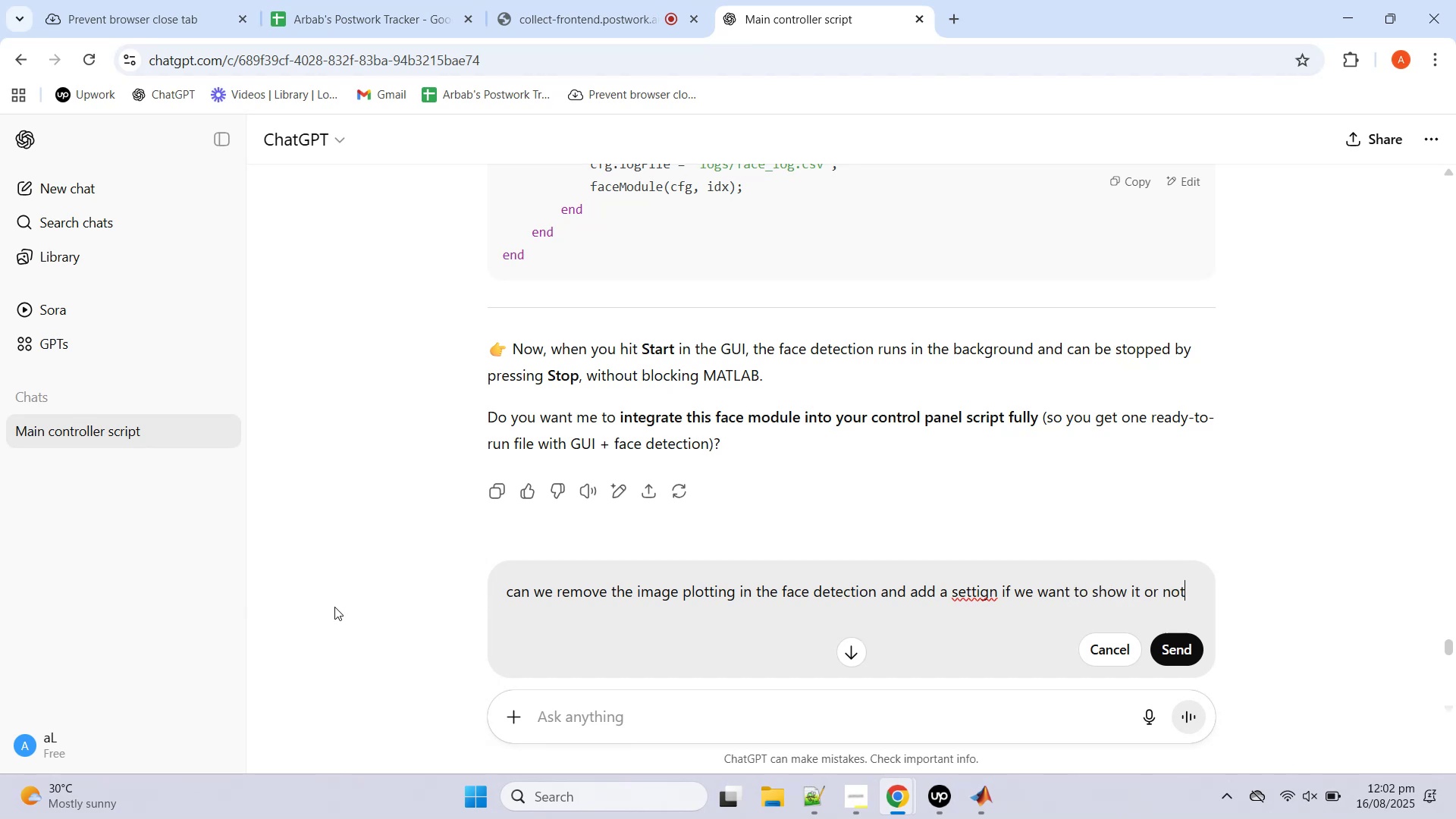 
key(Enter)
 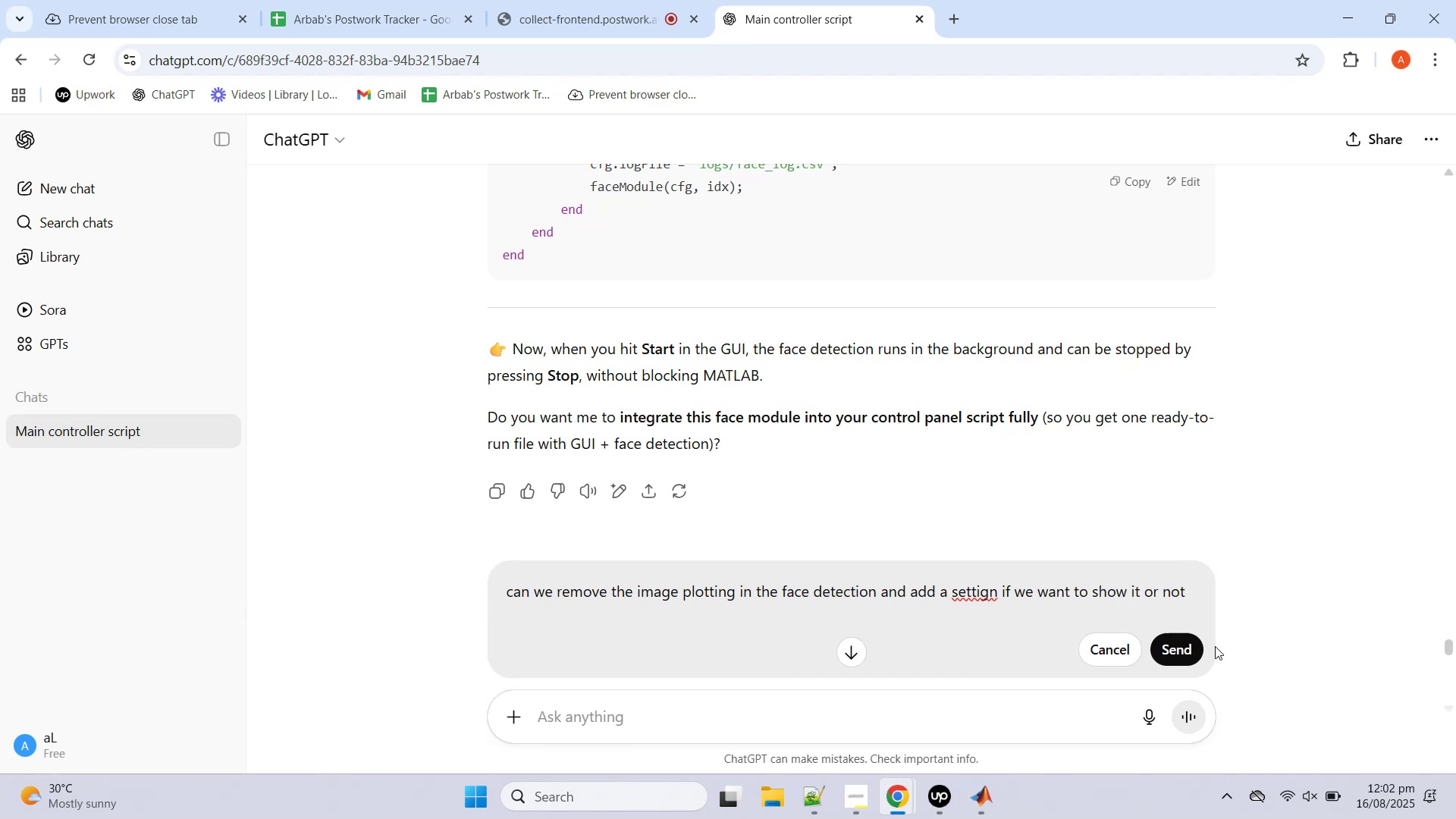 
left_click([1176, 657])
 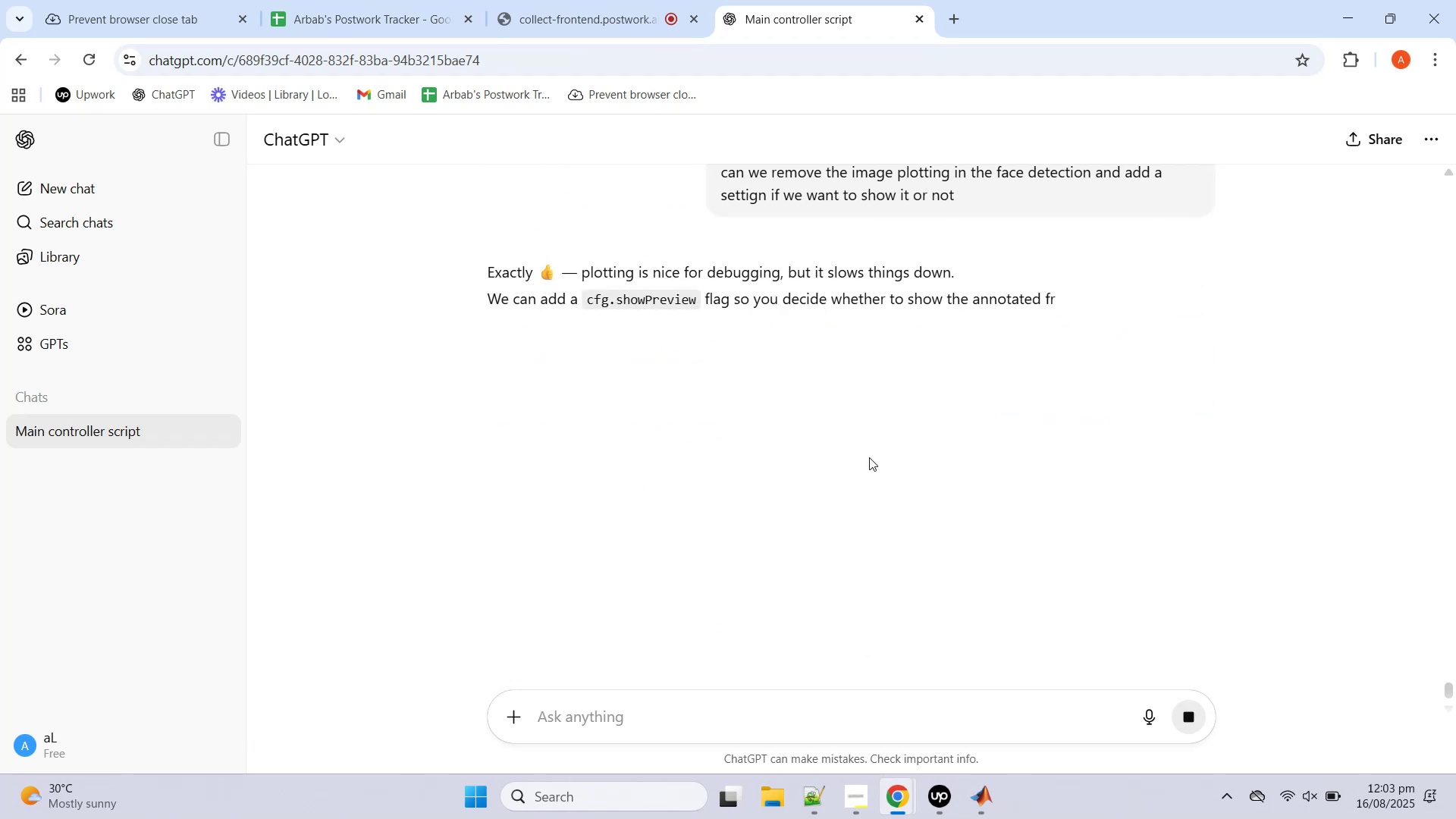 
wait(9.15)
 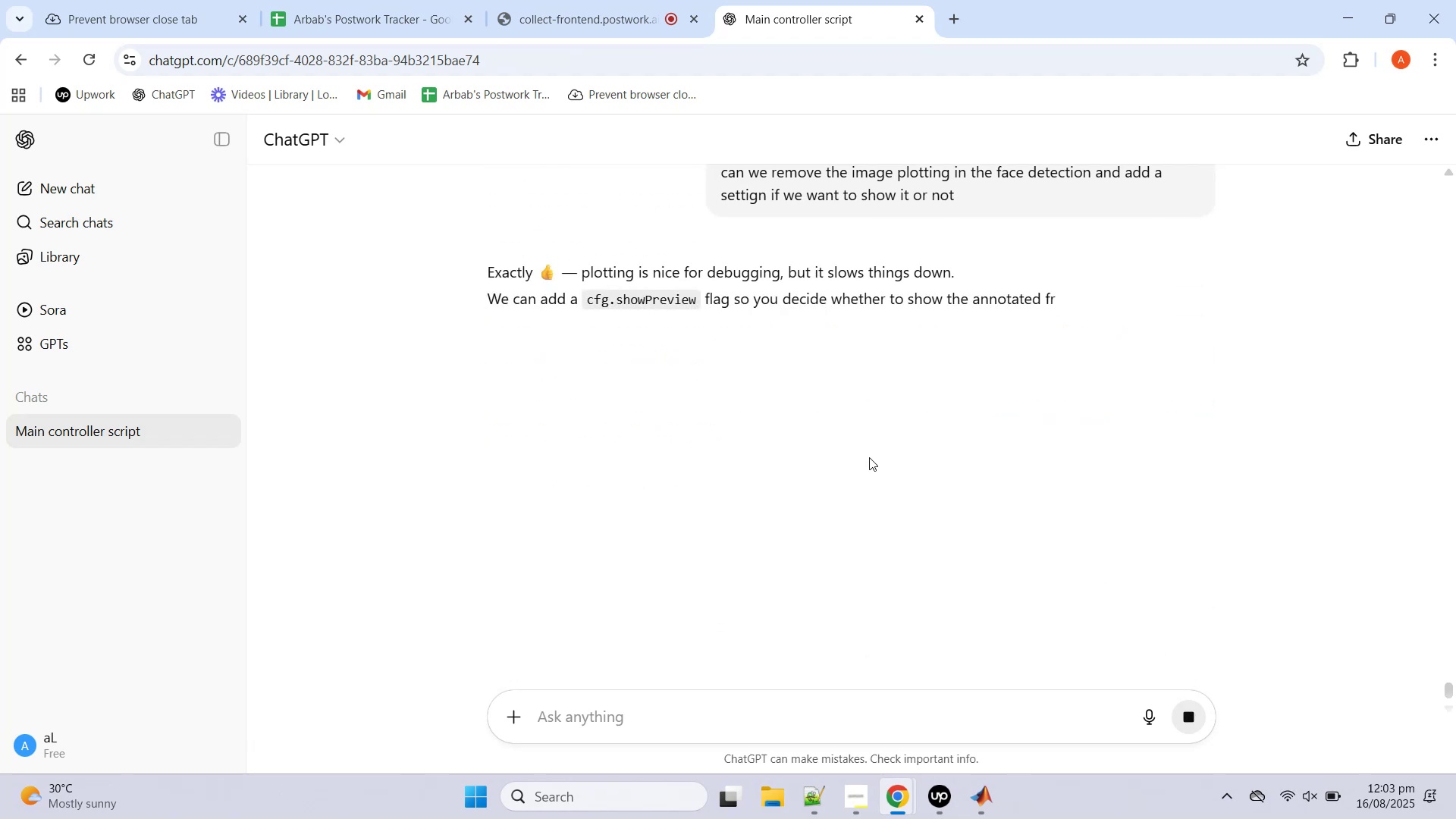 
scroll: coordinate [869, 459], scroll_direction: down, amount: 3.0
 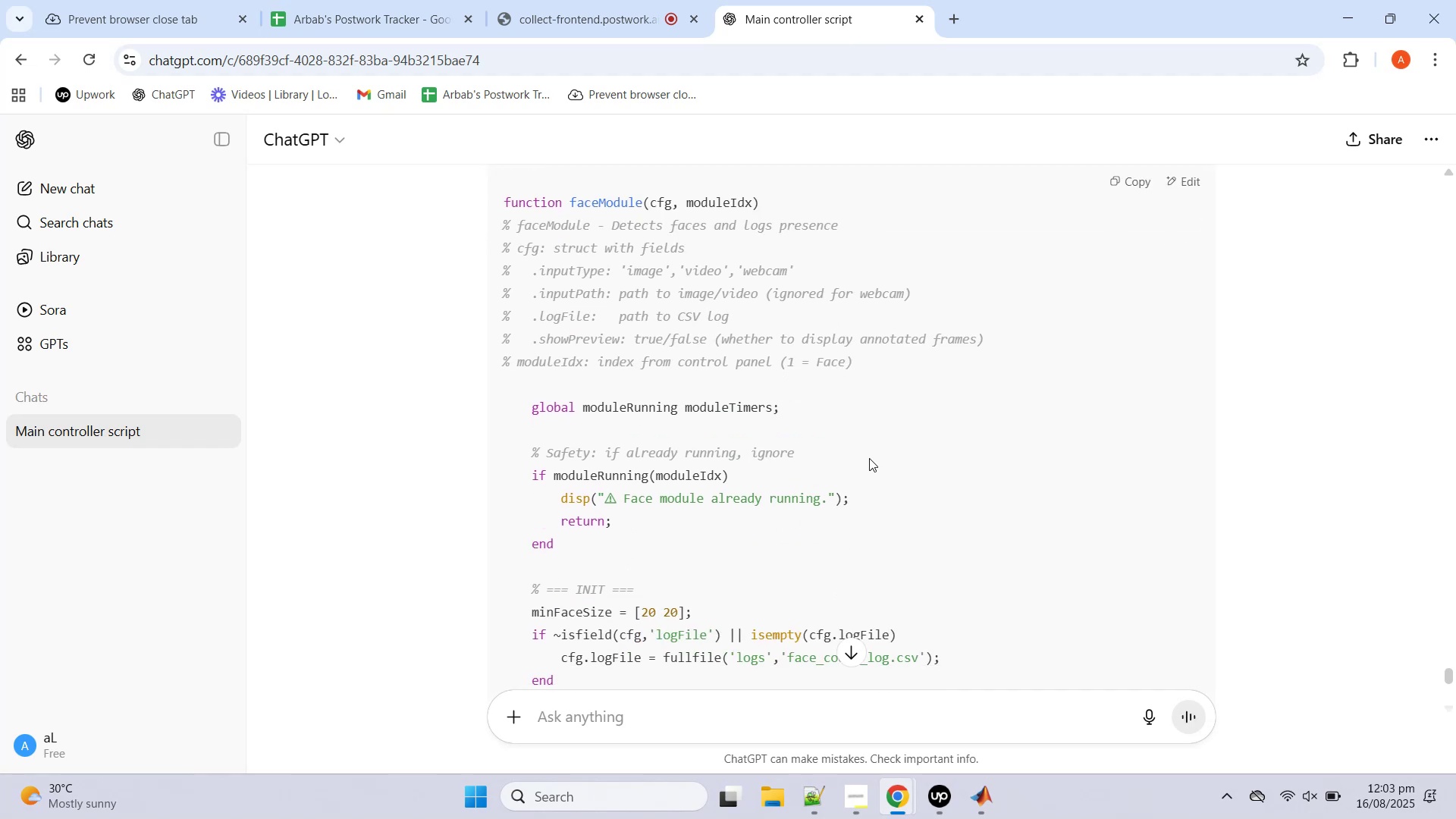 
wait(7.03)
 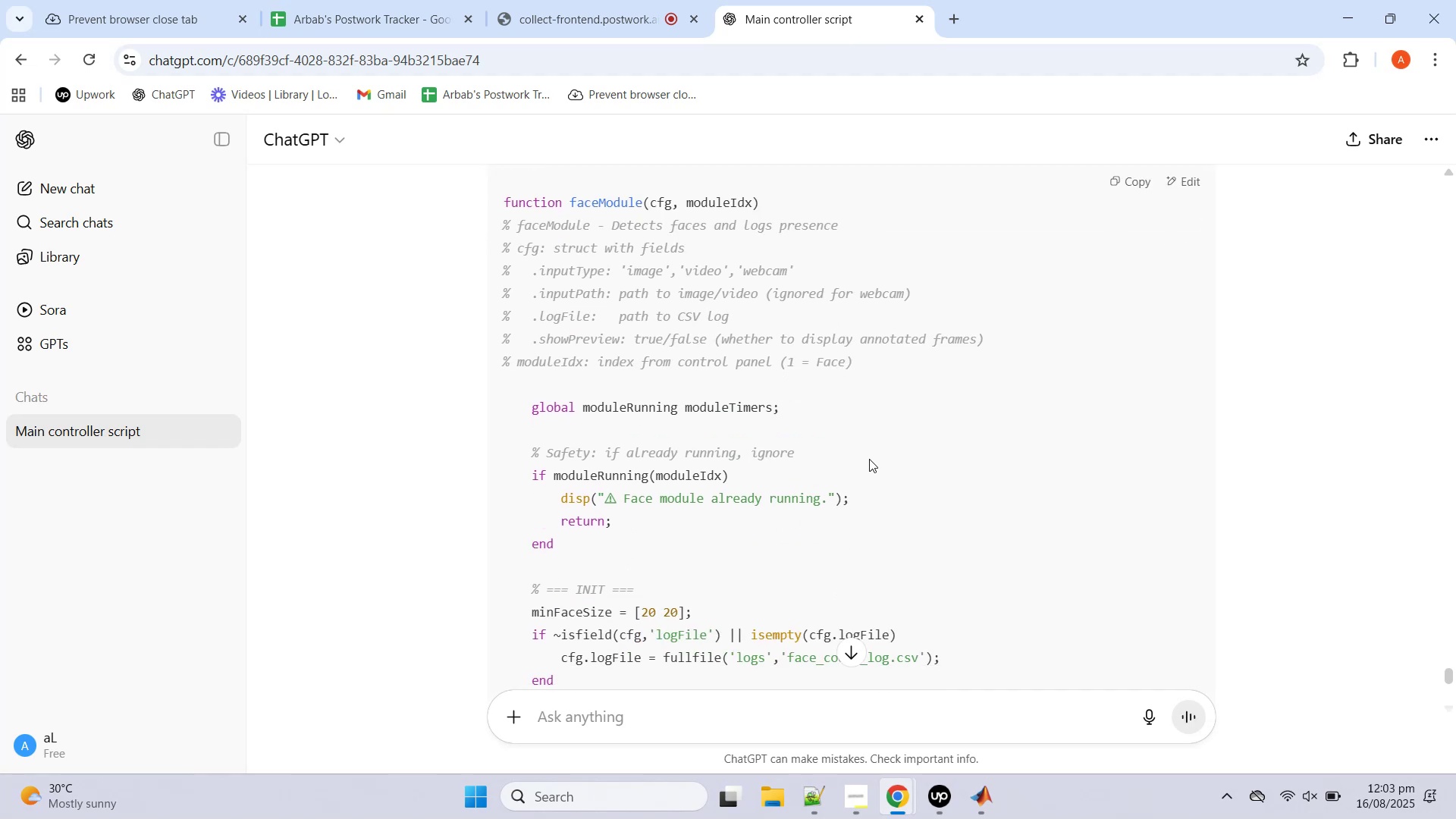 
scroll: coordinate [891, 414], scroll_direction: down, amount: 12.0
 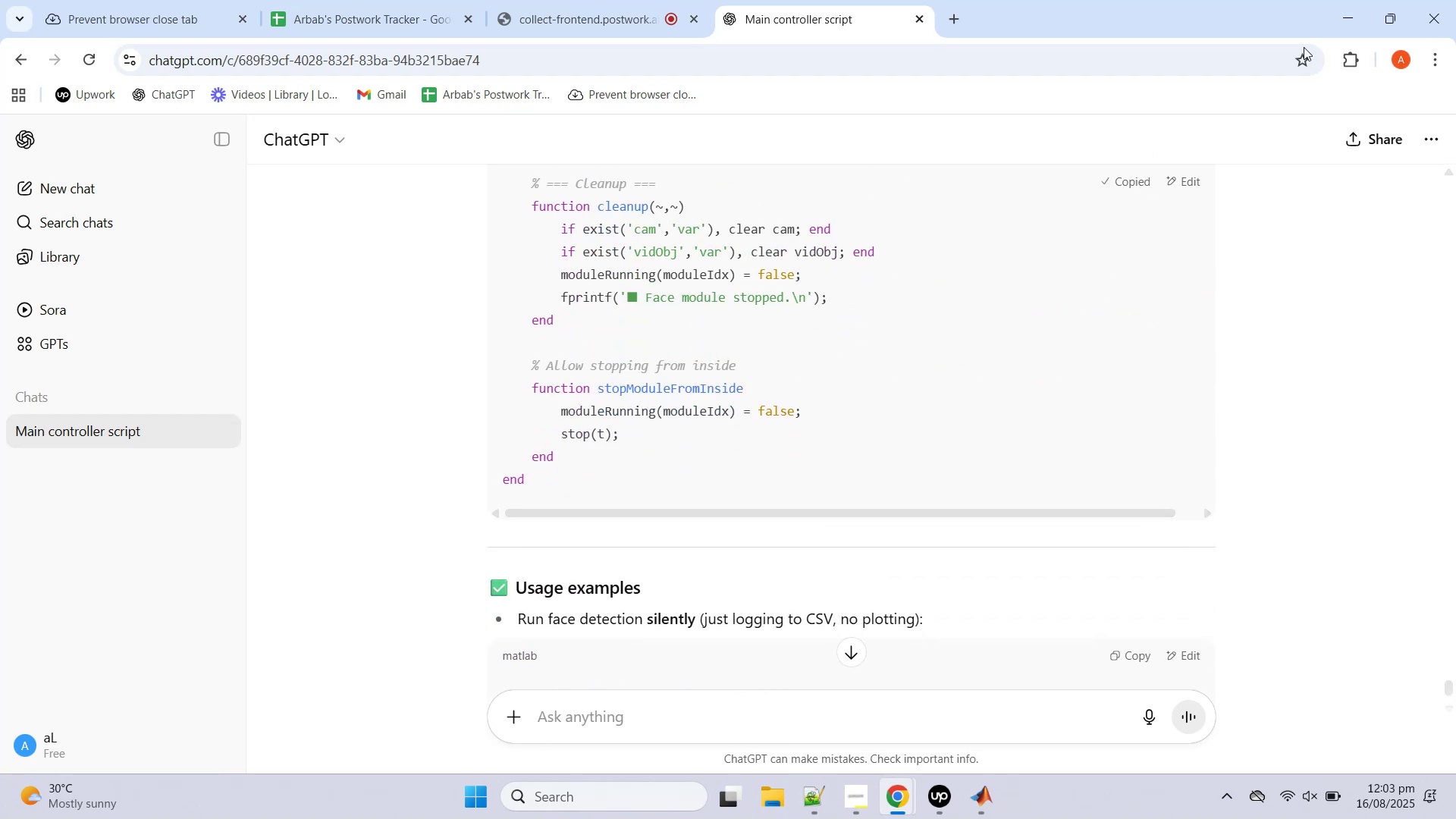 
left_click([1366, 13])
 